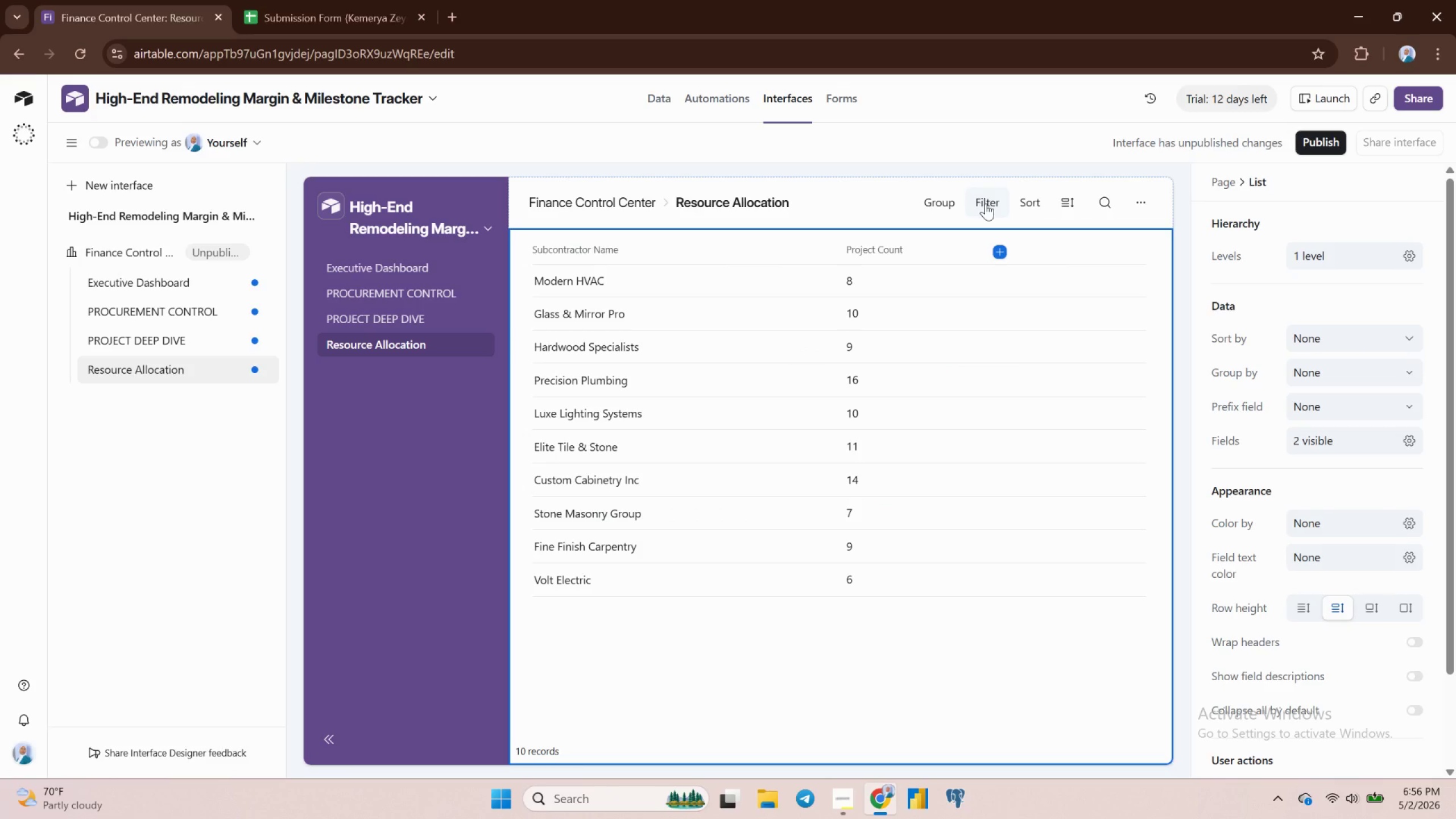 
wait(6.75)
 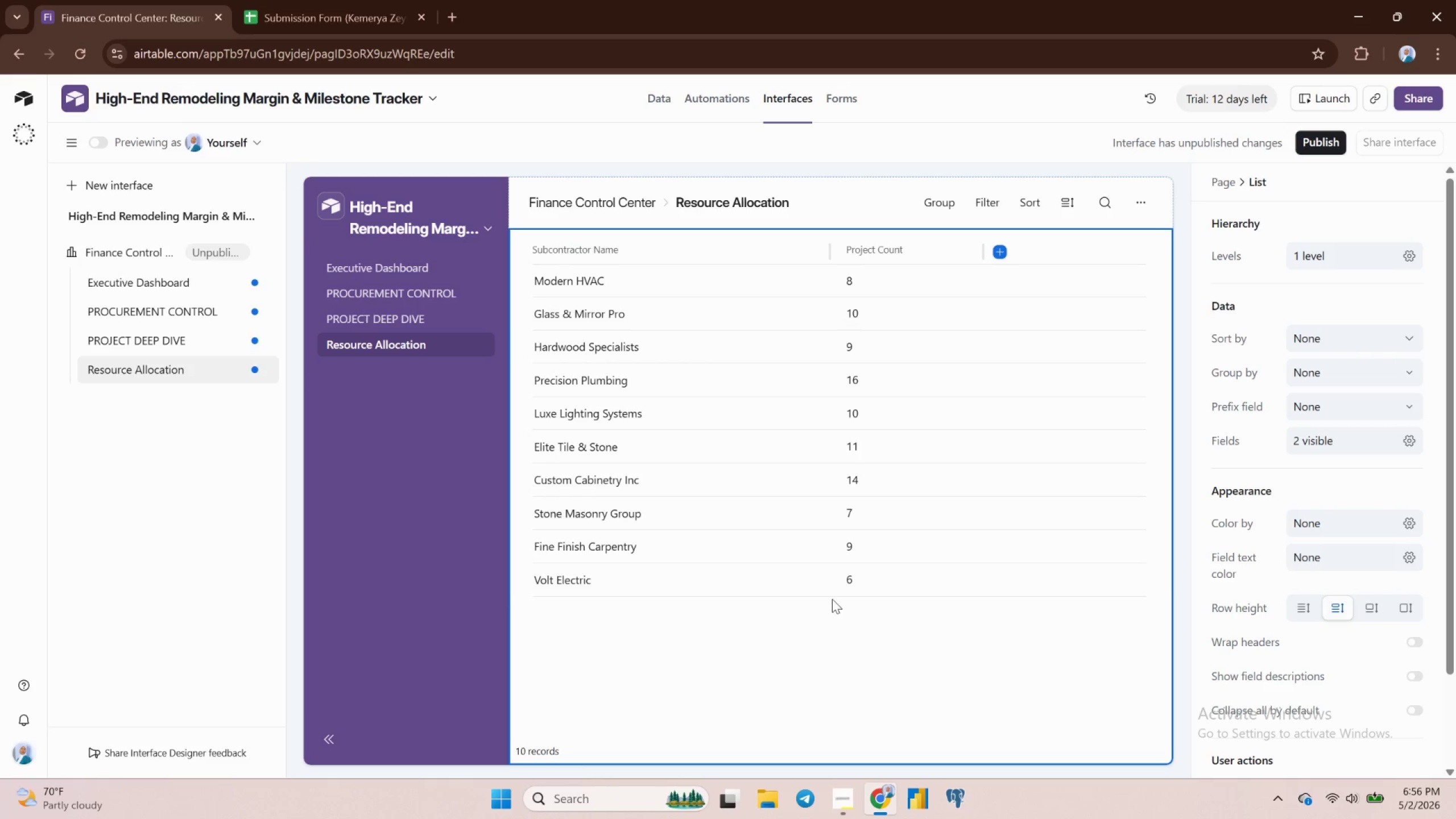 
left_click([1033, 198])
 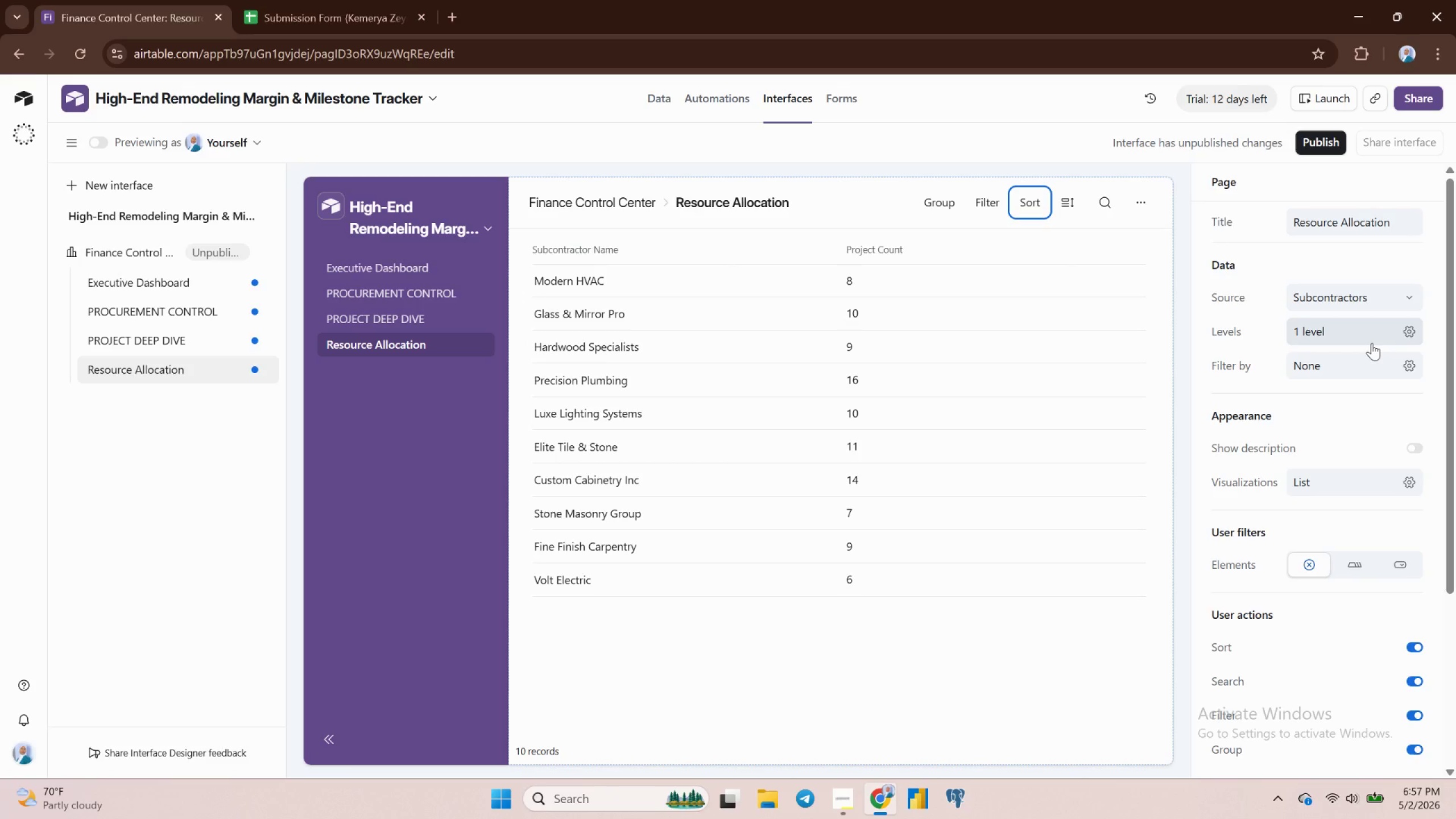 
wait(21.02)
 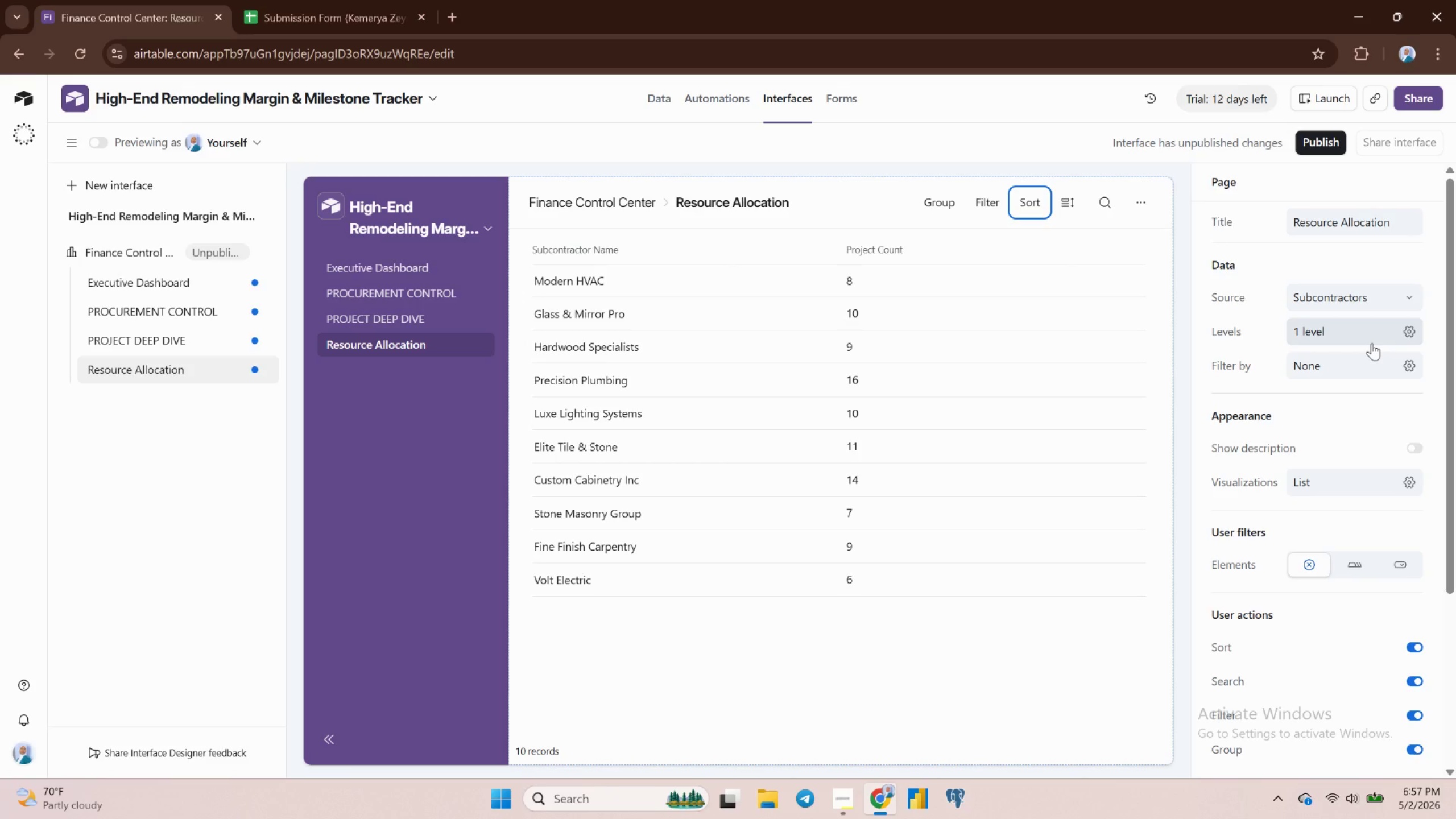 
left_click([1383, 485])
 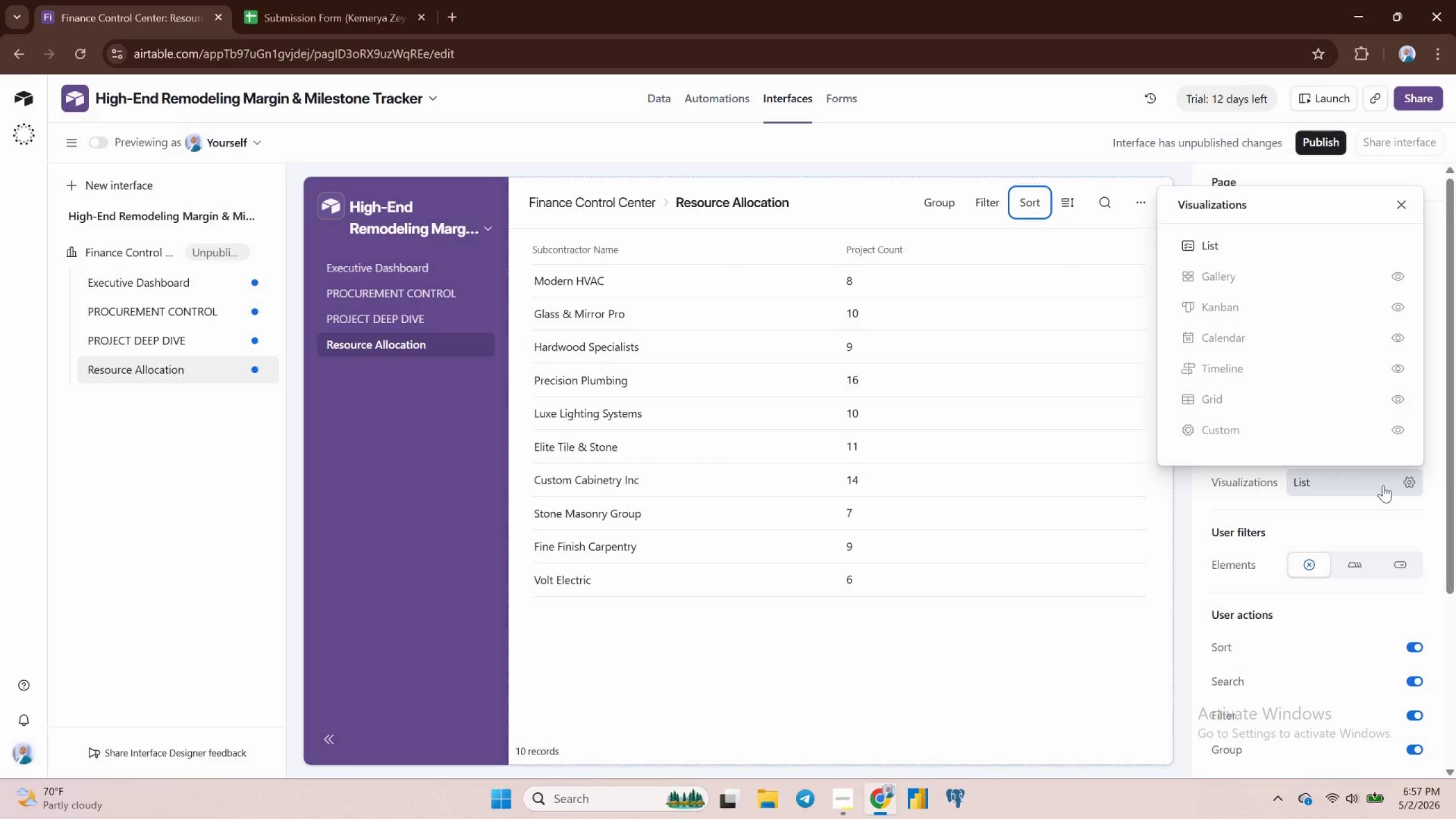 
left_click([1383, 485])
 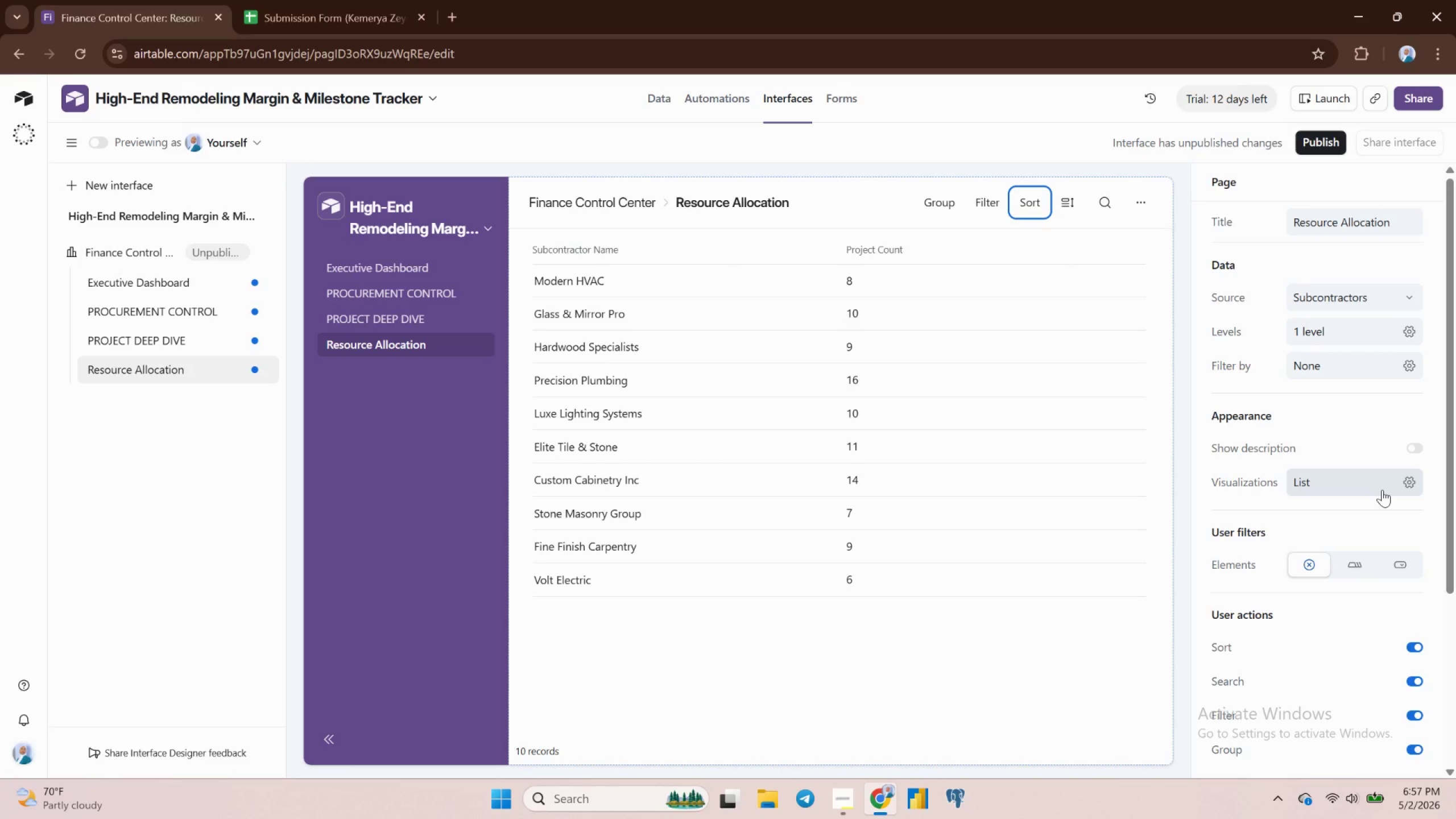 
scroll: coordinate [1379, 493], scroll_direction: up, amount: 1.0
 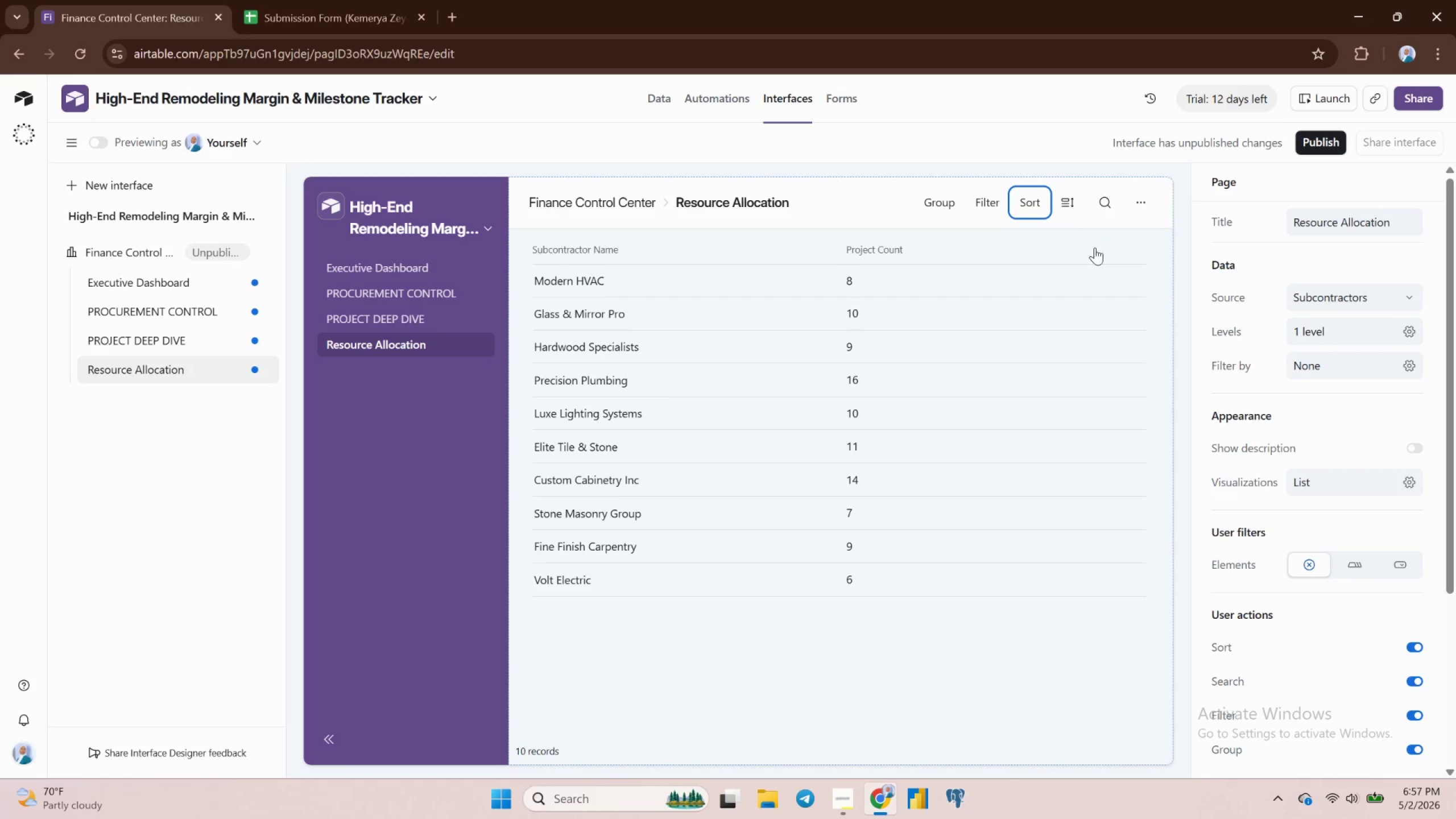 
mouse_move([1060, 212])
 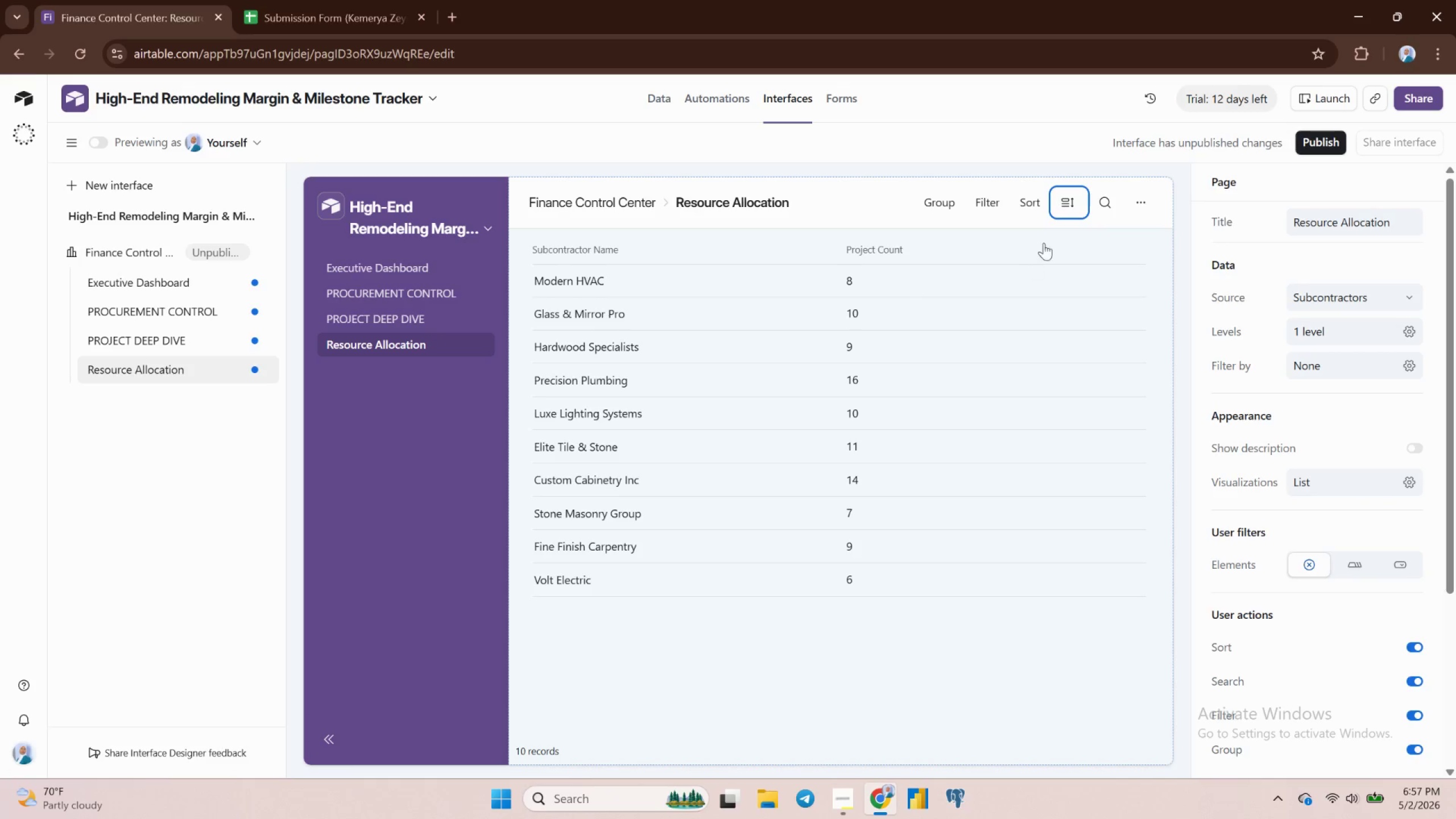 
wait(6.38)
 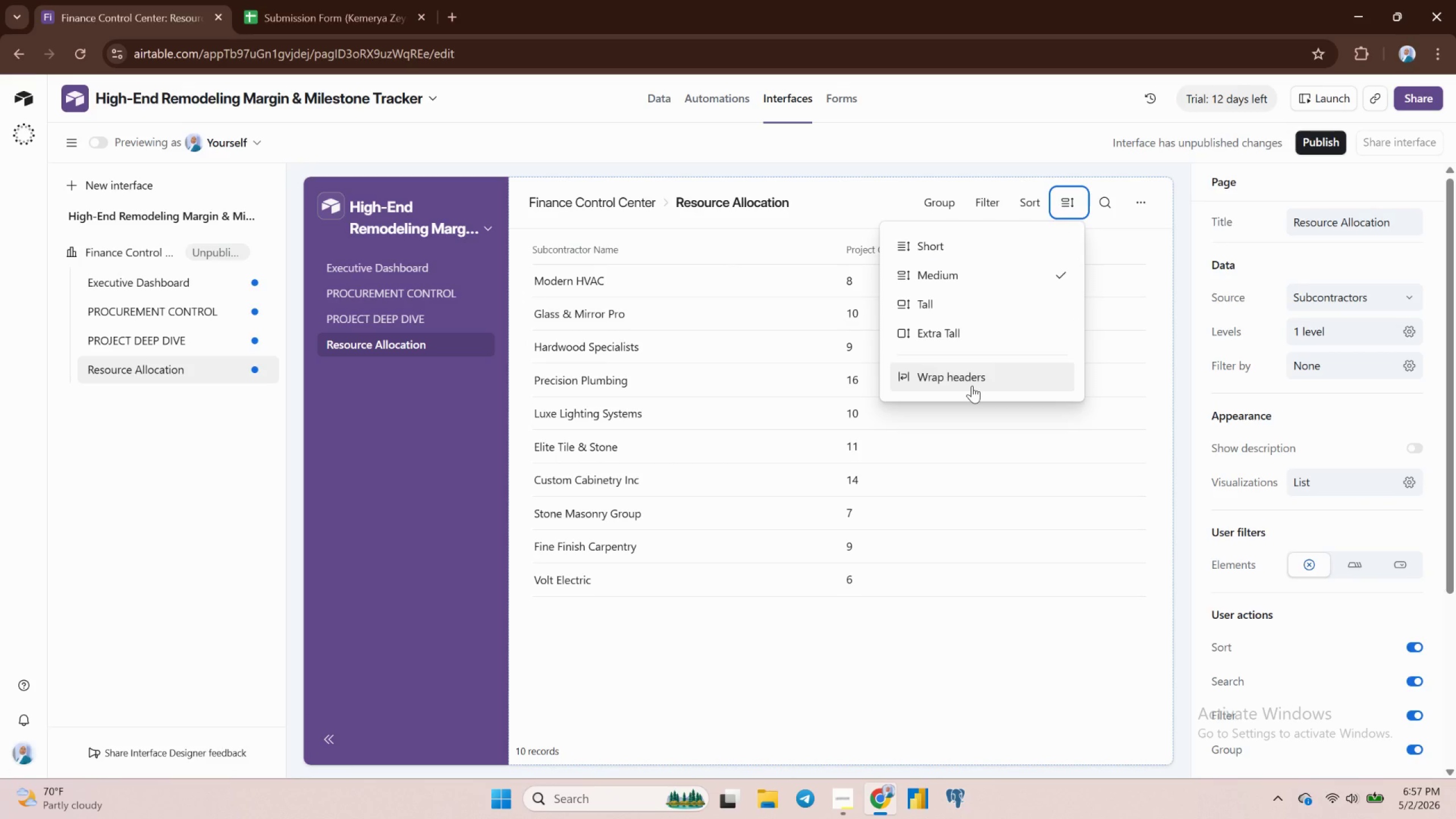 
left_click([1065, 200])
 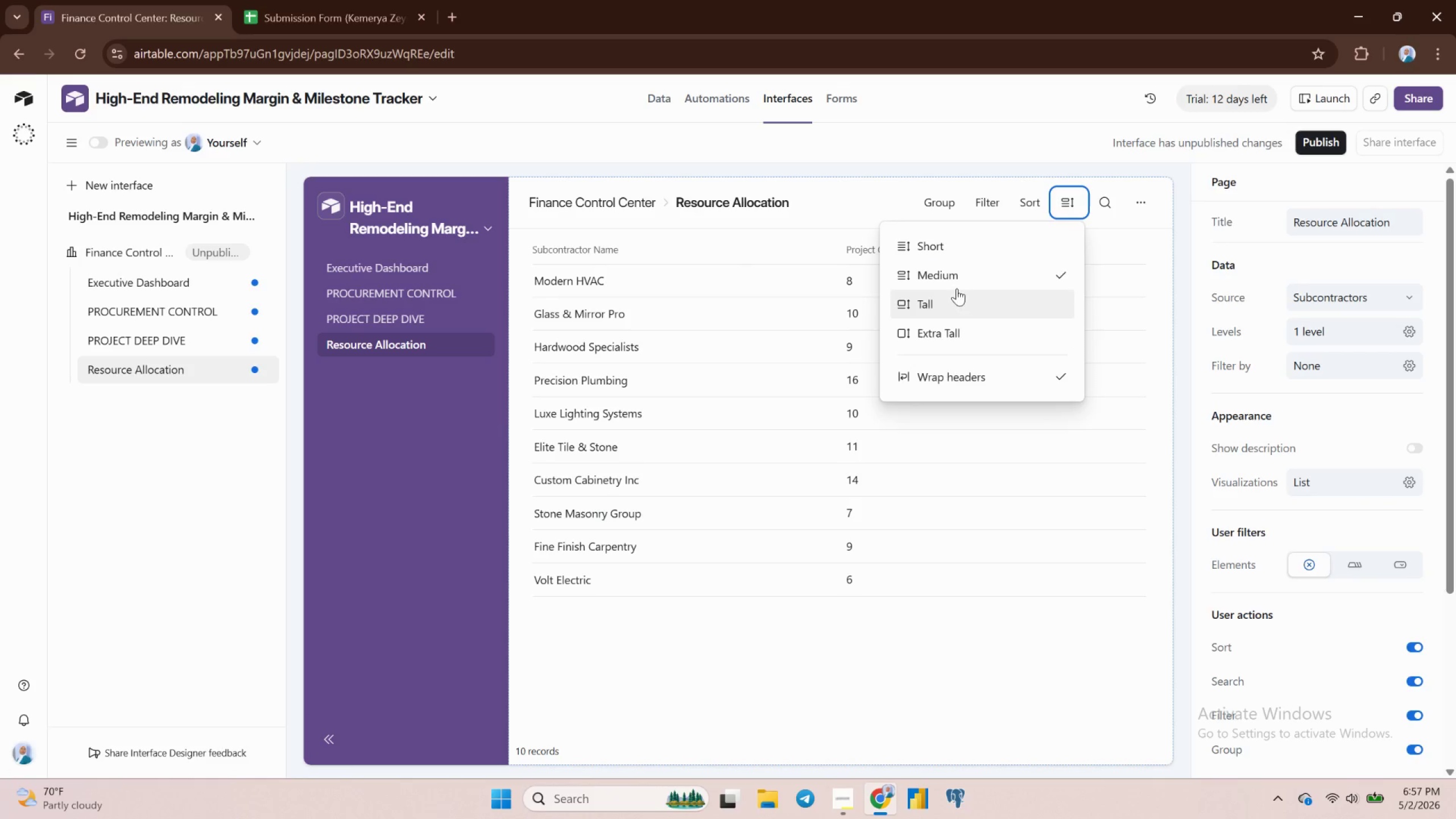 
left_click([956, 278])
 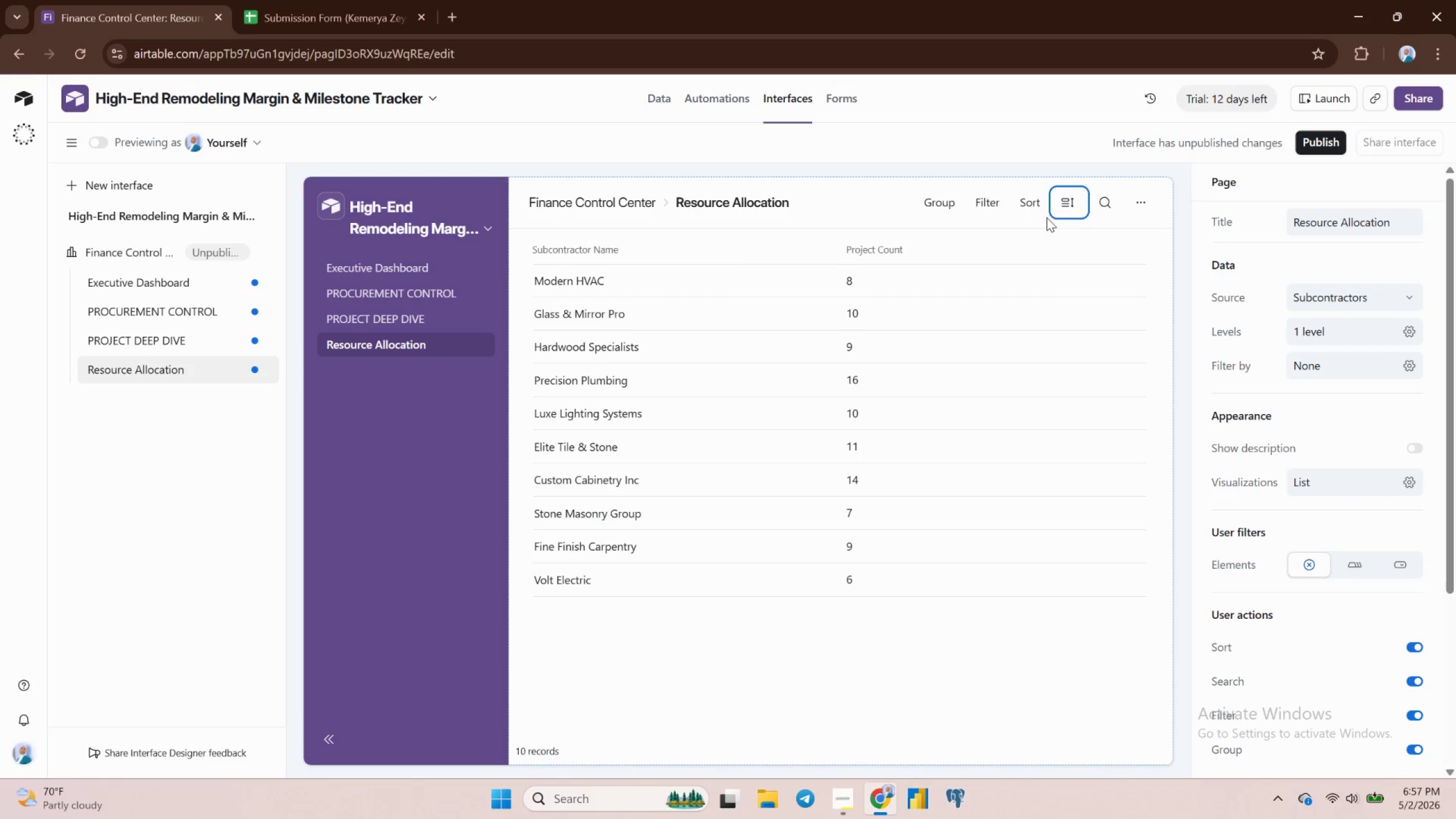 
left_click([1062, 199])
 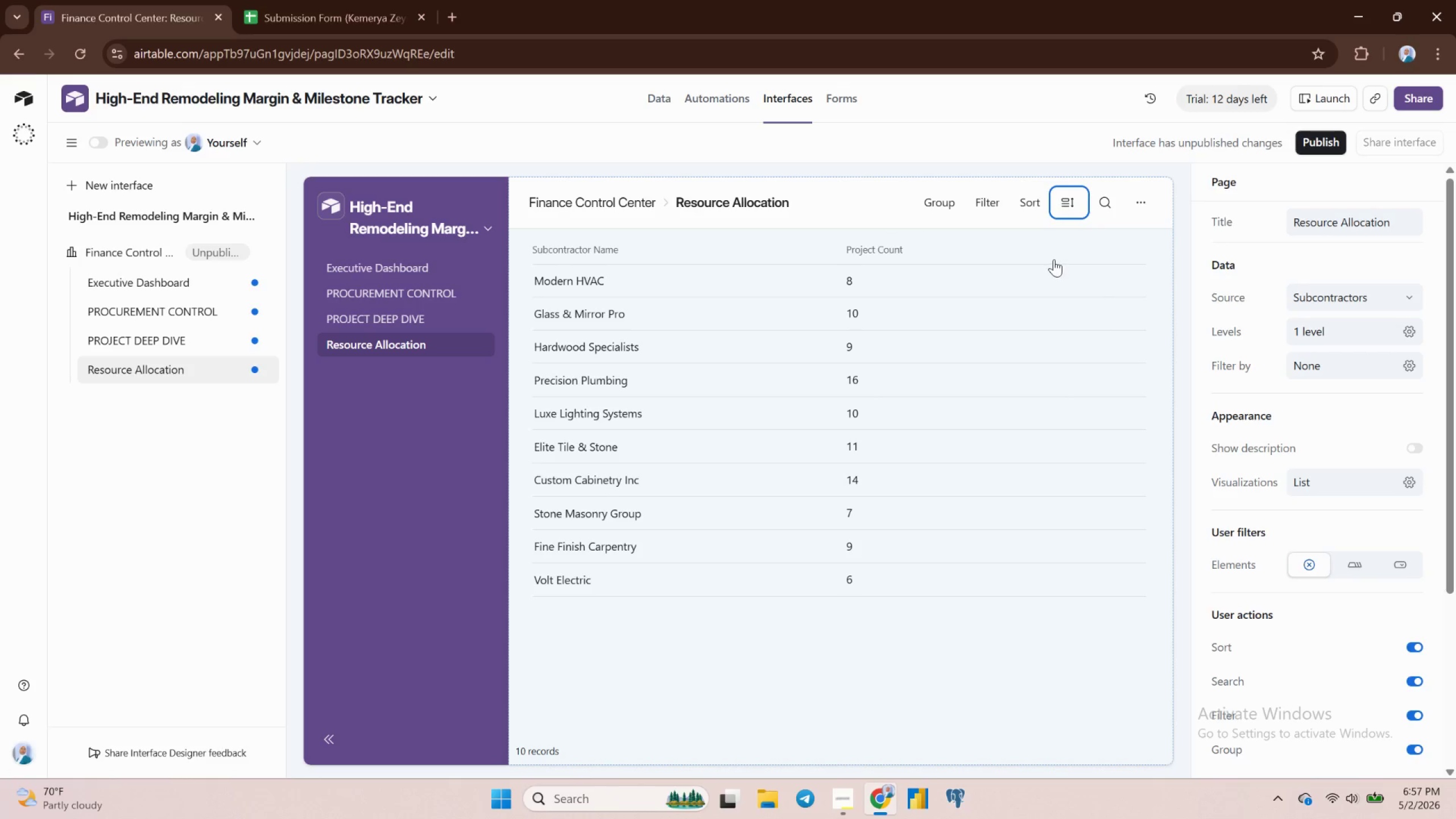 
mouse_move([1135, 217])
 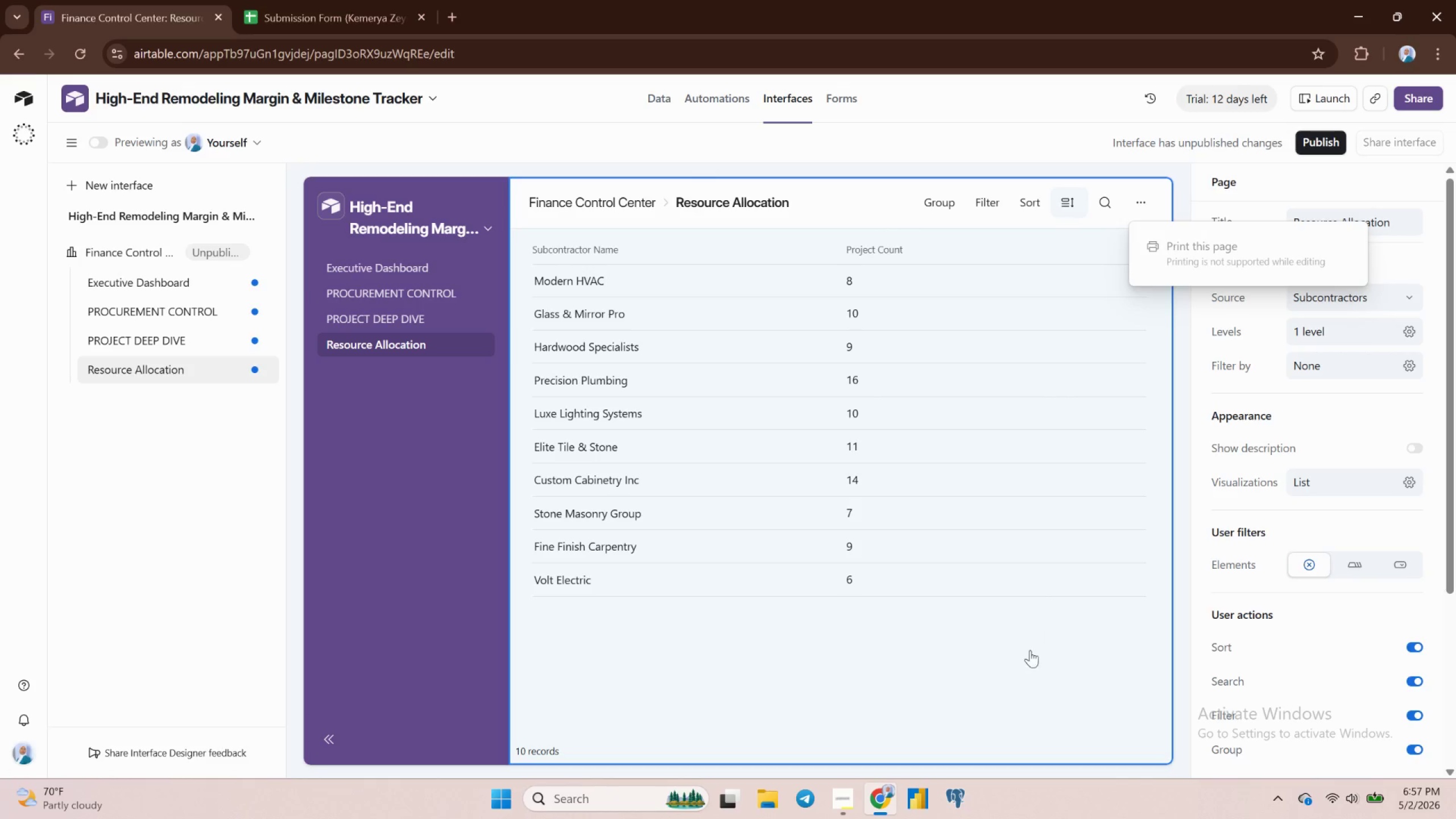 
left_click([1030, 667])
 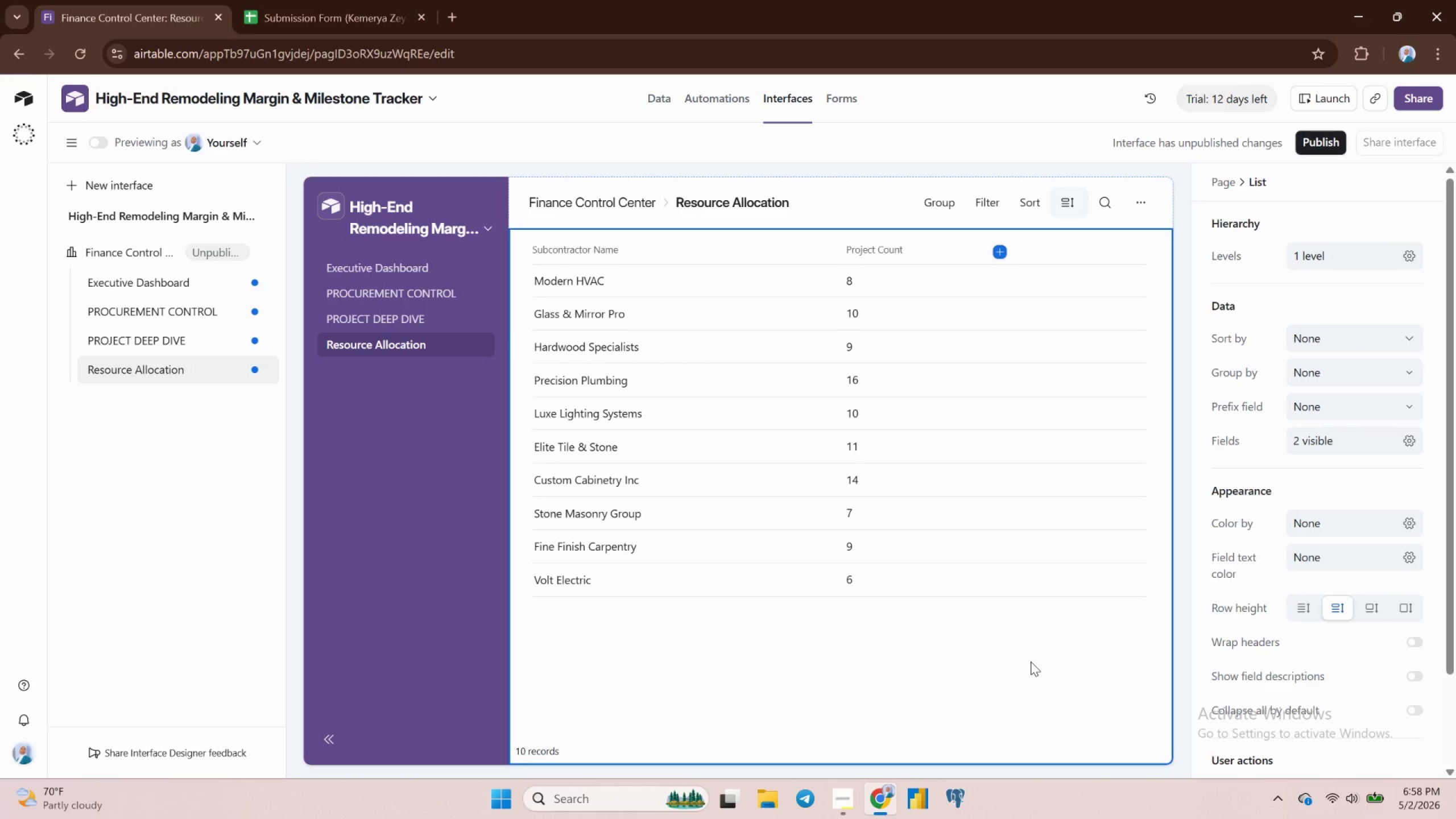 
wait(18.62)
 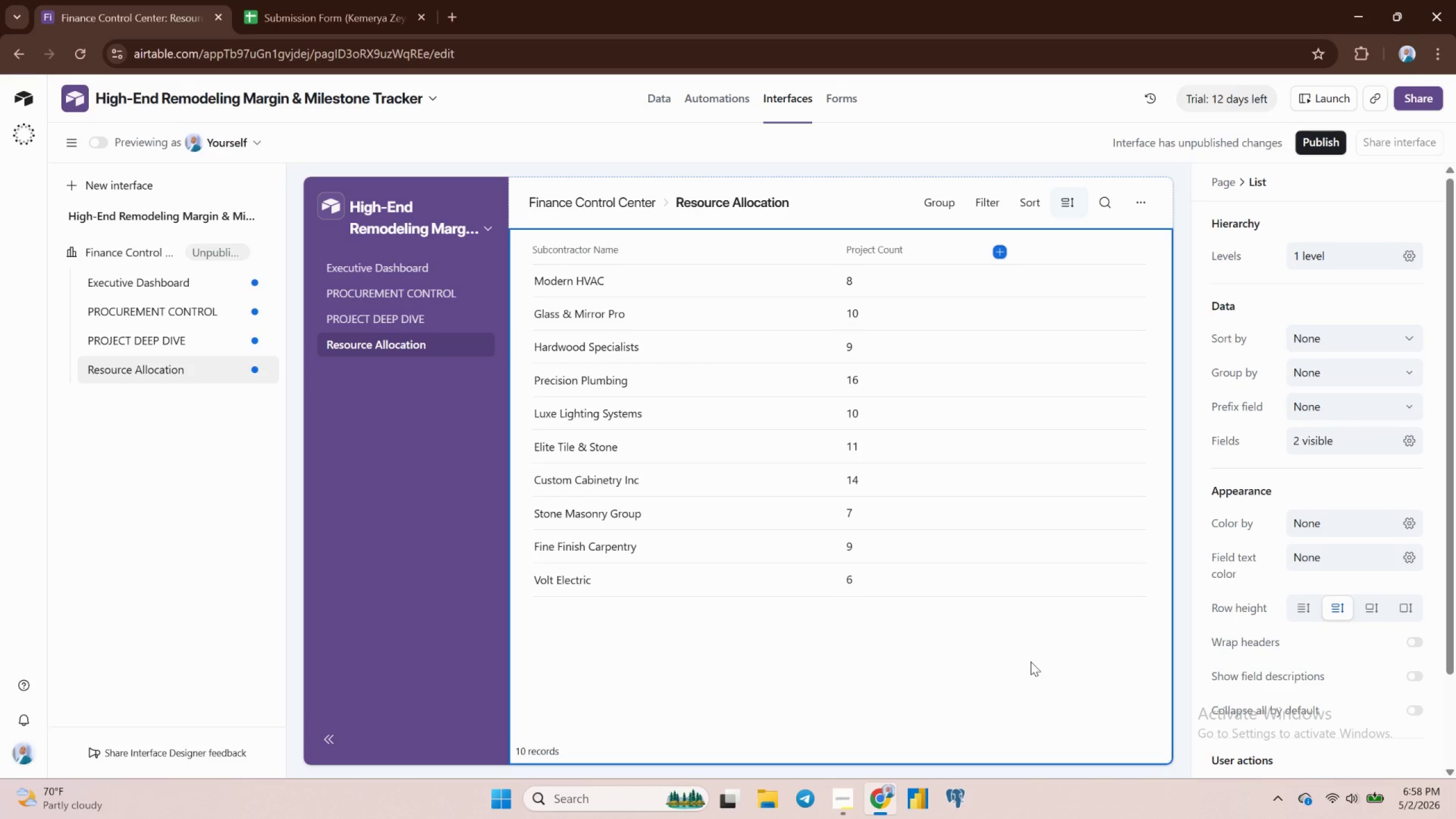 
left_click([842, 811])
 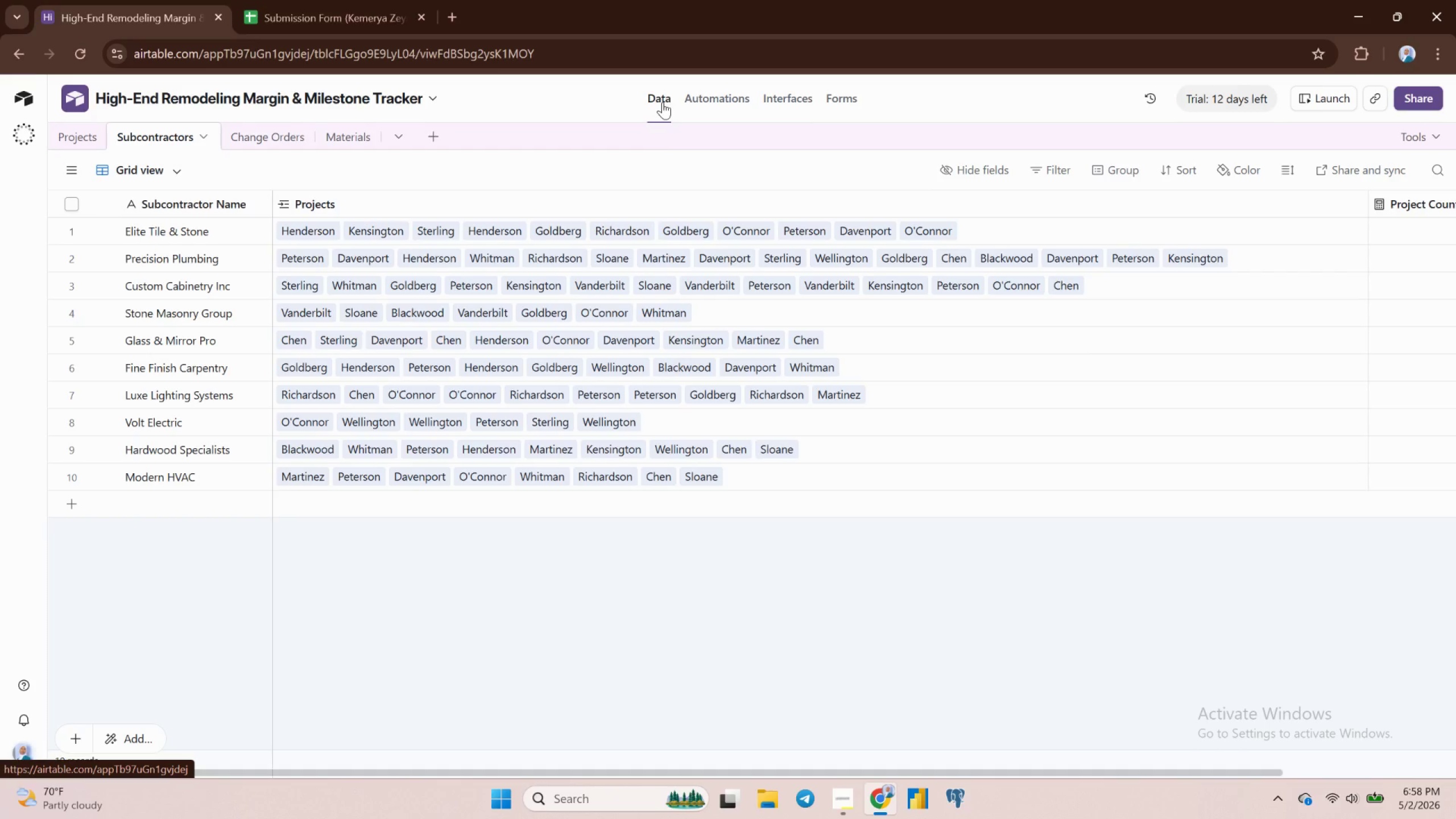 
wait(21.81)
 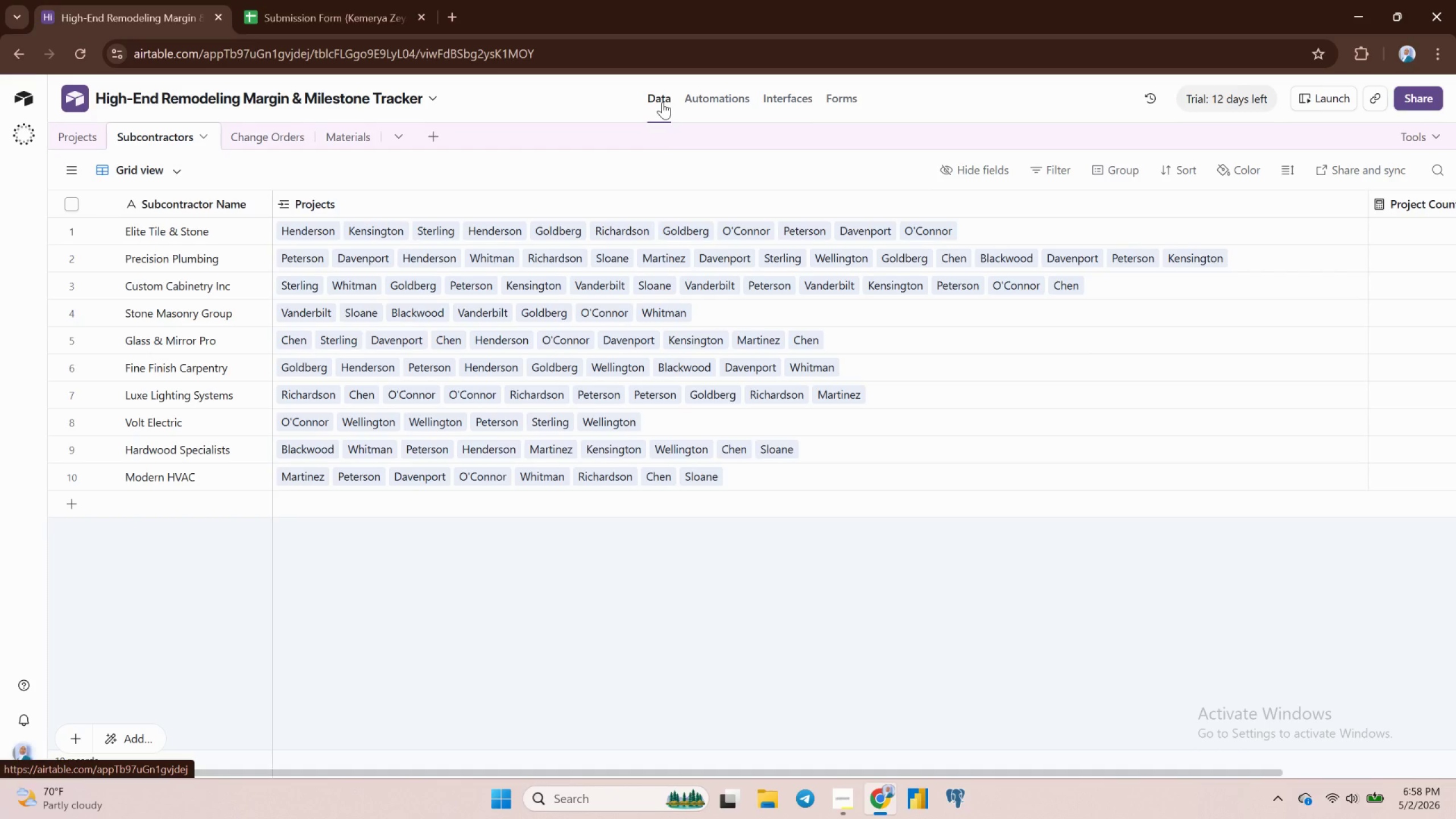 
mouse_move([417, 296])
 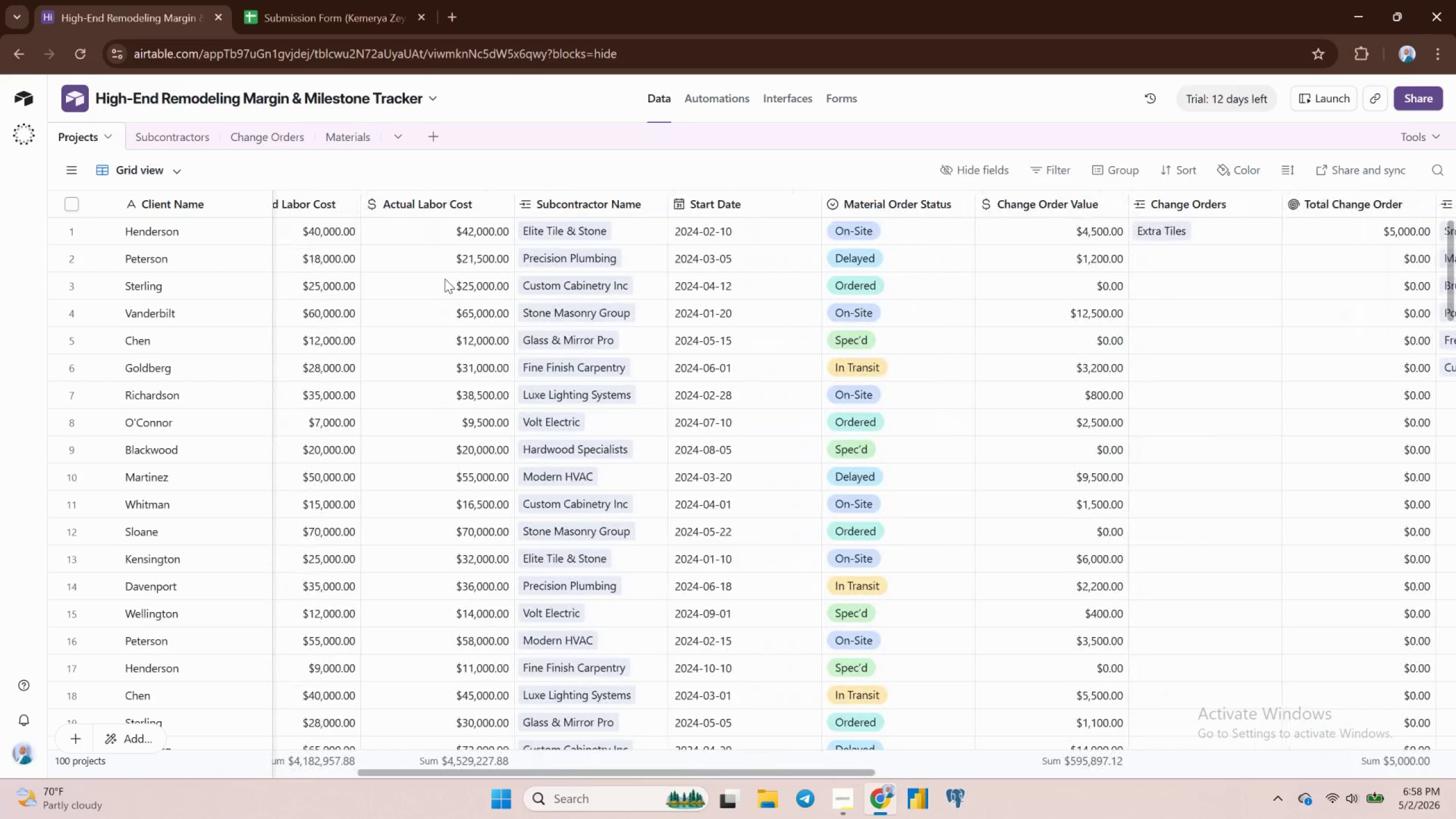 
wait(12.45)
 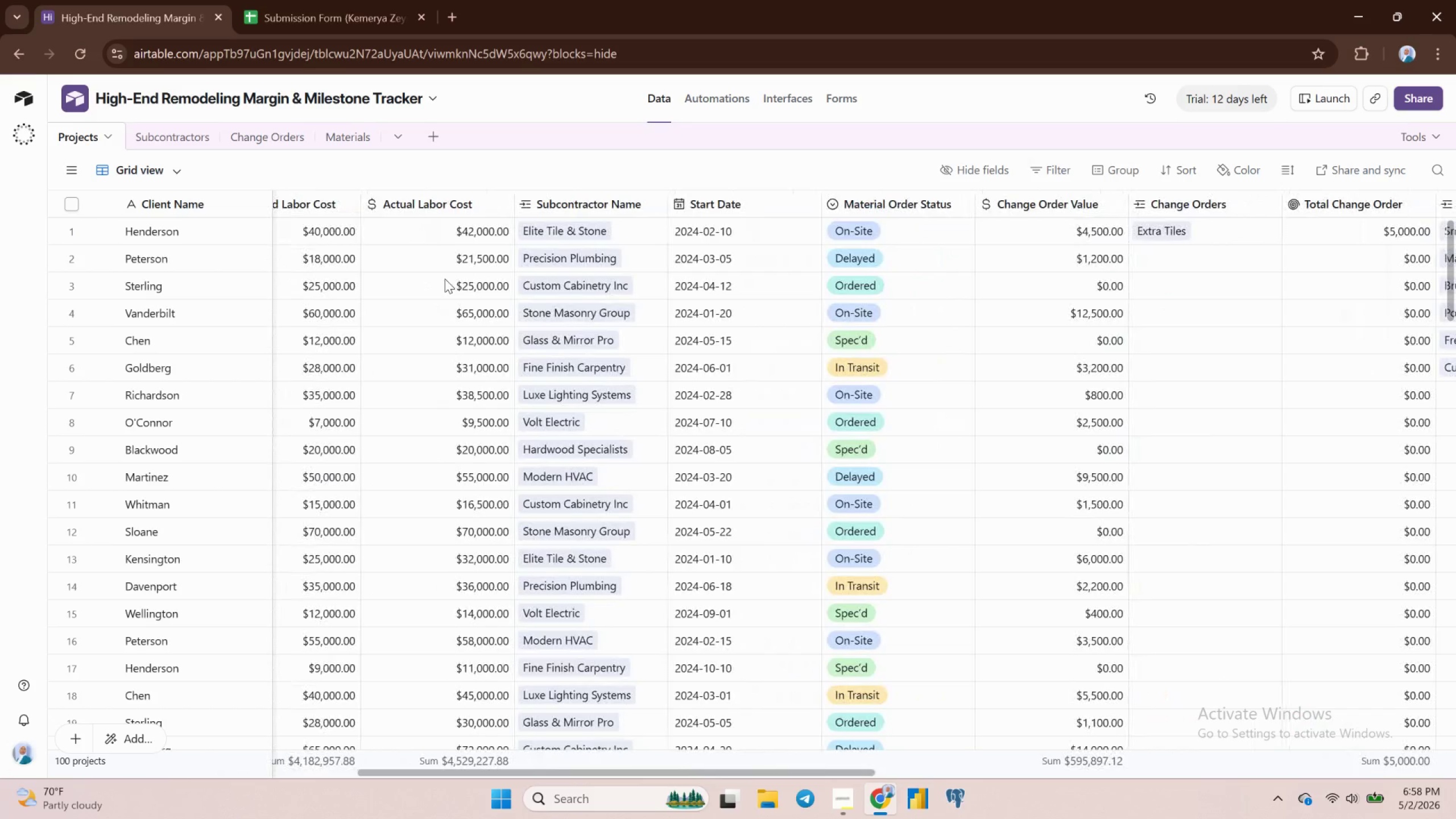 
scroll: coordinate [478, 328], scroll_direction: up, amount: 2.0
 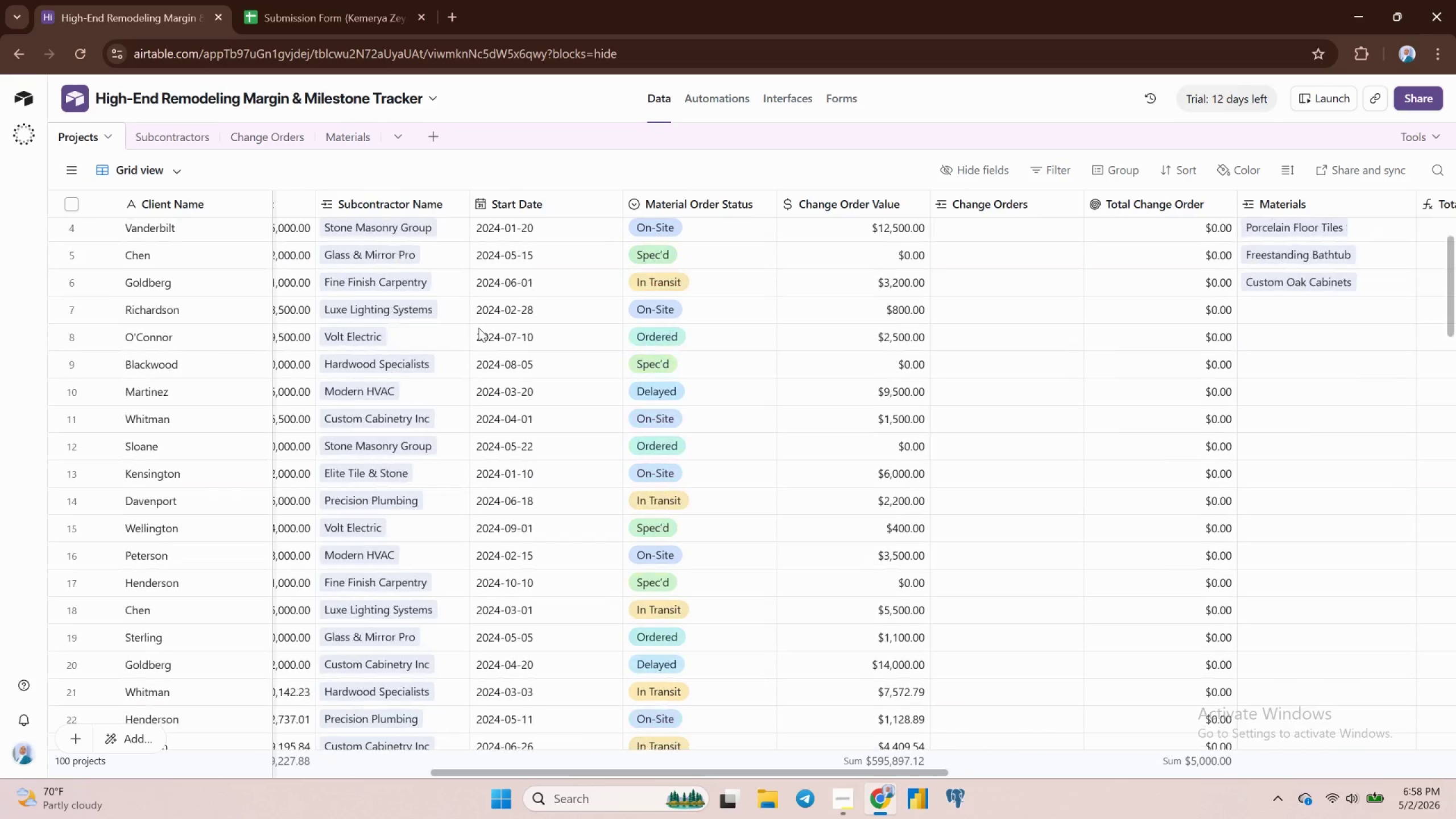 
scroll: coordinate [478, 329], scroll_direction: down, amount: 18.0
 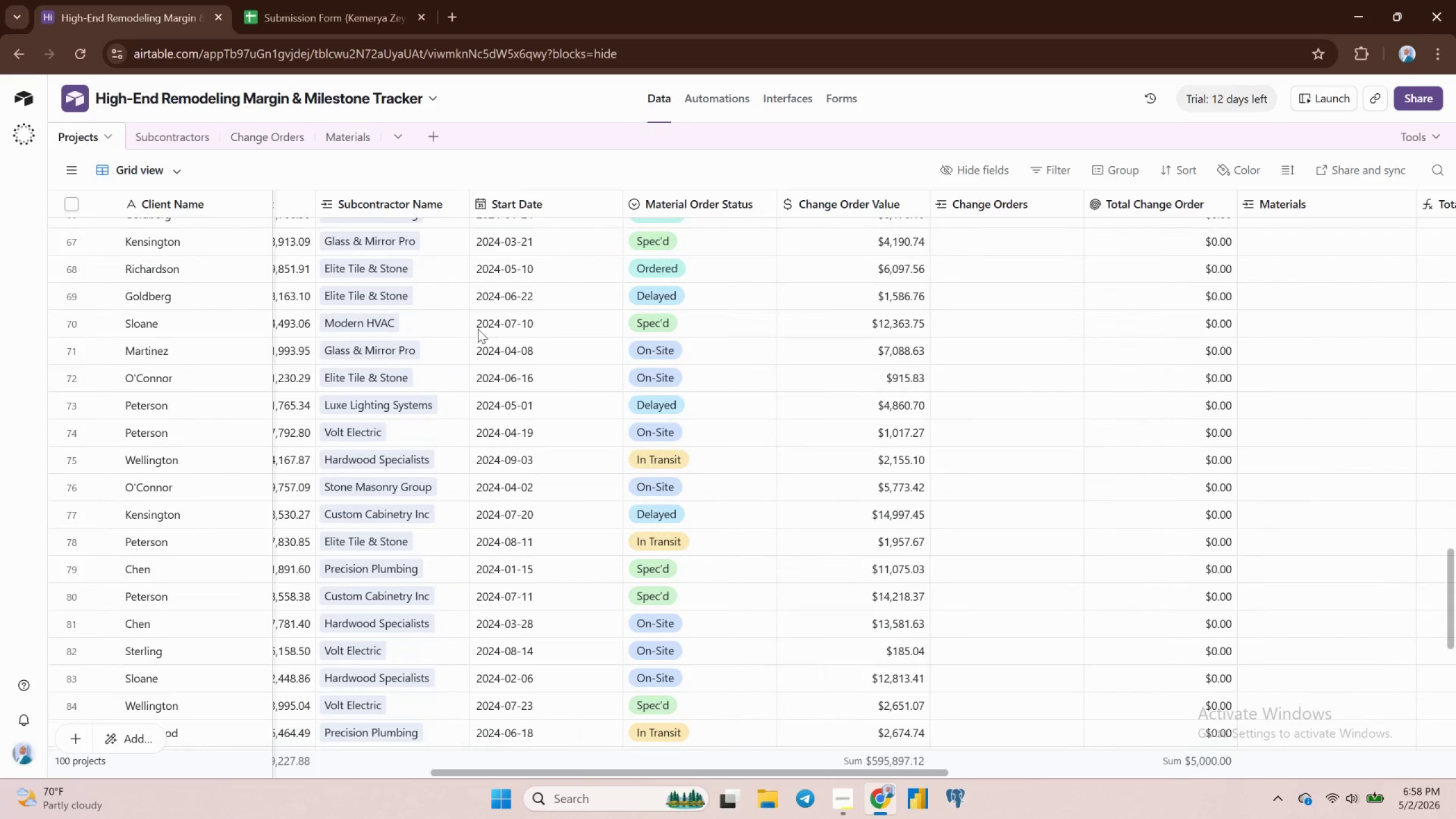 
scroll: coordinate [478, 328], scroll_direction: up, amount: 27.0
 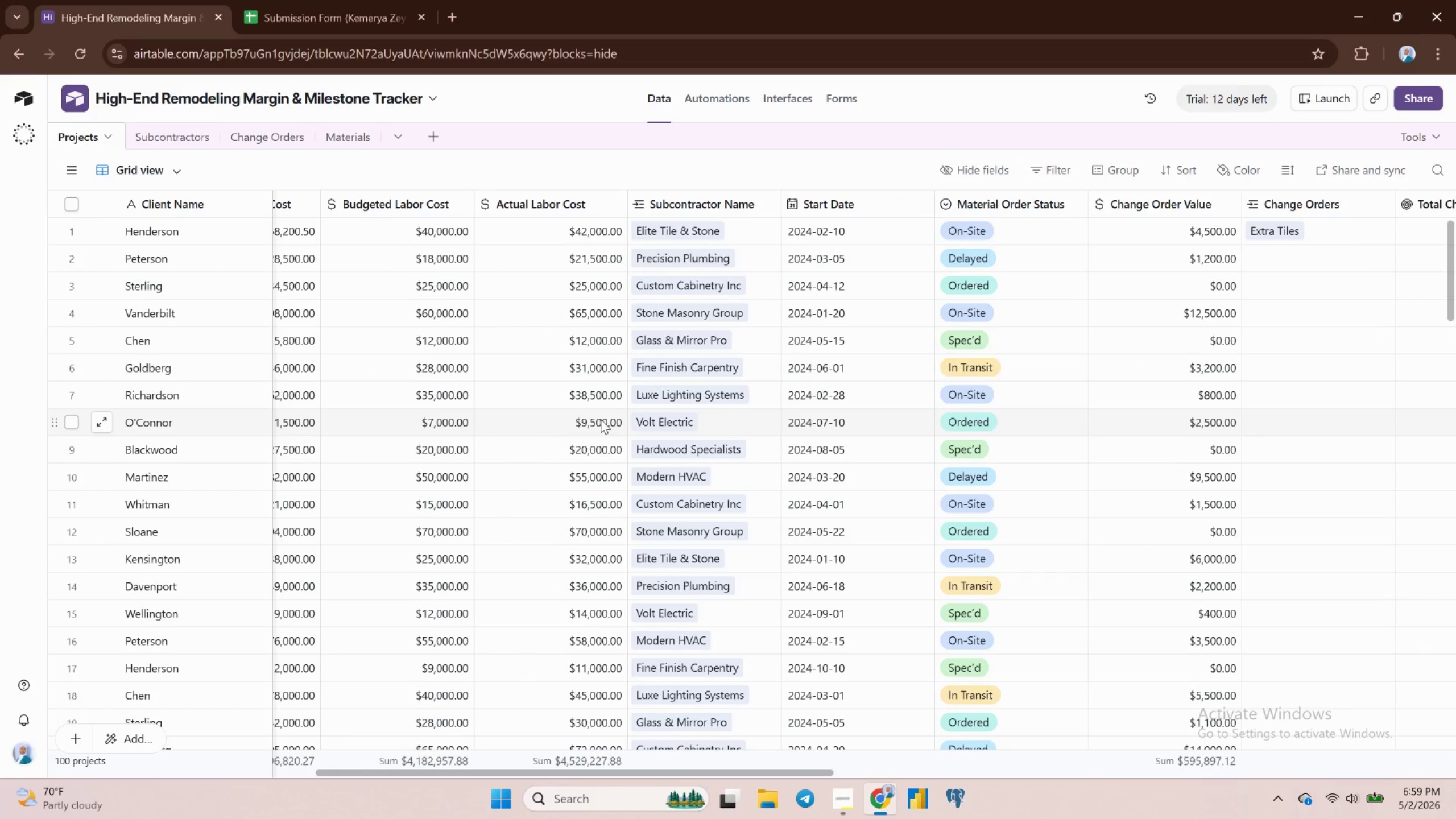 
wait(23.8)
 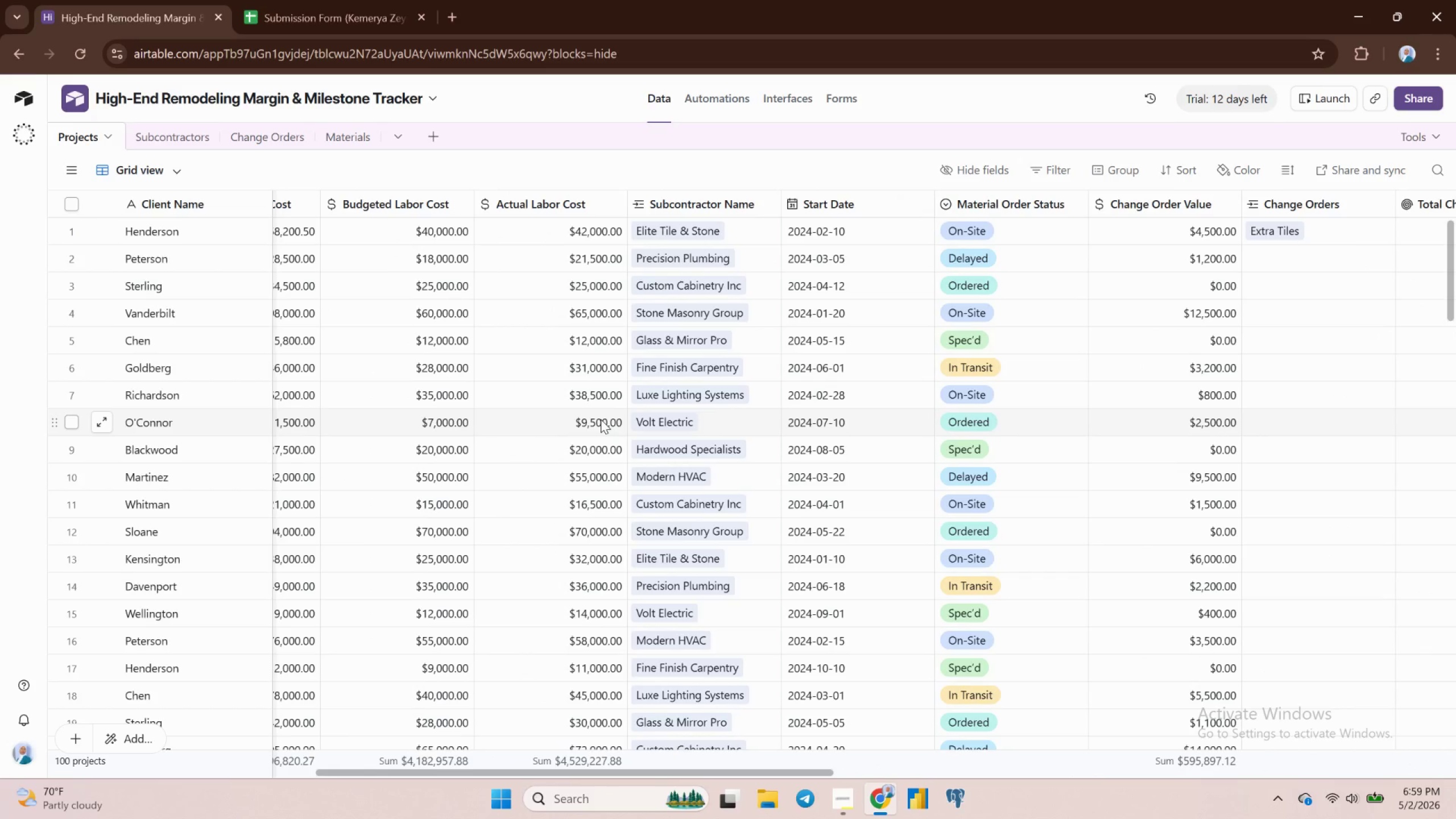 
left_click([799, 96])
 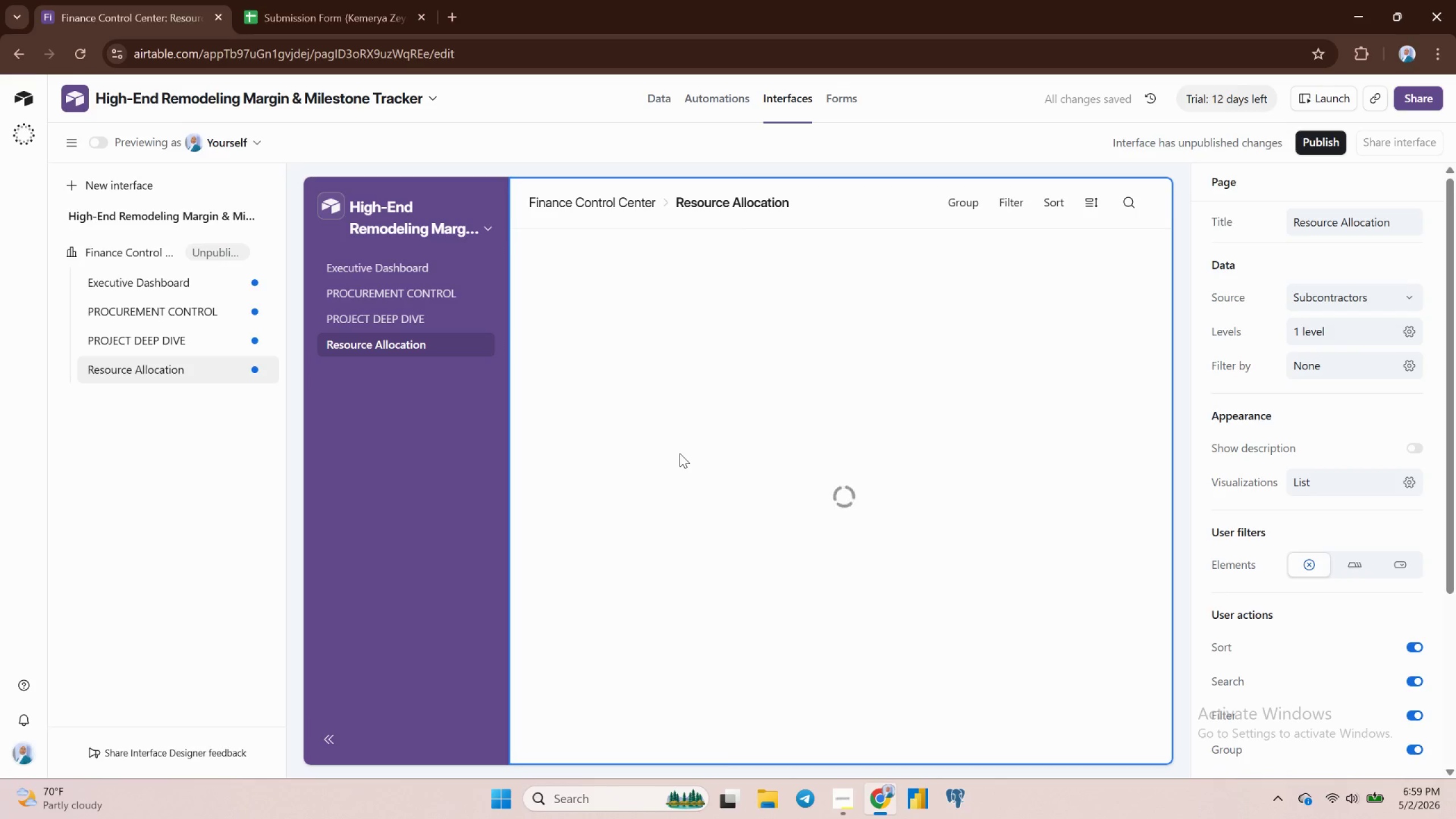 
scroll: coordinate [680, 450], scroll_direction: up, amount: 3.0
 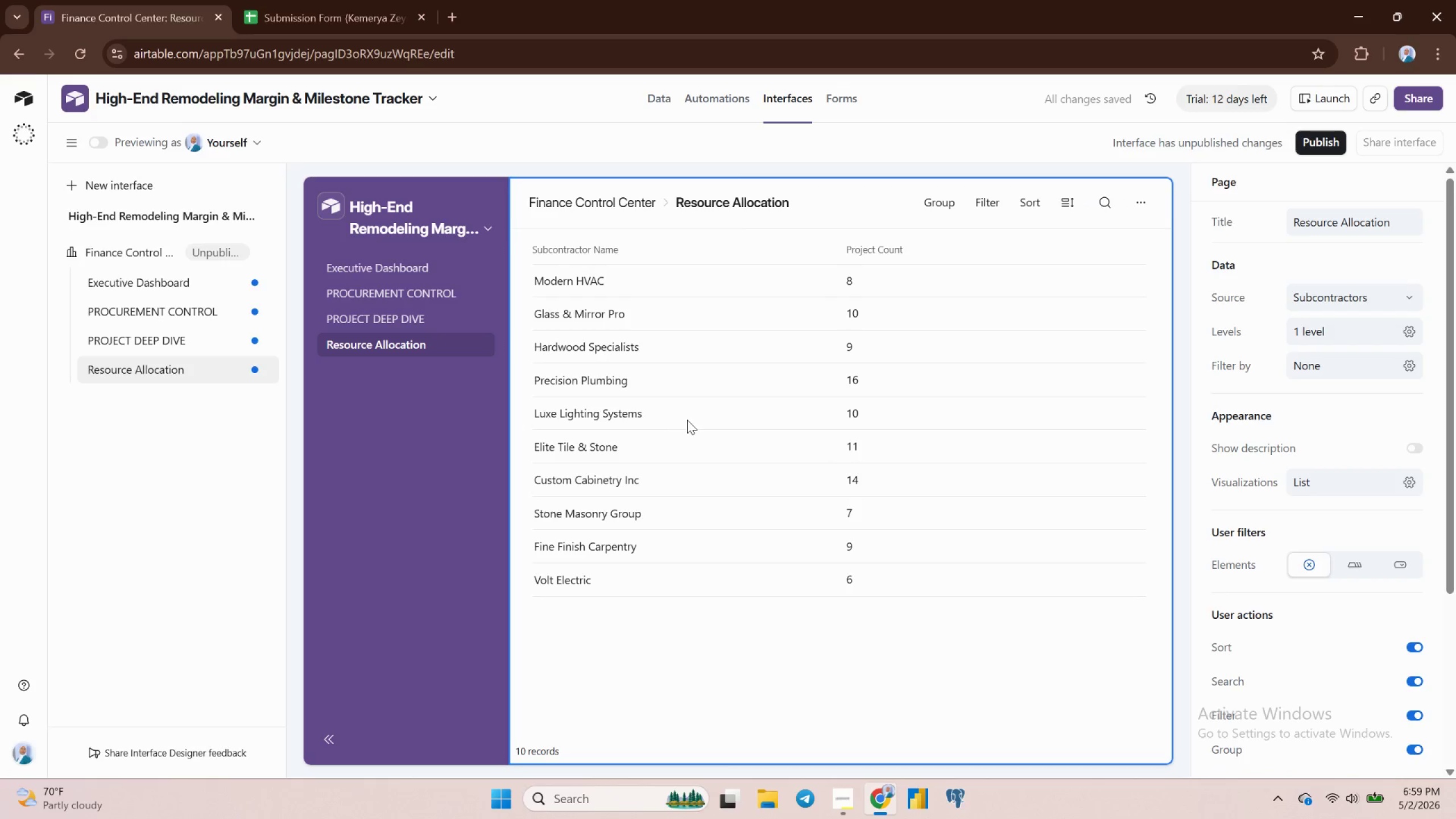 
scroll: coordinate [688, 417], scroll_direction: down, amount: 2.0
 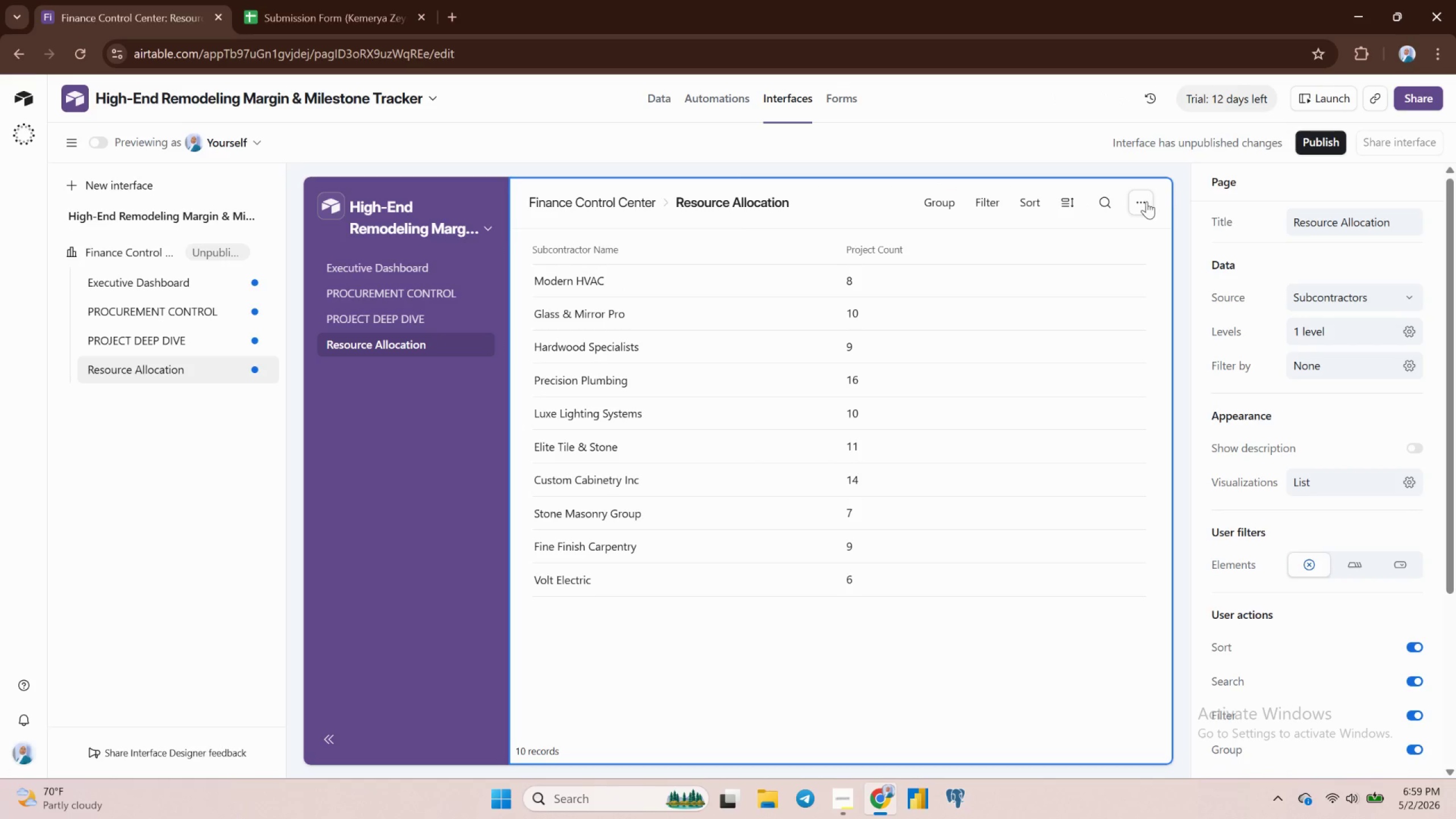 
wait(6.32)
 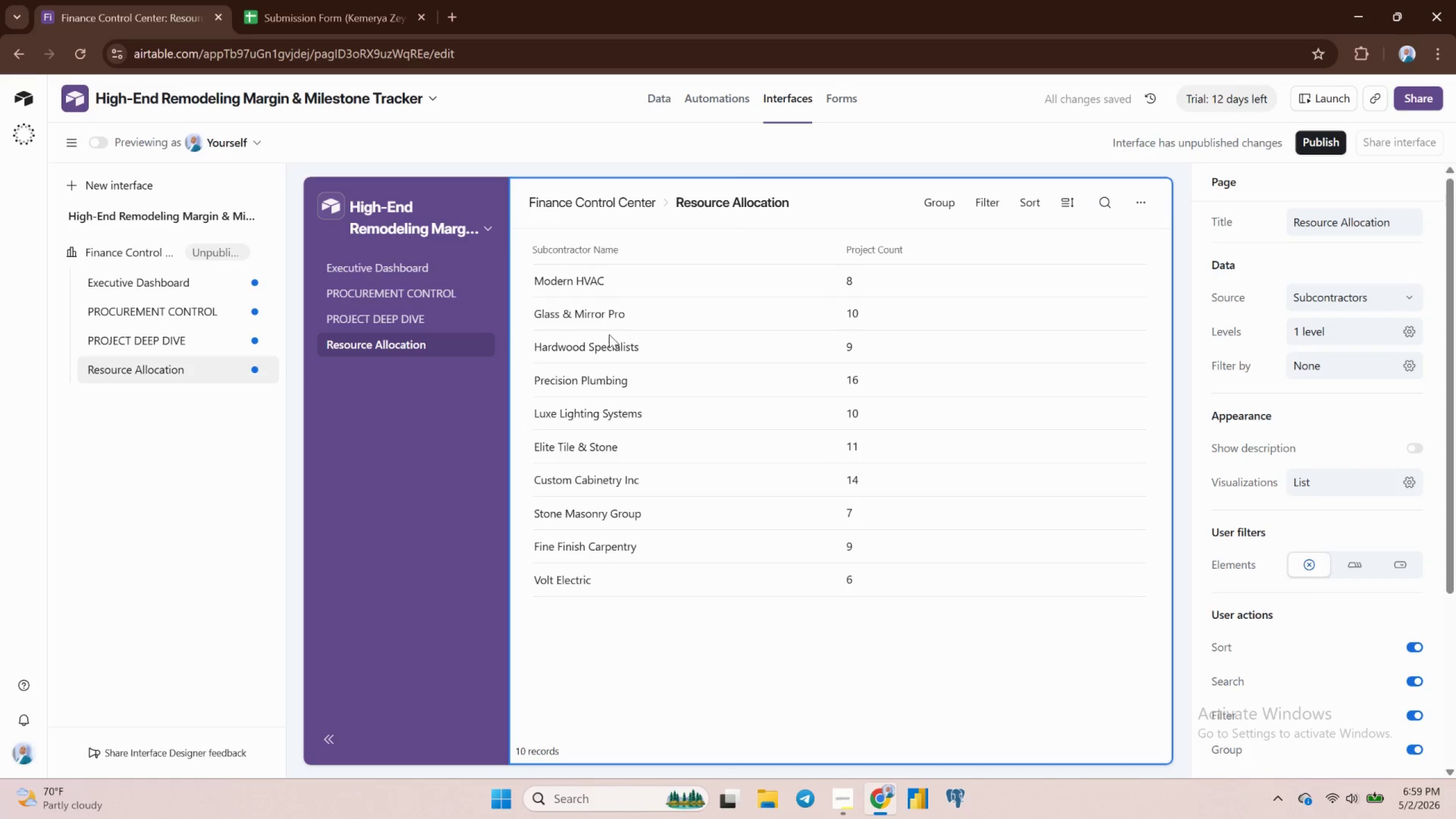 
scroll: coordinate [698, 623], scroll_direction: down, amount: 6.0
 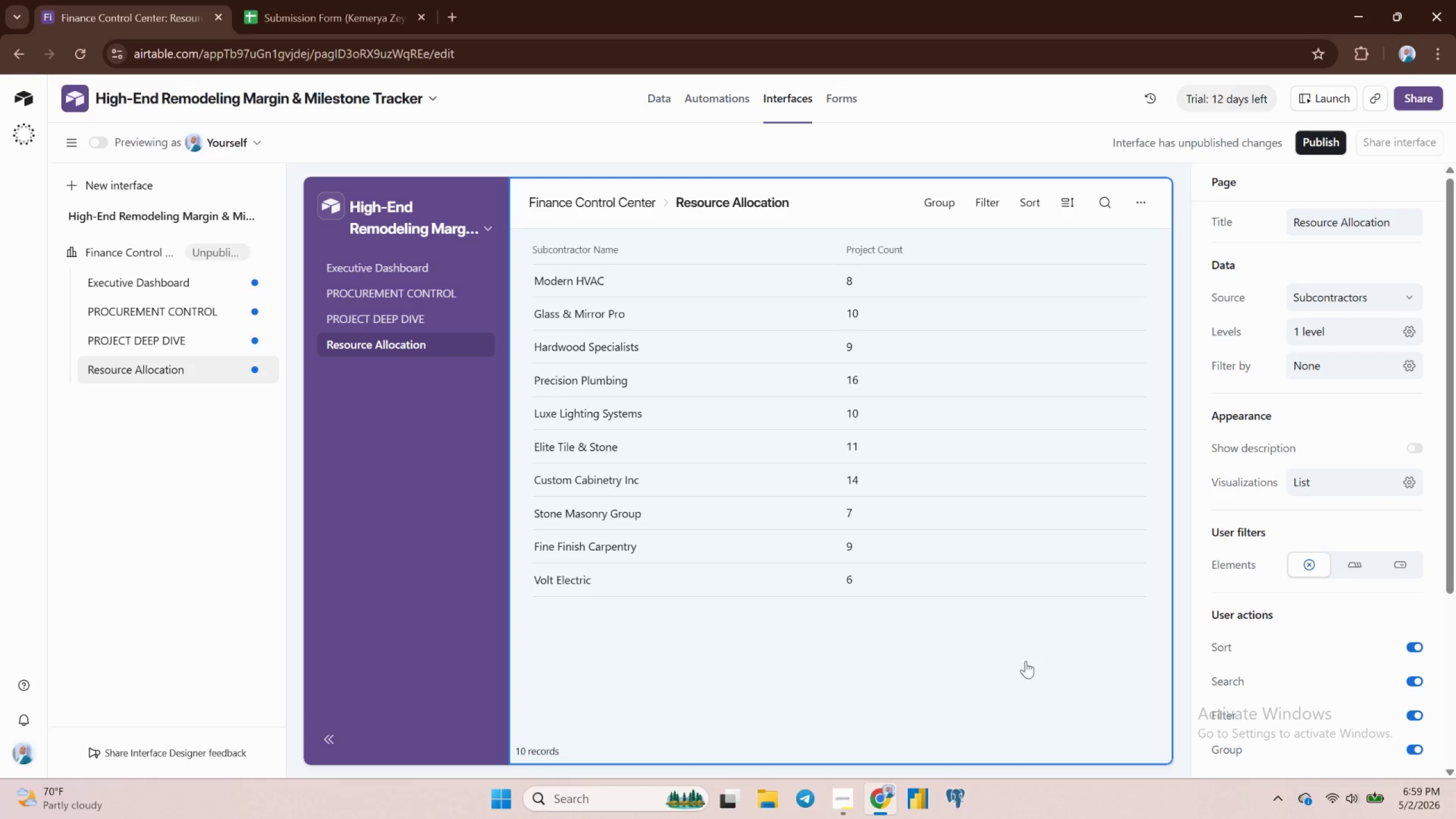 
left_click([1025, 672])
 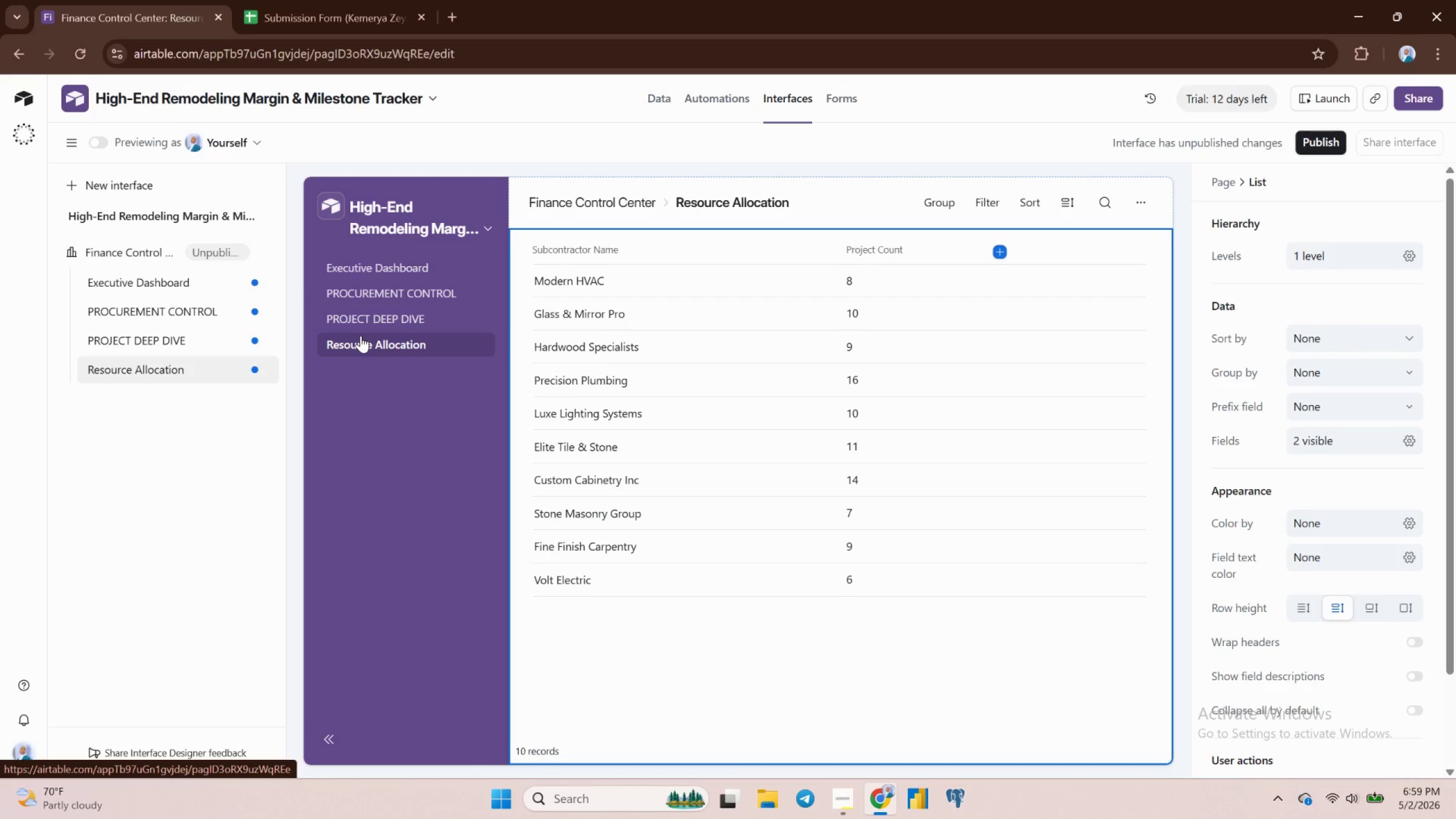 
left_click([367, 317])
 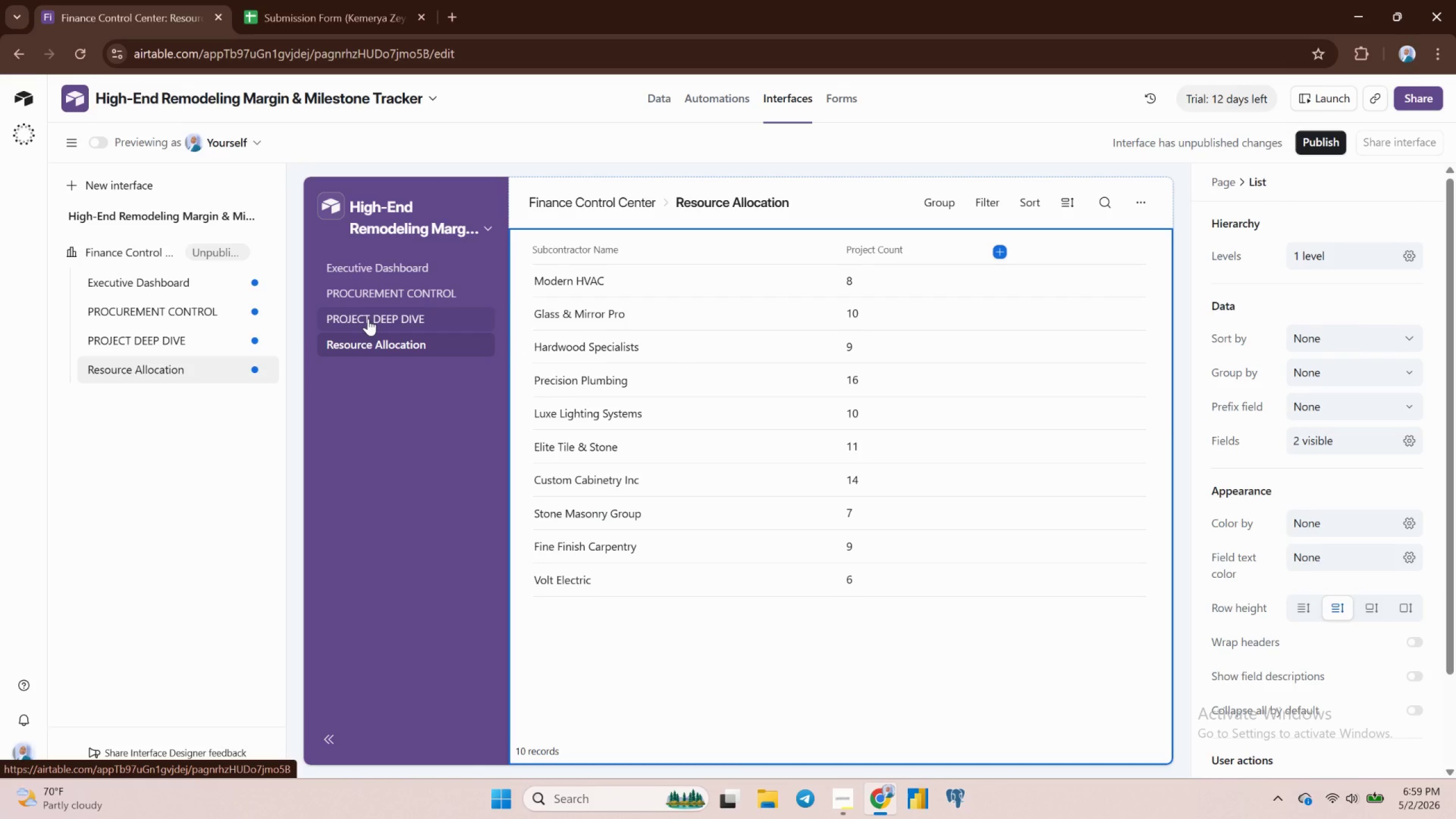 
left_click([368, 318])
 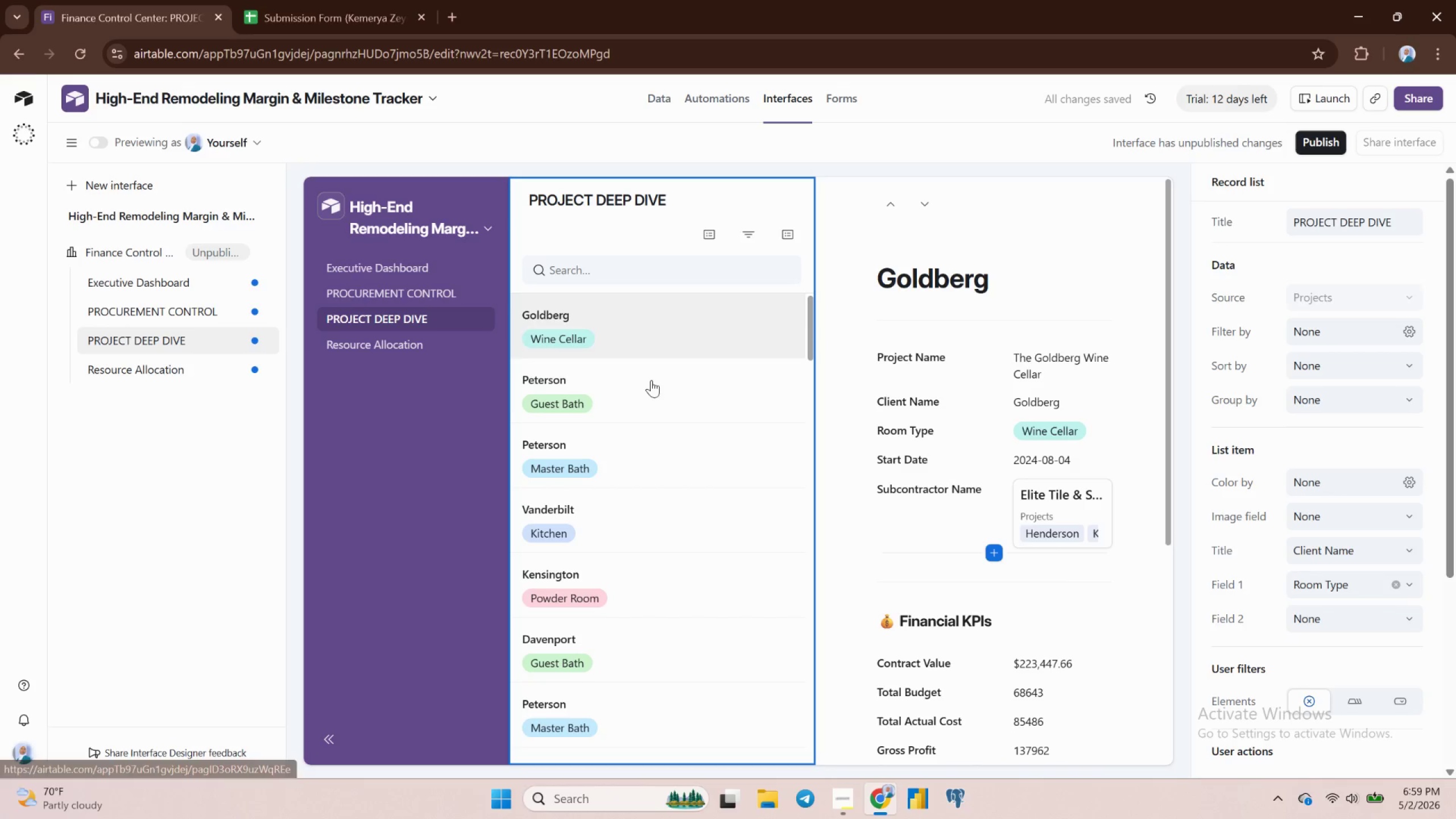 
scroll: coordinate [653, 442], scroll_direction: down, amount: 5.0
 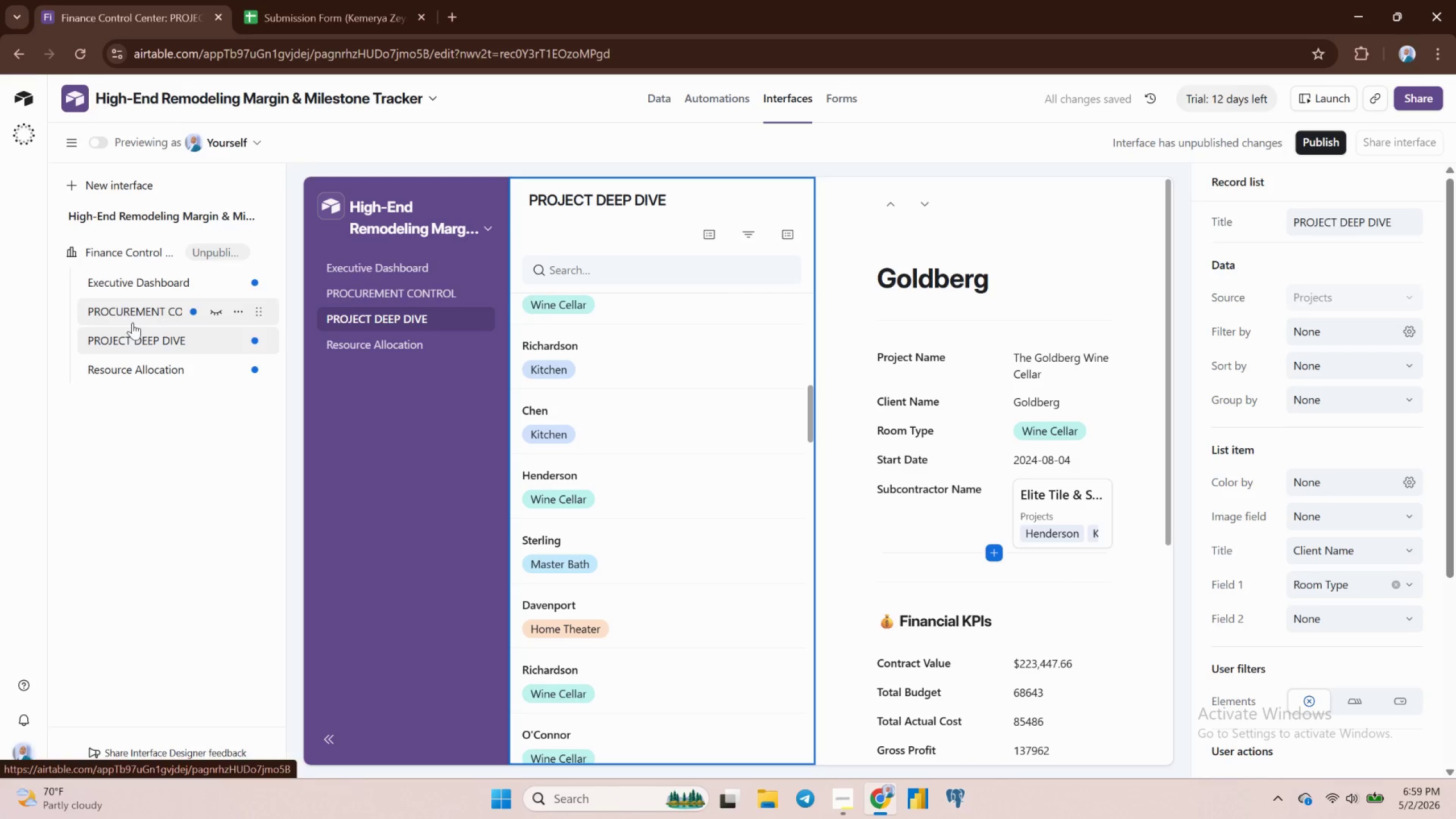 
left_click([105, 333])
 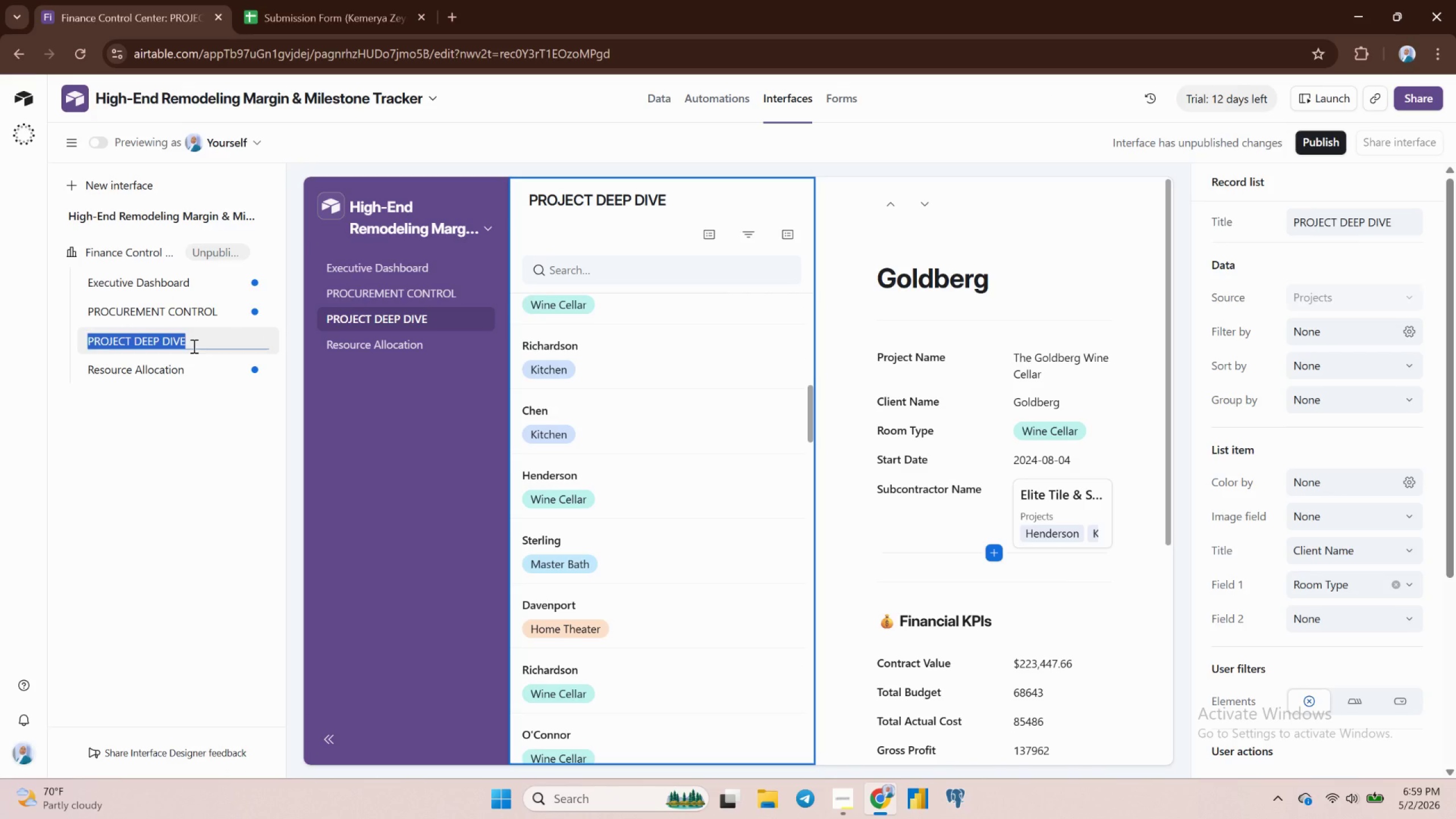 
type(Project Deep Dive)
 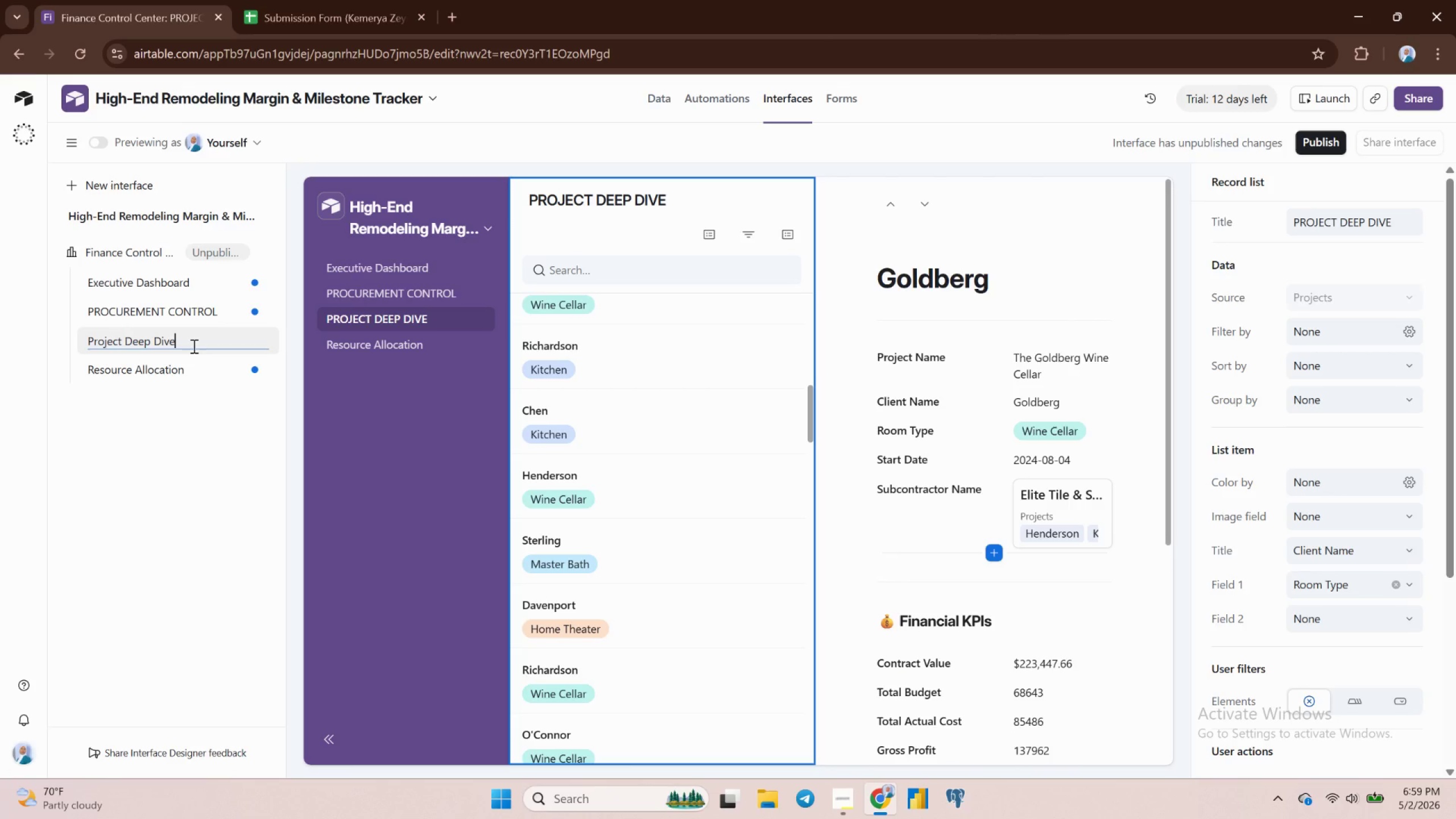 
key(Enter)
 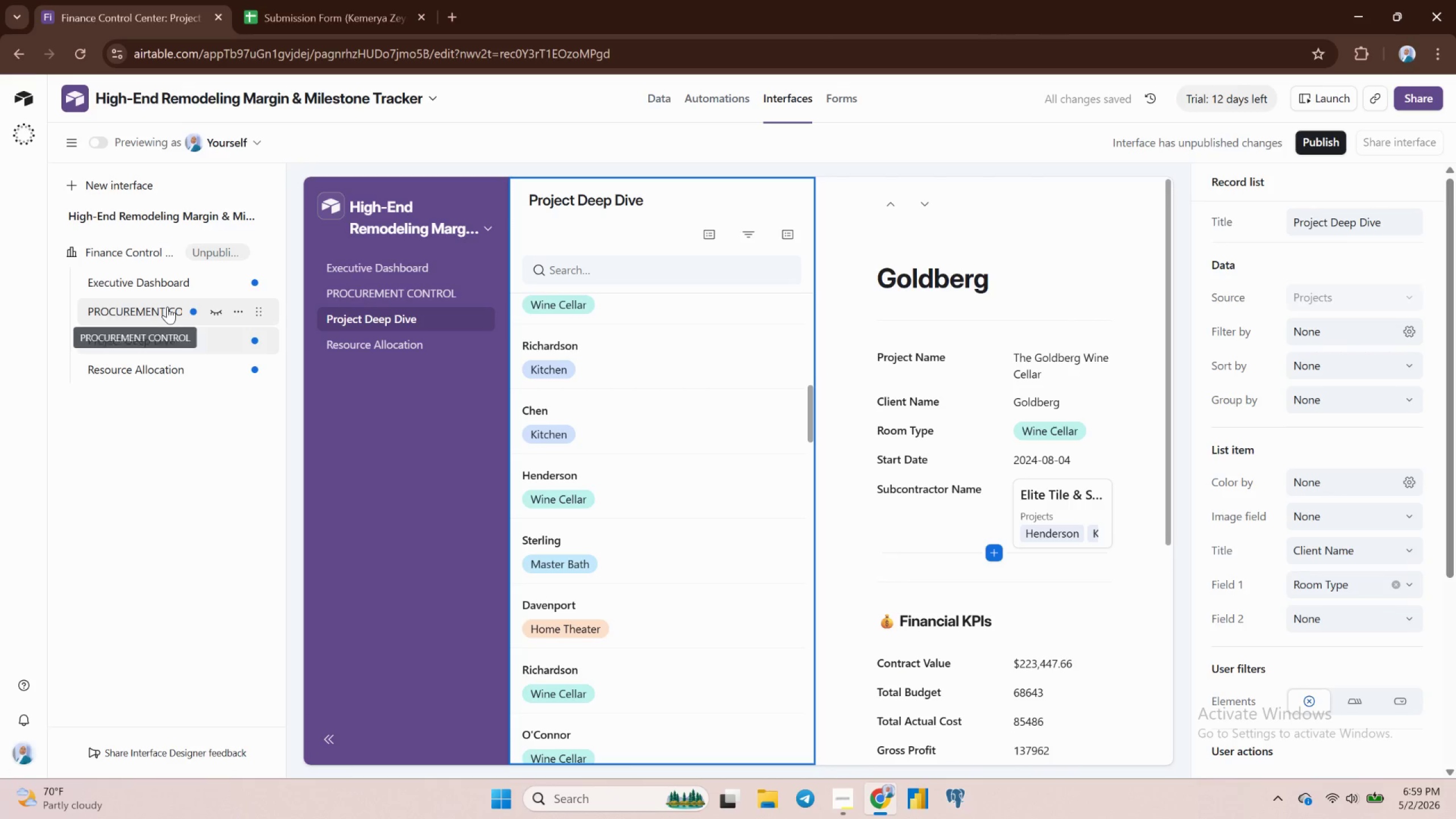 
double_click([167, 307])
 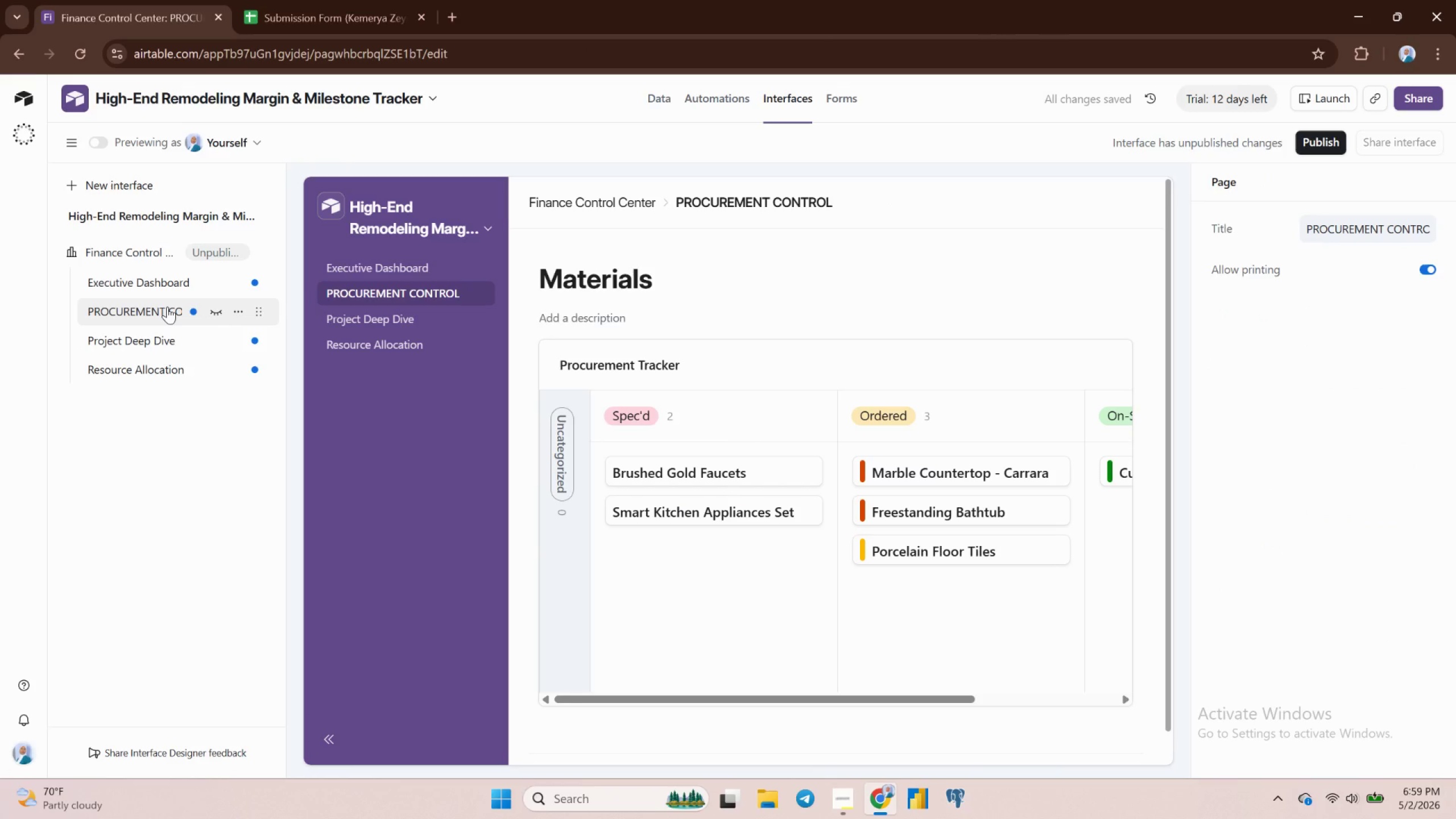 
double_click([167, 307])
 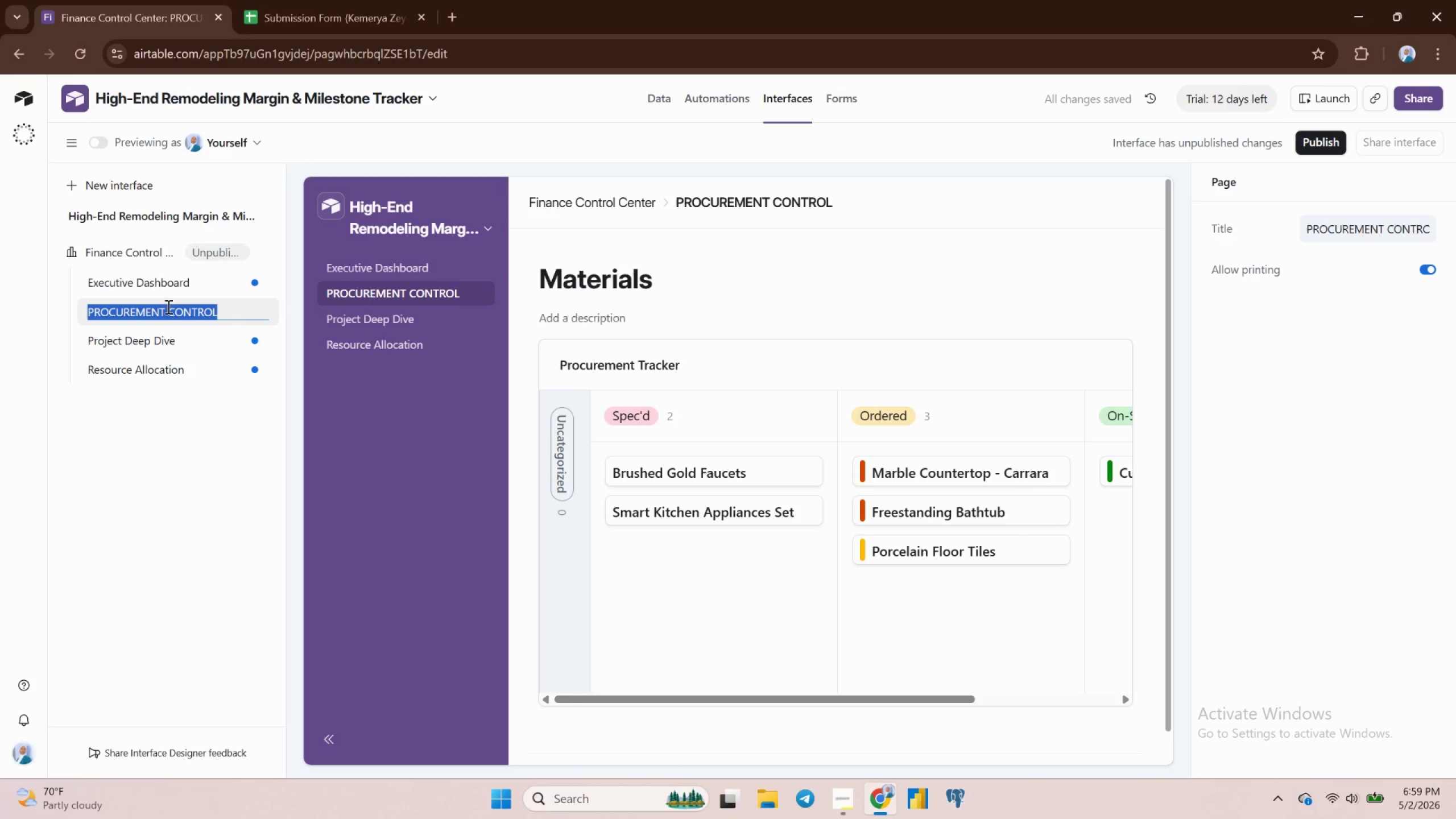 
type(Procurement Control)
 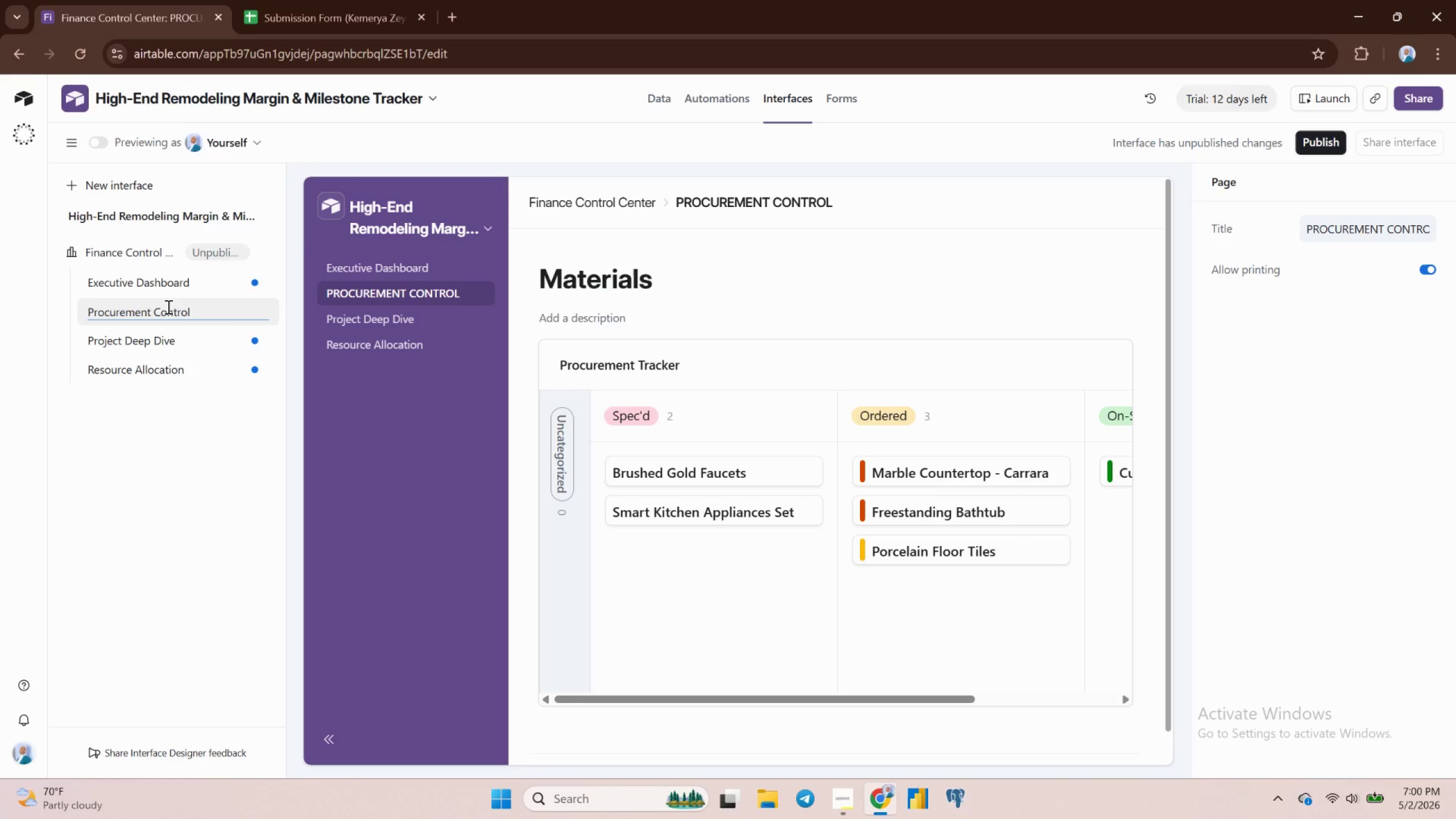 
key(Enter)
 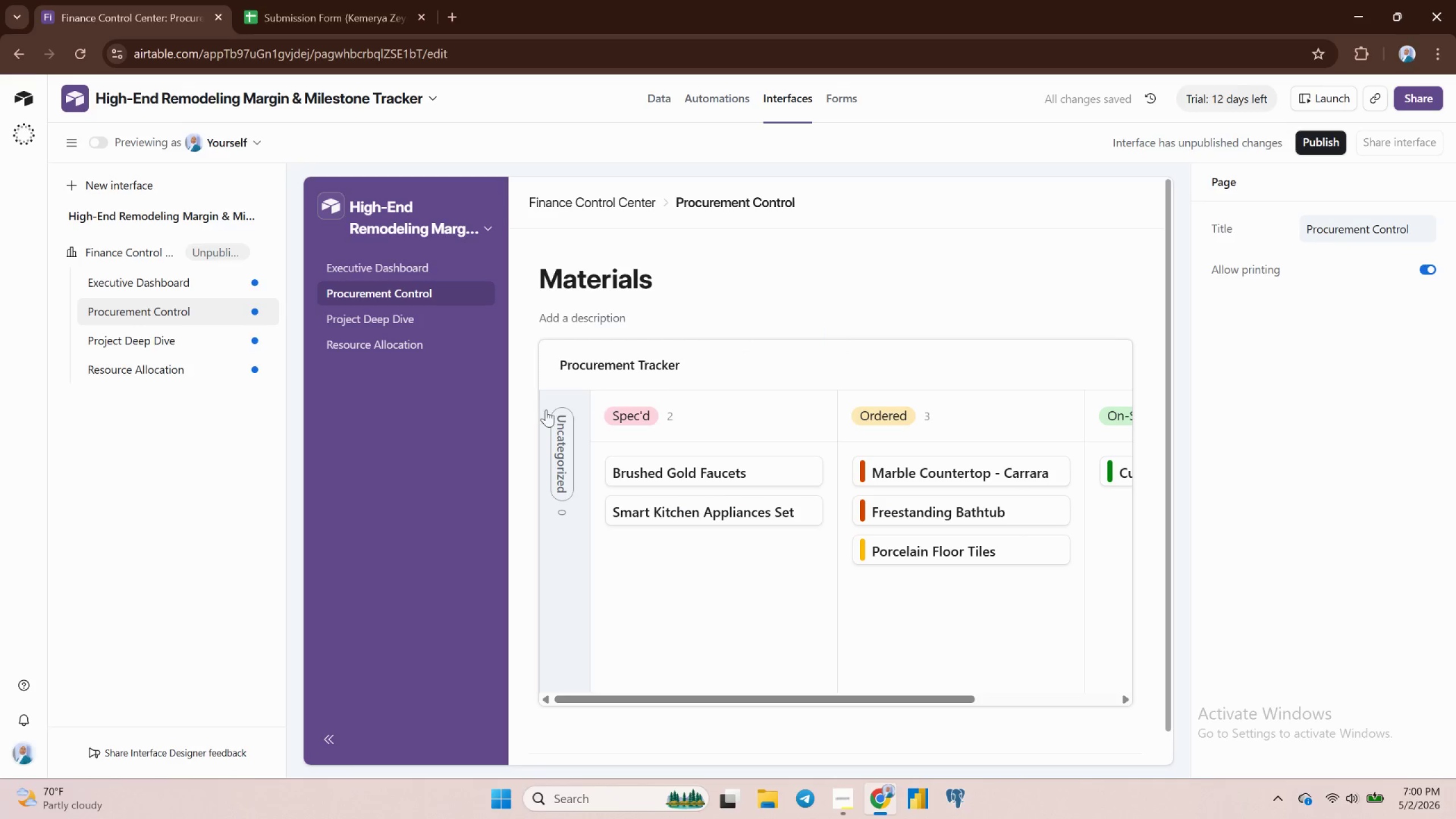 
left_click([380, 262])
 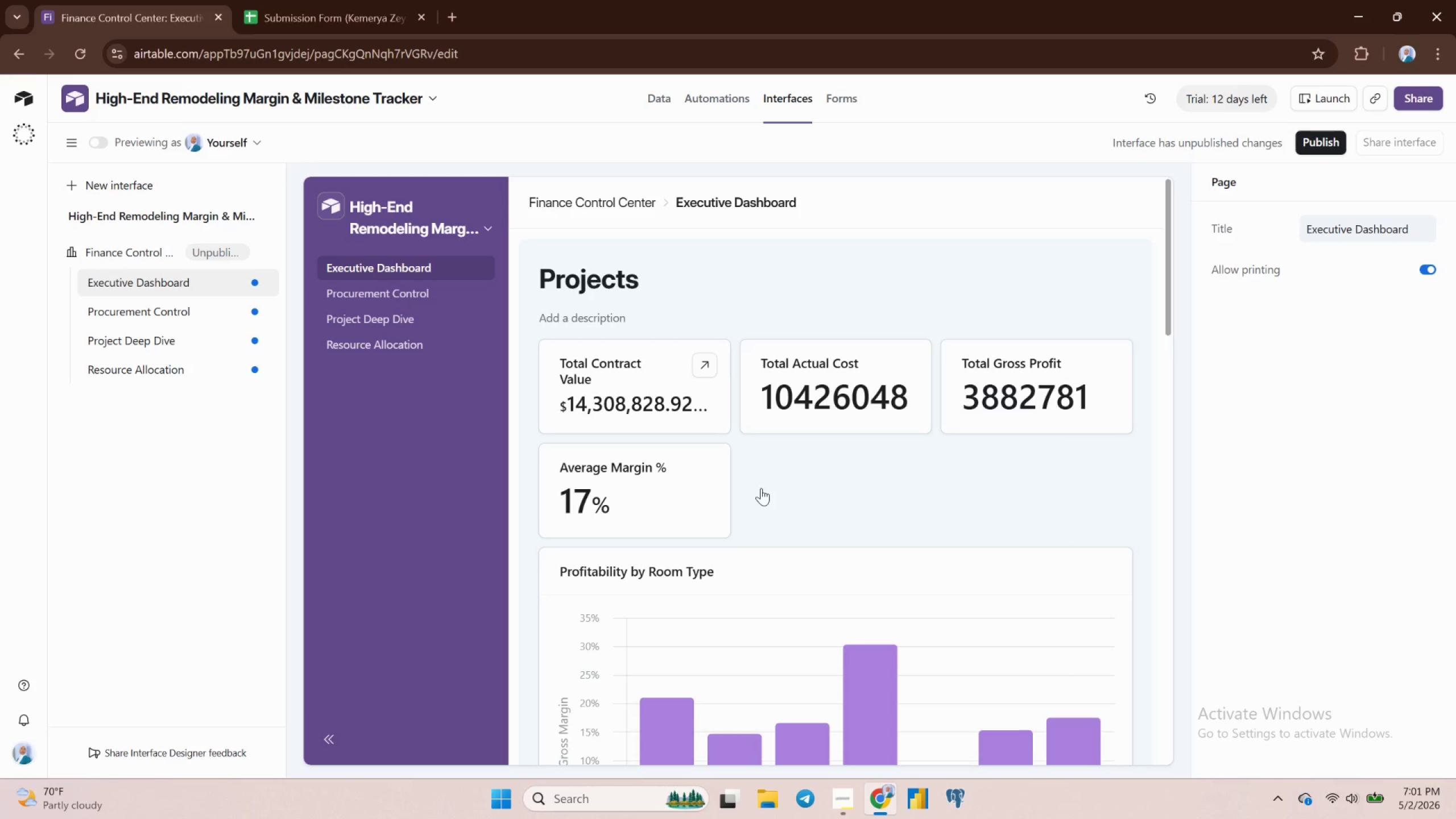 
wait(86.54)
 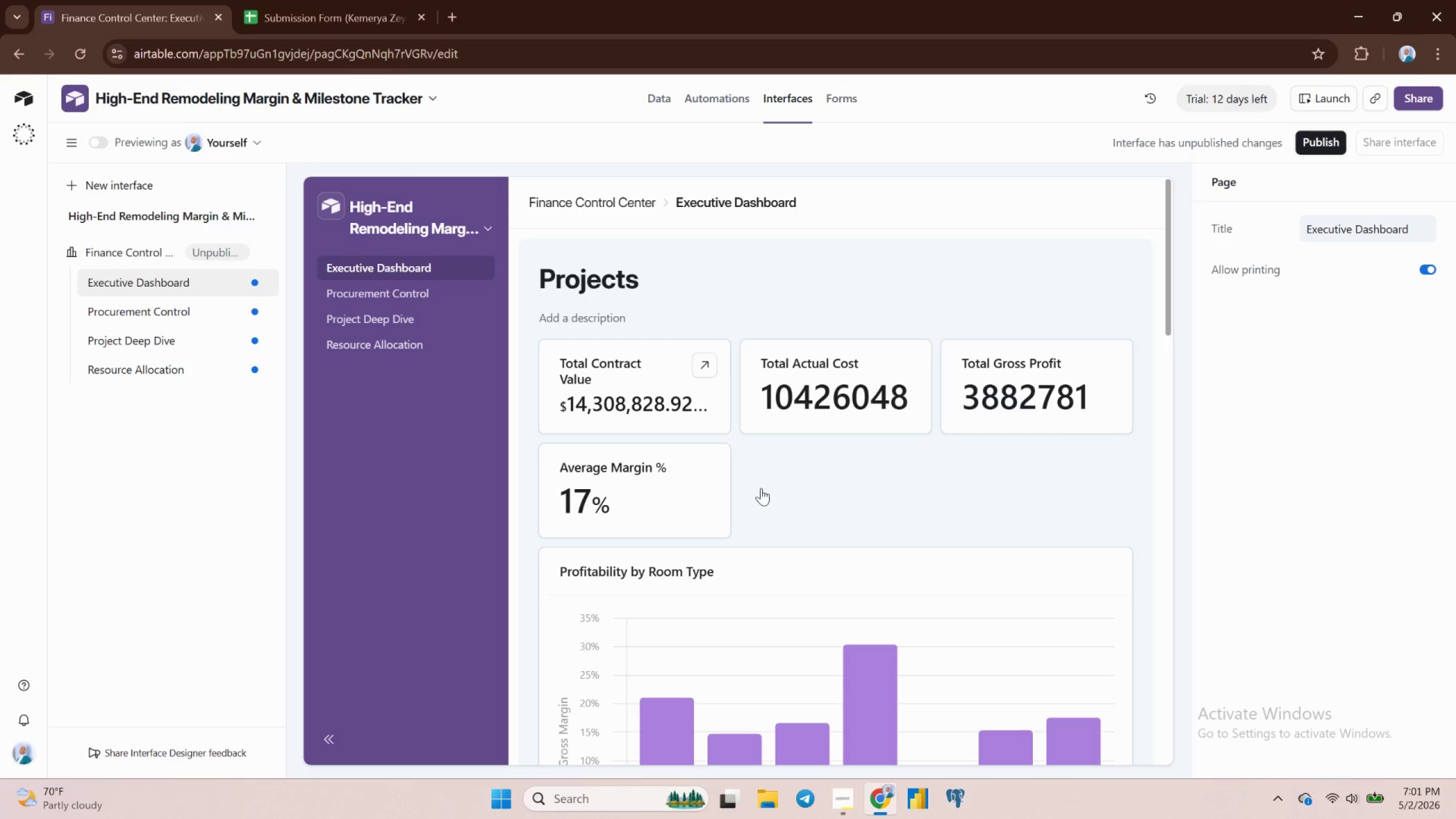 
left_click([662, 98])
 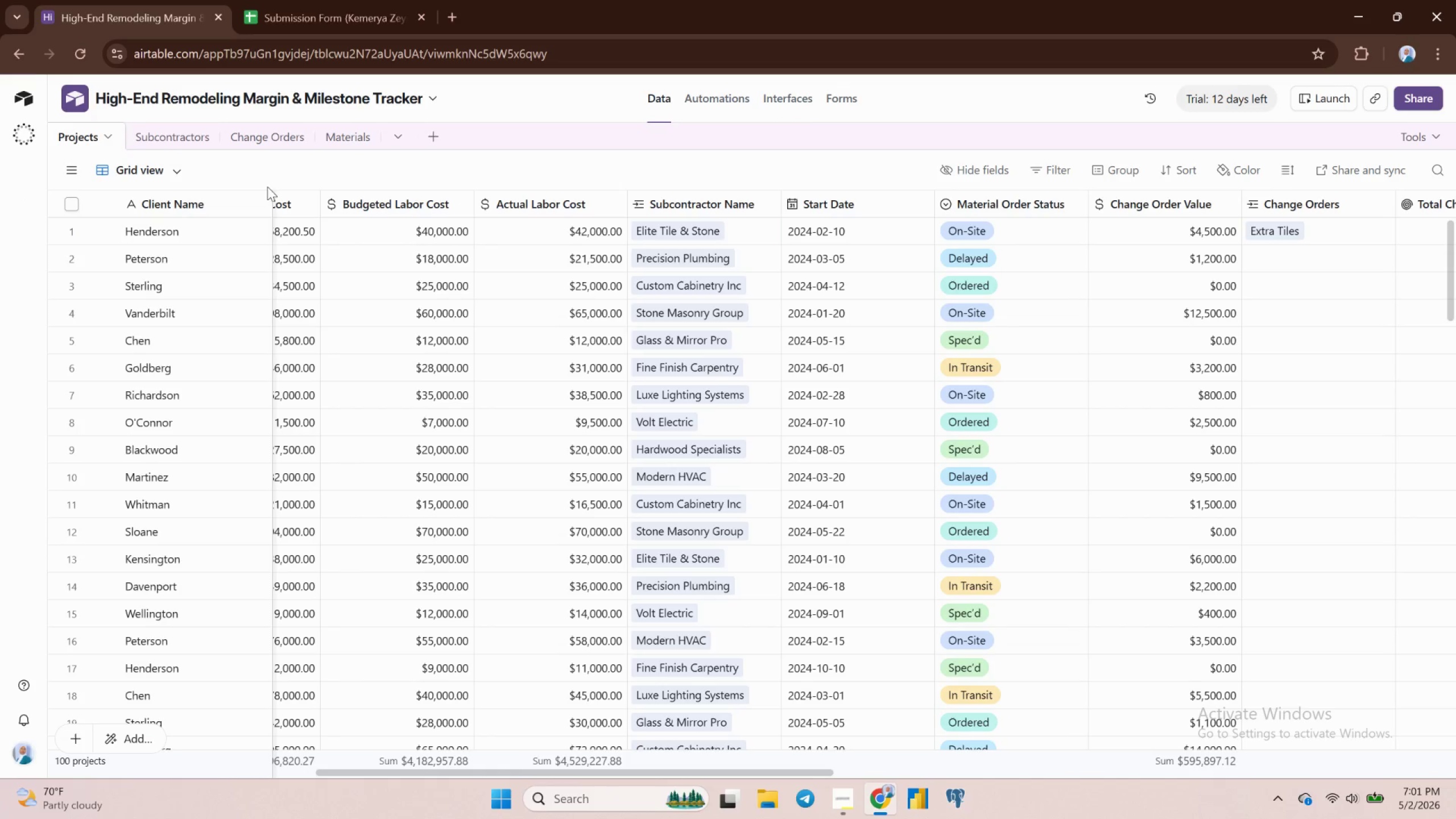 
mouse_move([196, 141])
 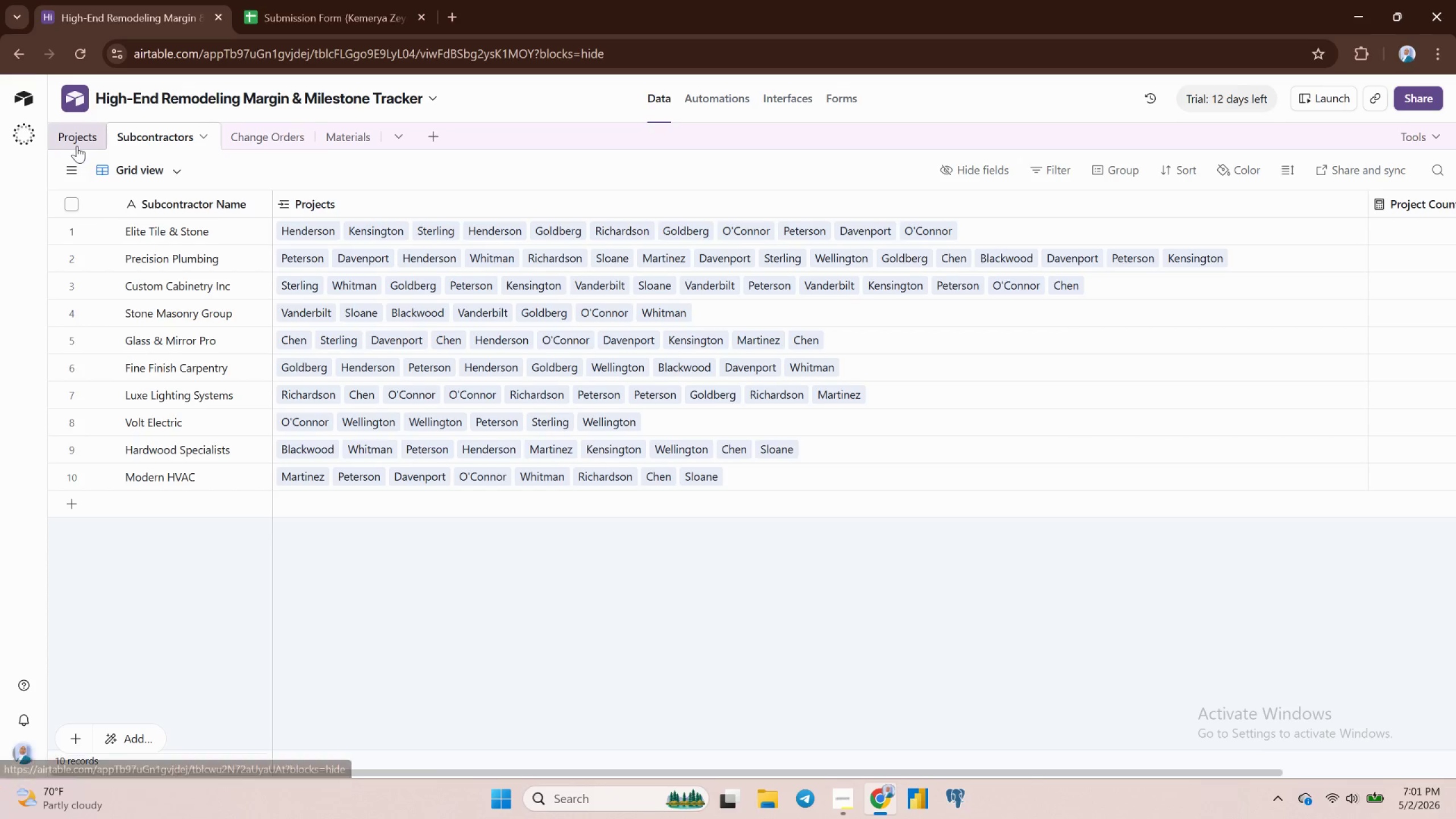 
left_click([76, 144])
 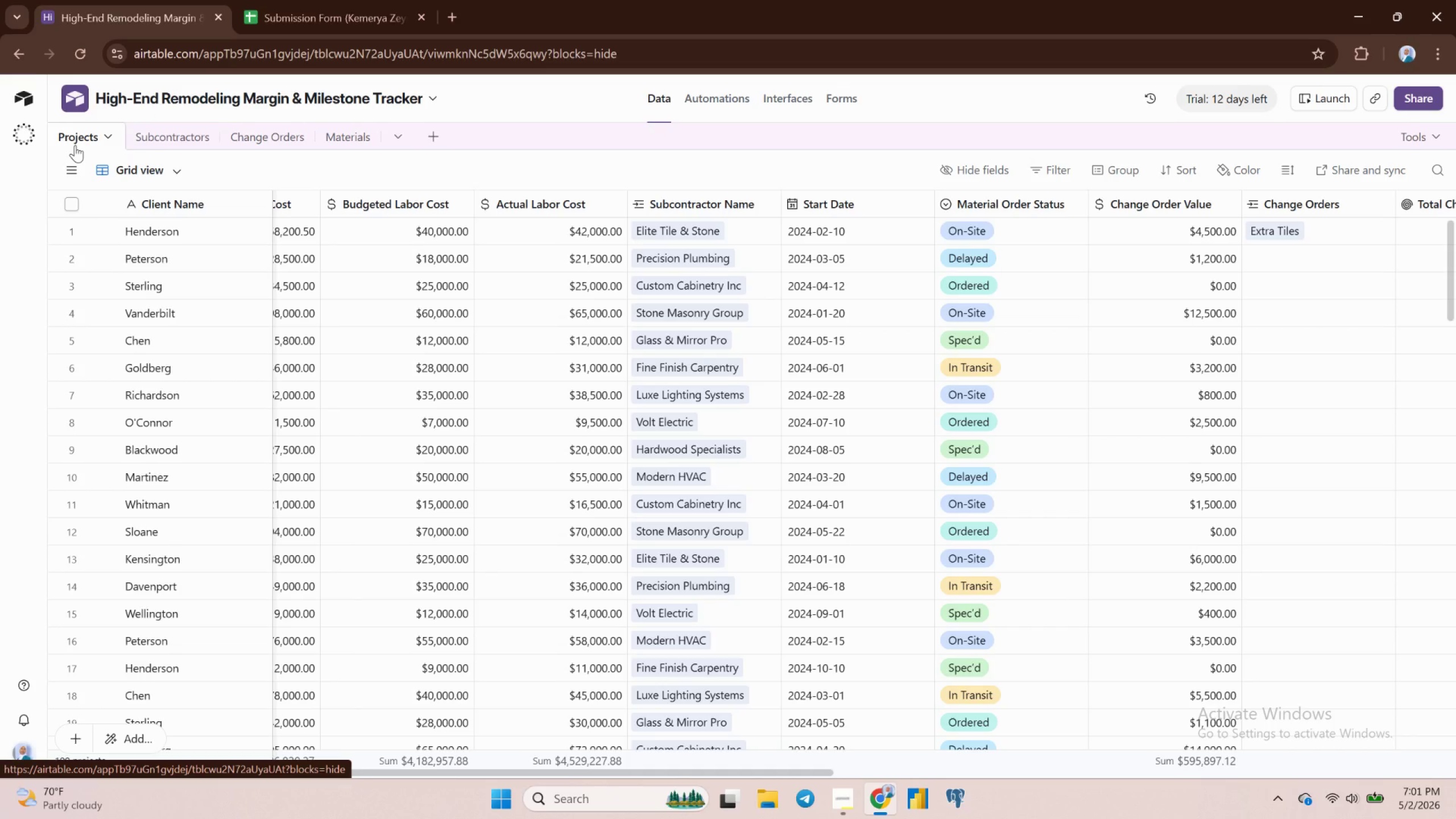 
wait(11.01)
 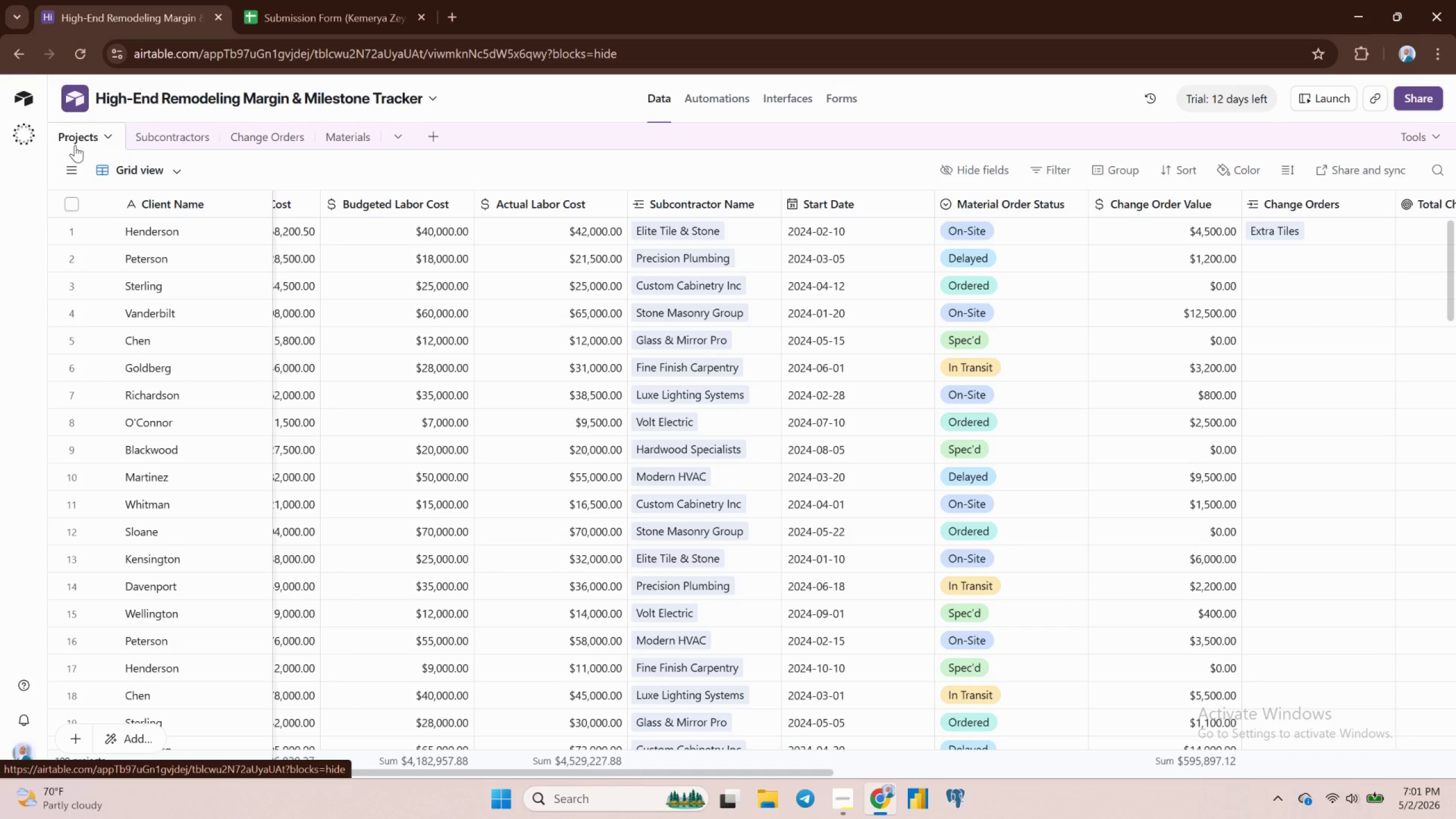 
mouse_move([179, 151])
 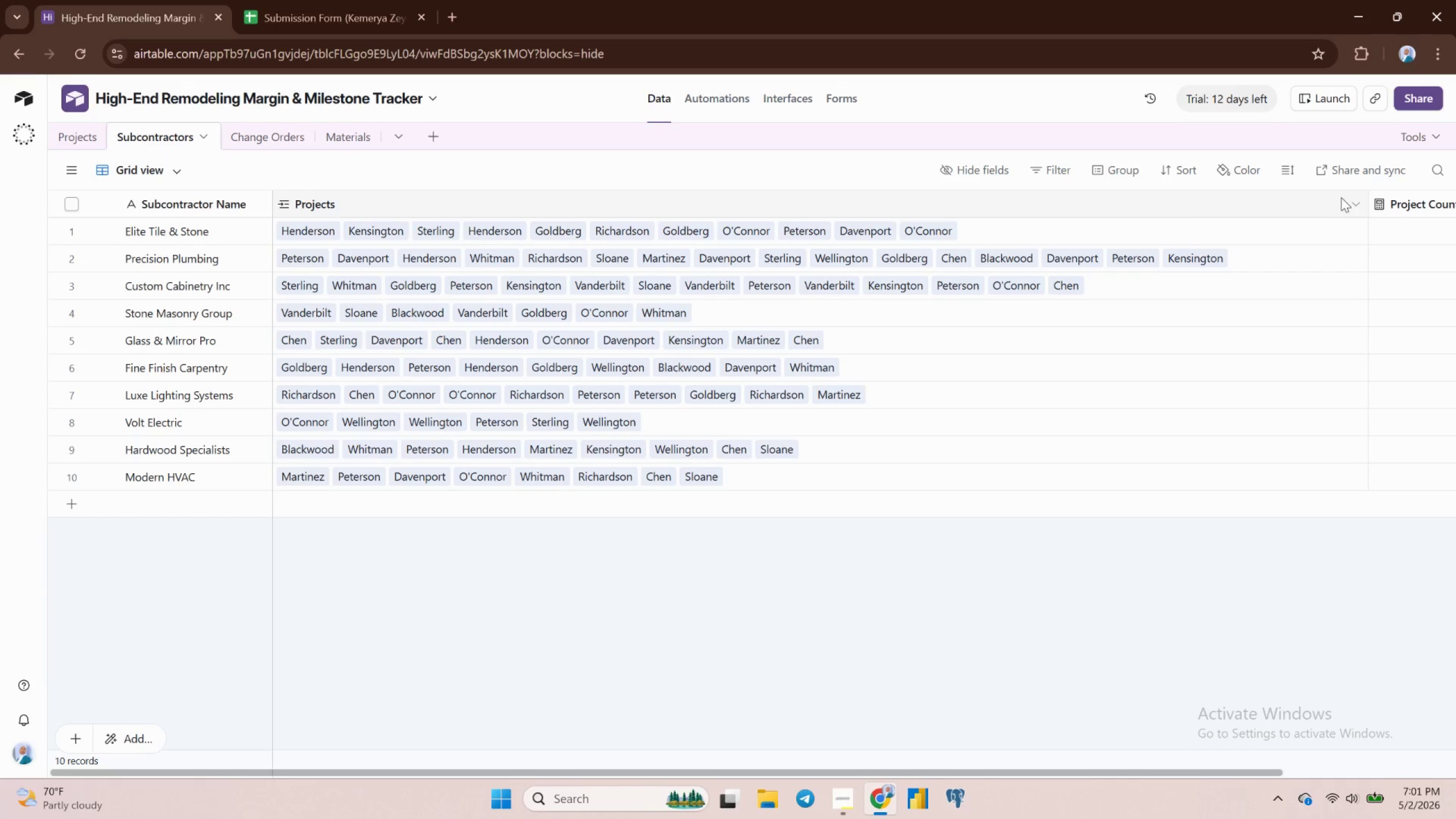 
mouse_move([1230, 219])
 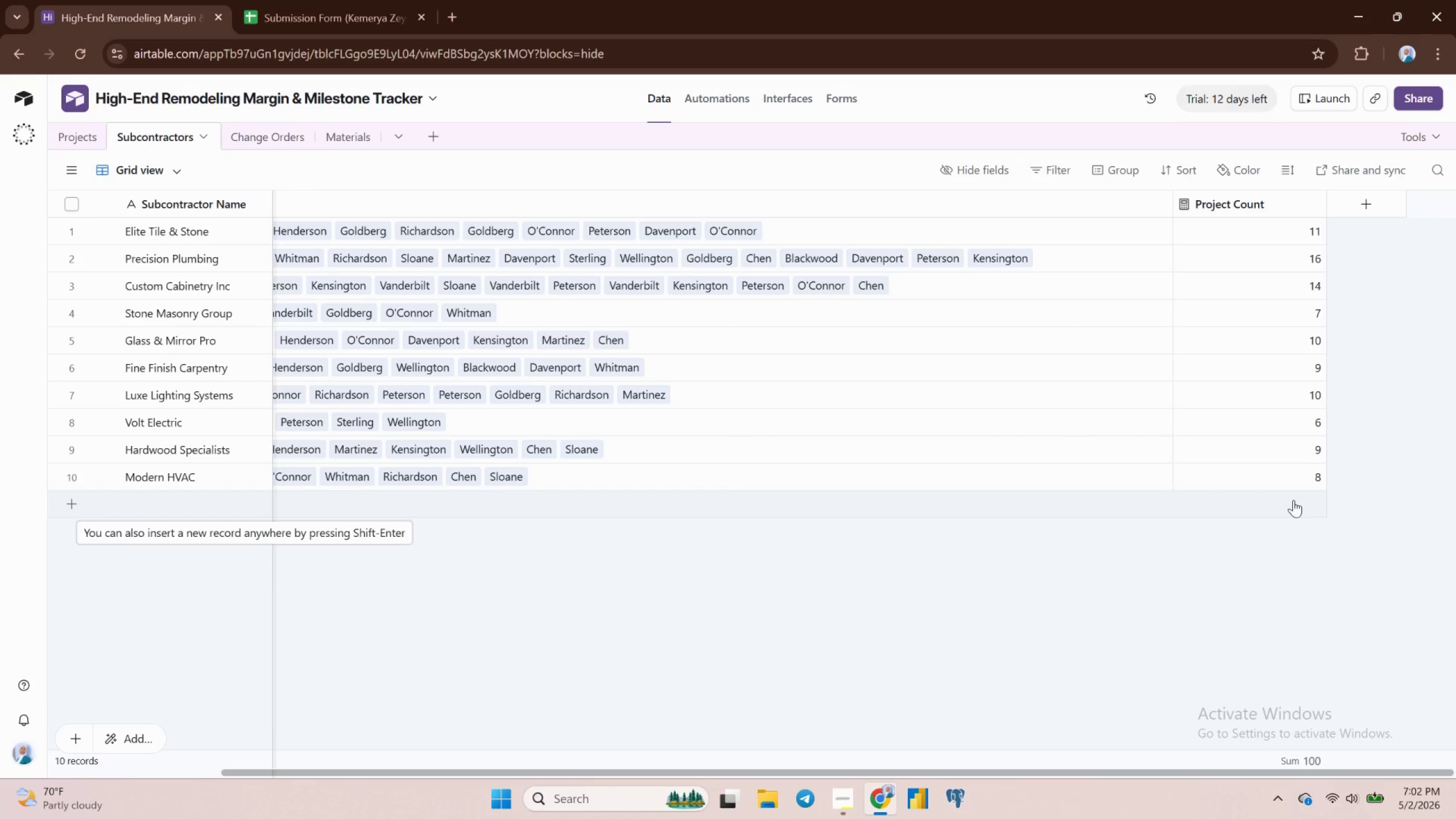 
wait(13.48)
 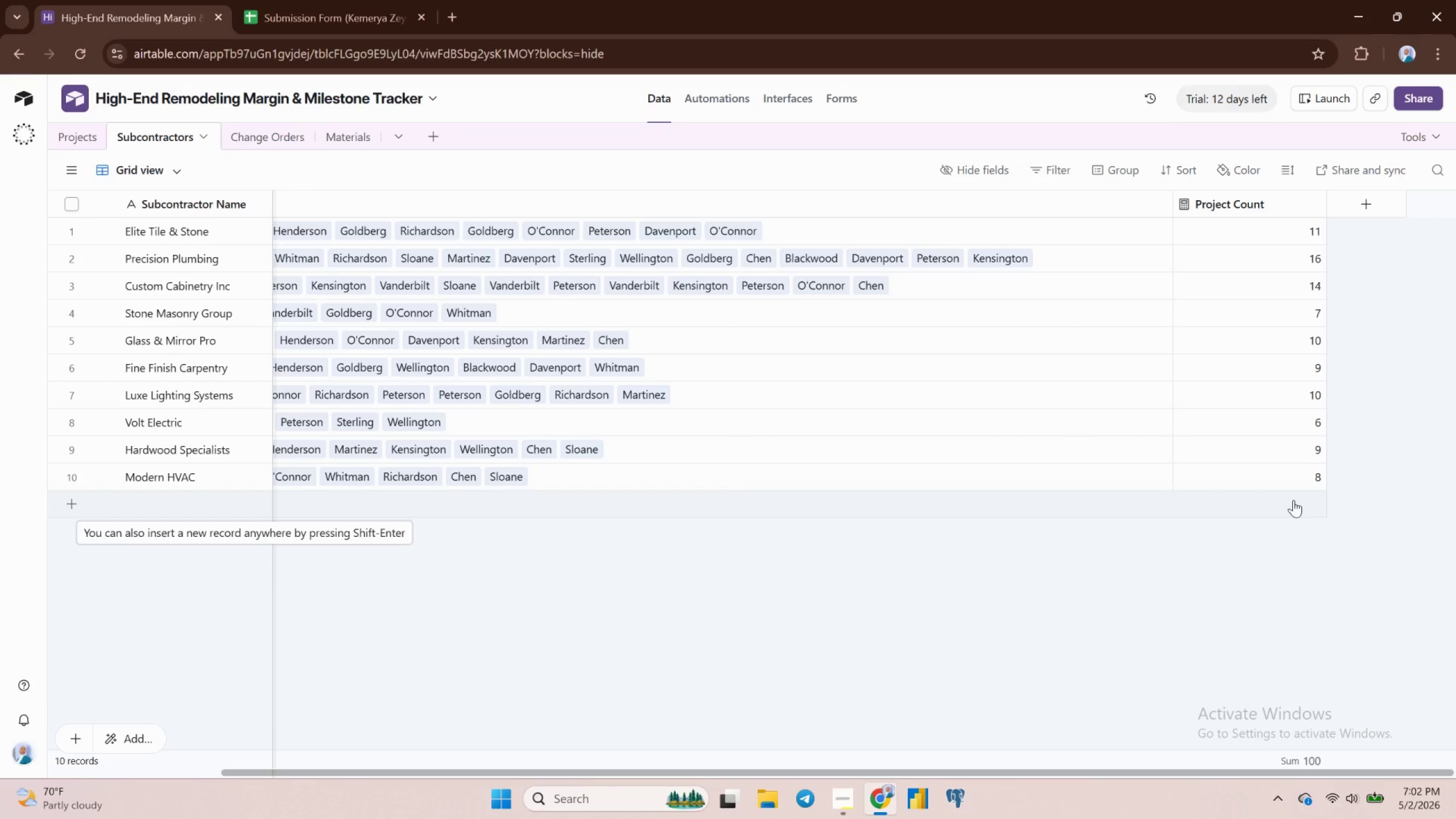 
double_click([1227, 204])
 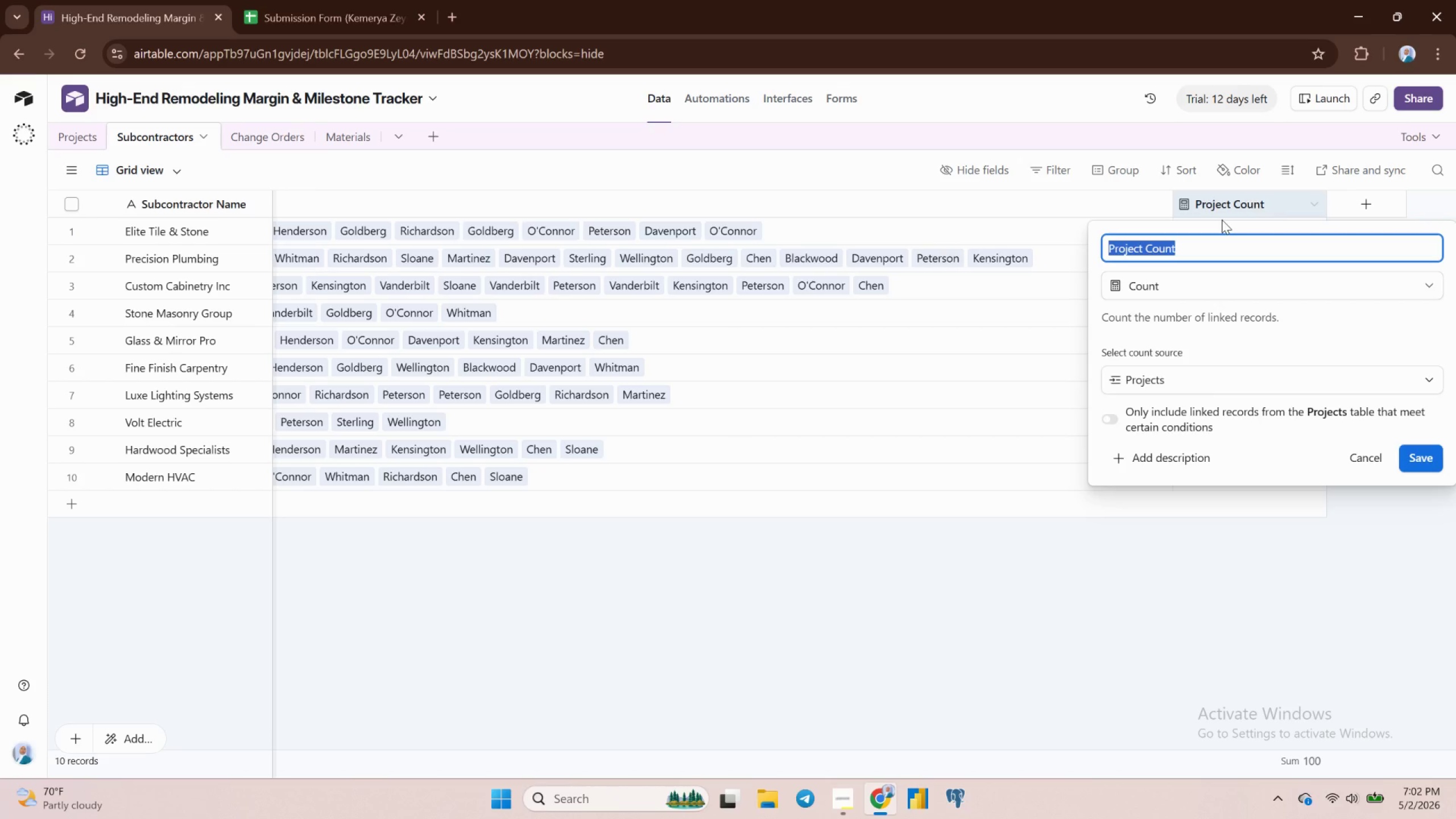 
type(Active Projects)
 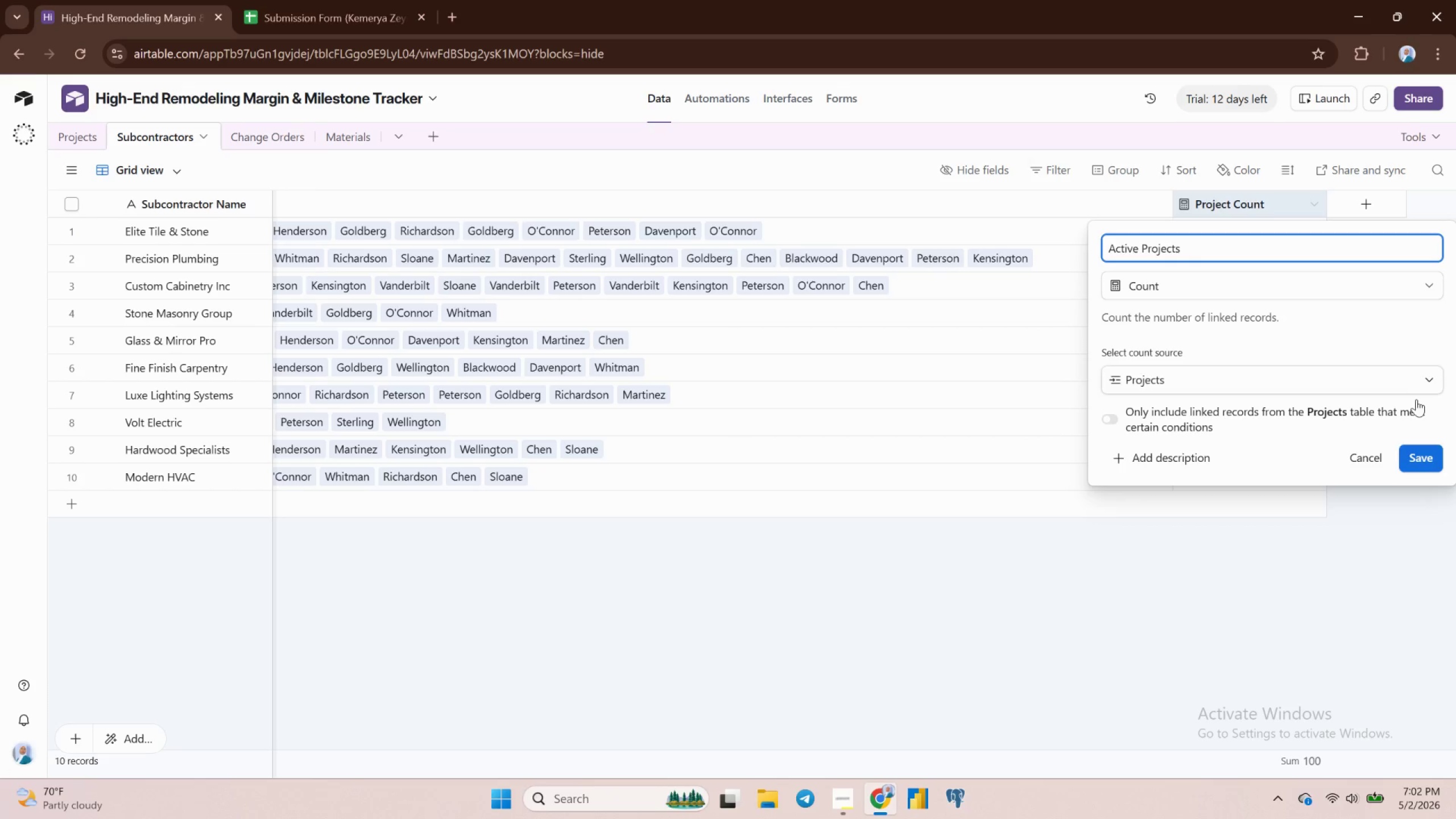 
left_click([1418, 453])
 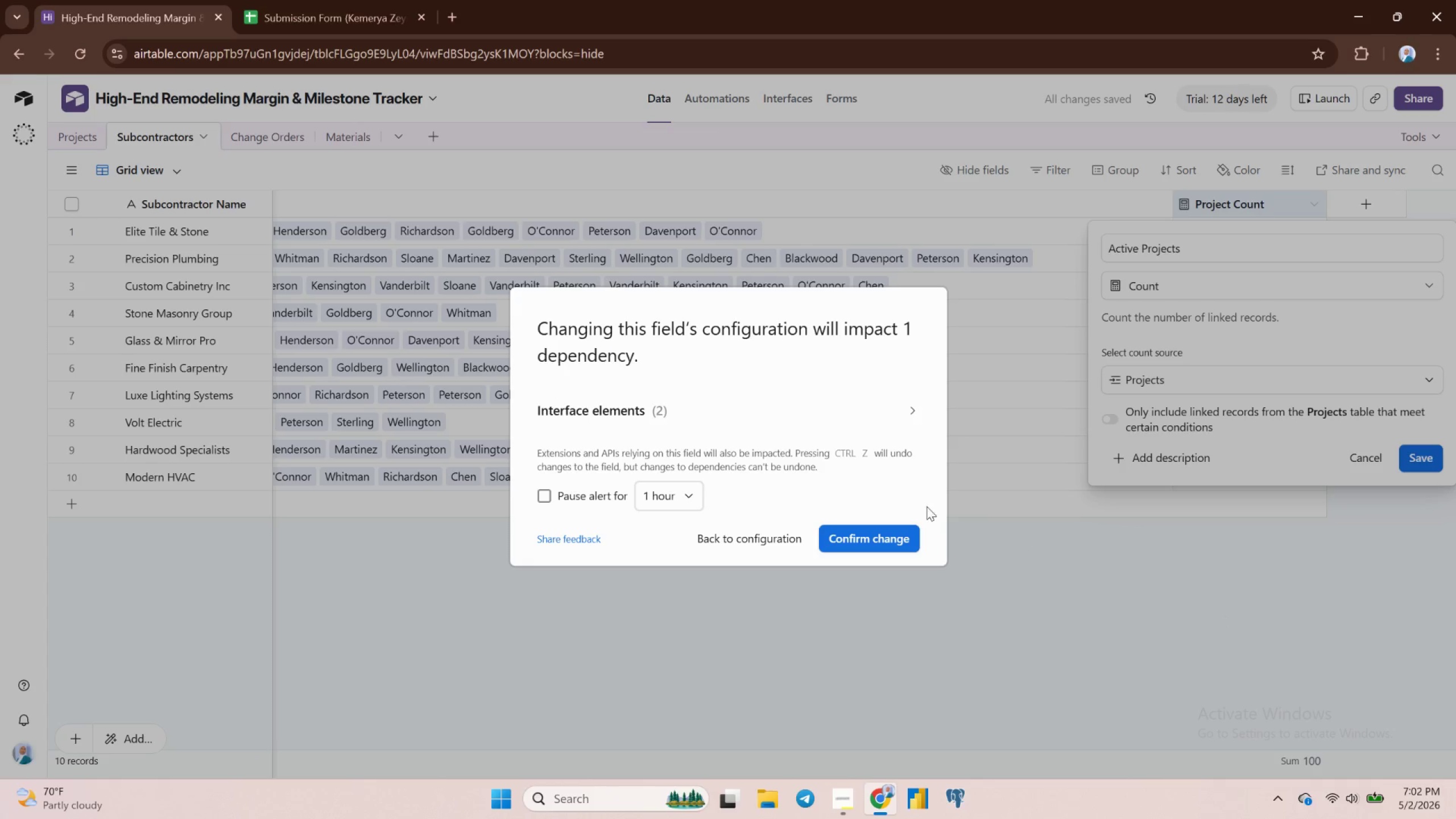 
left_click([879, 539])
 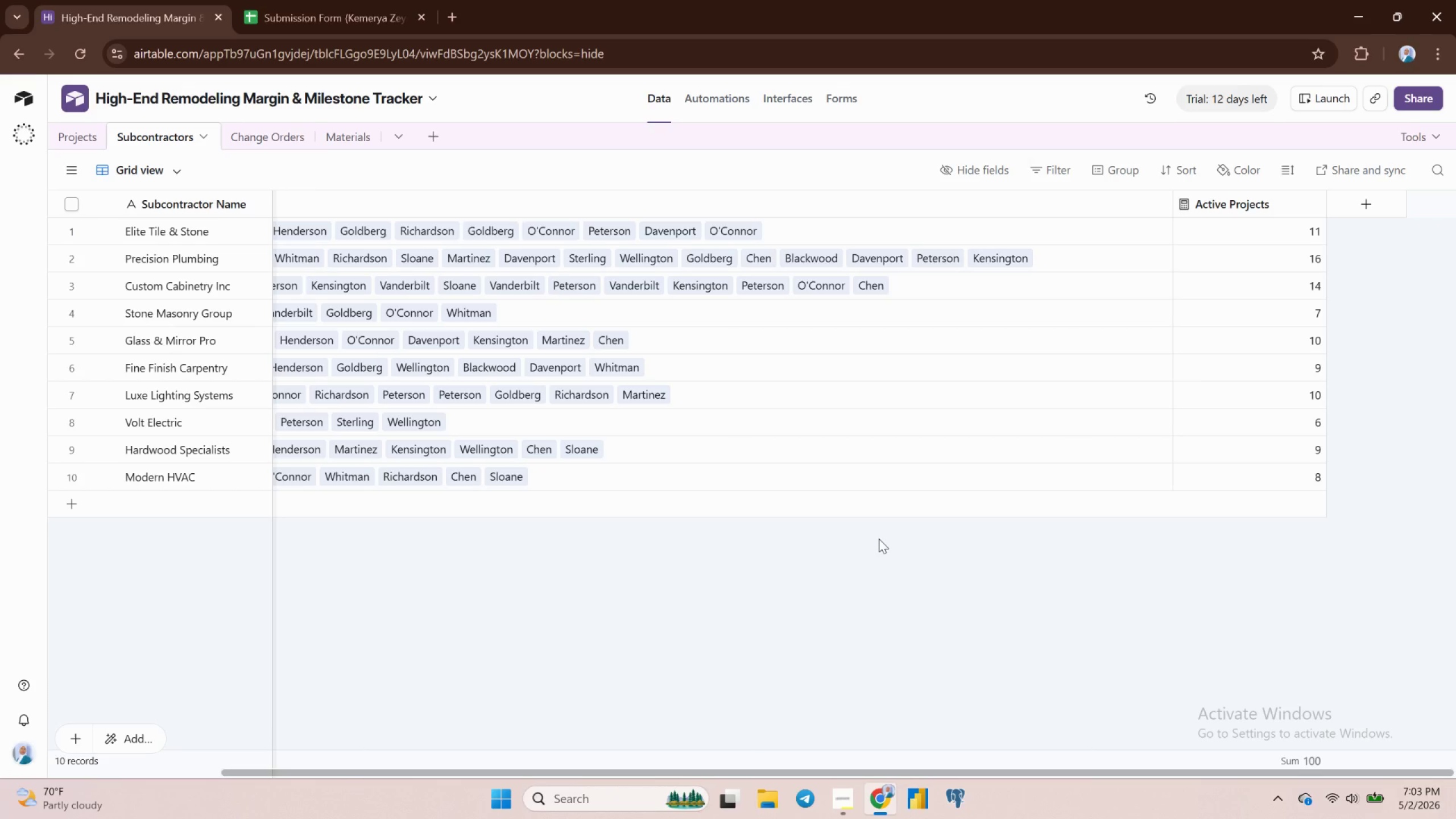 
wait(34.39)
 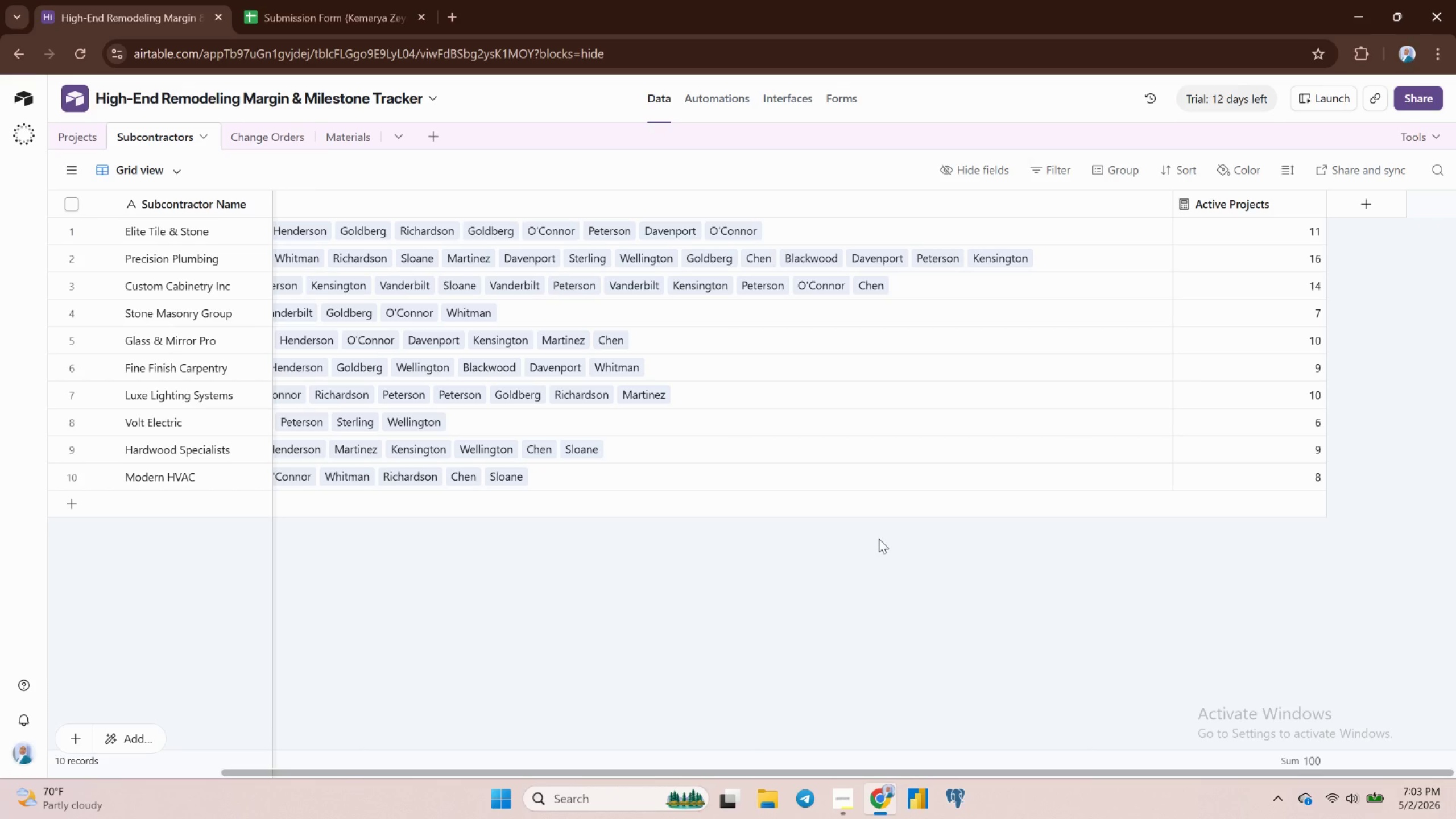 
left_click([74, 137])
 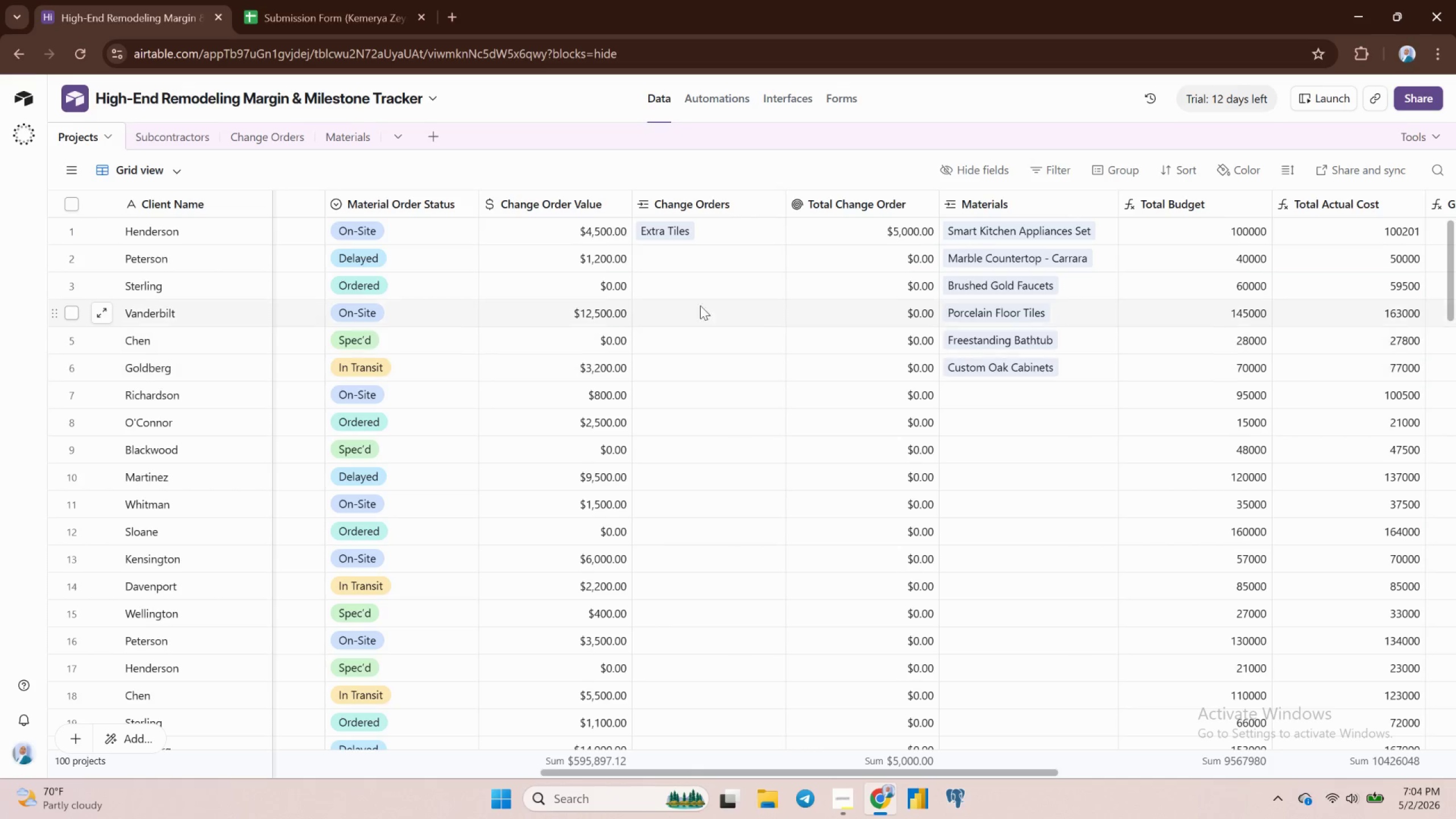 
wait(57.56)
 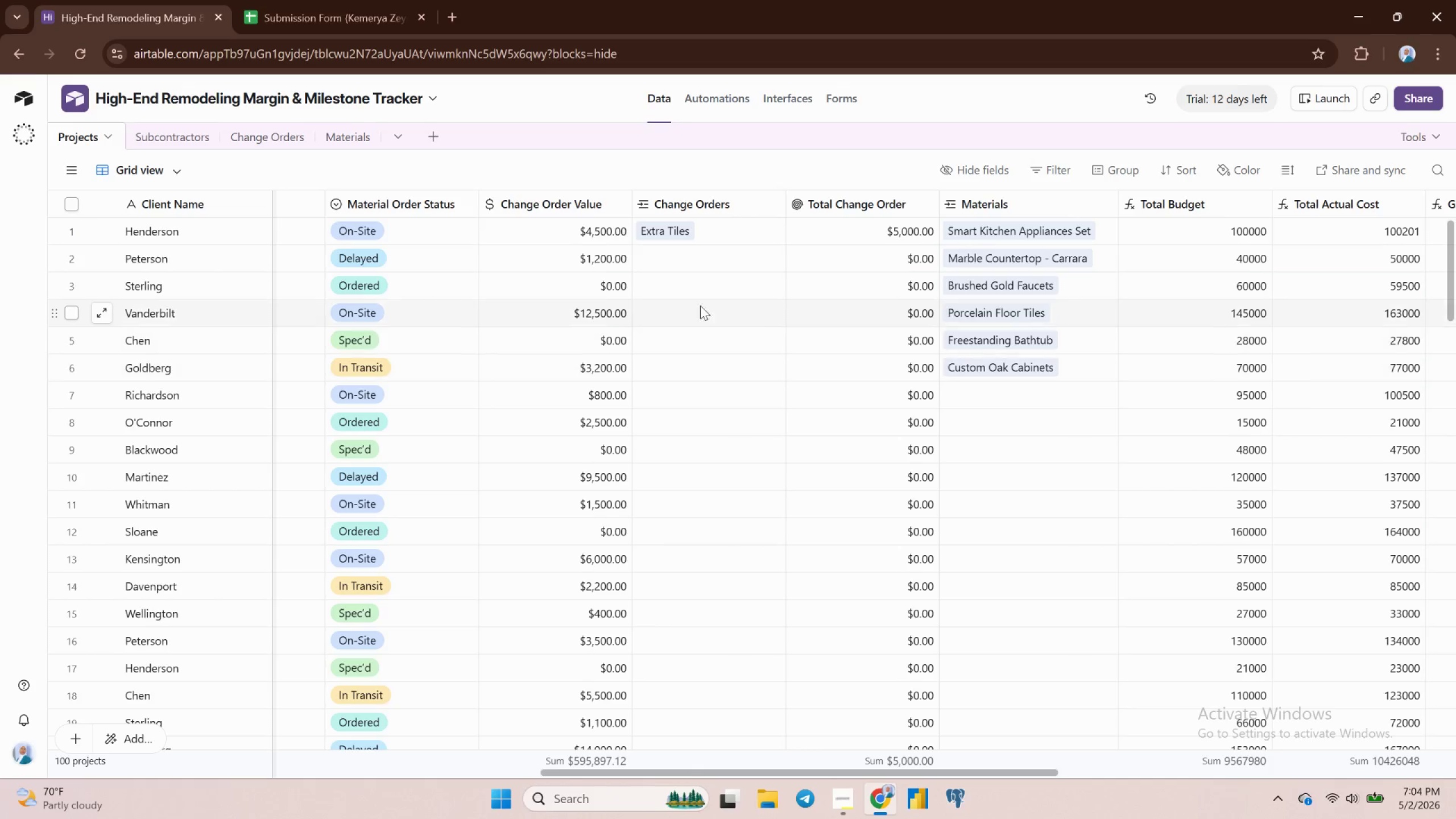 
left_click([1366, 201])
 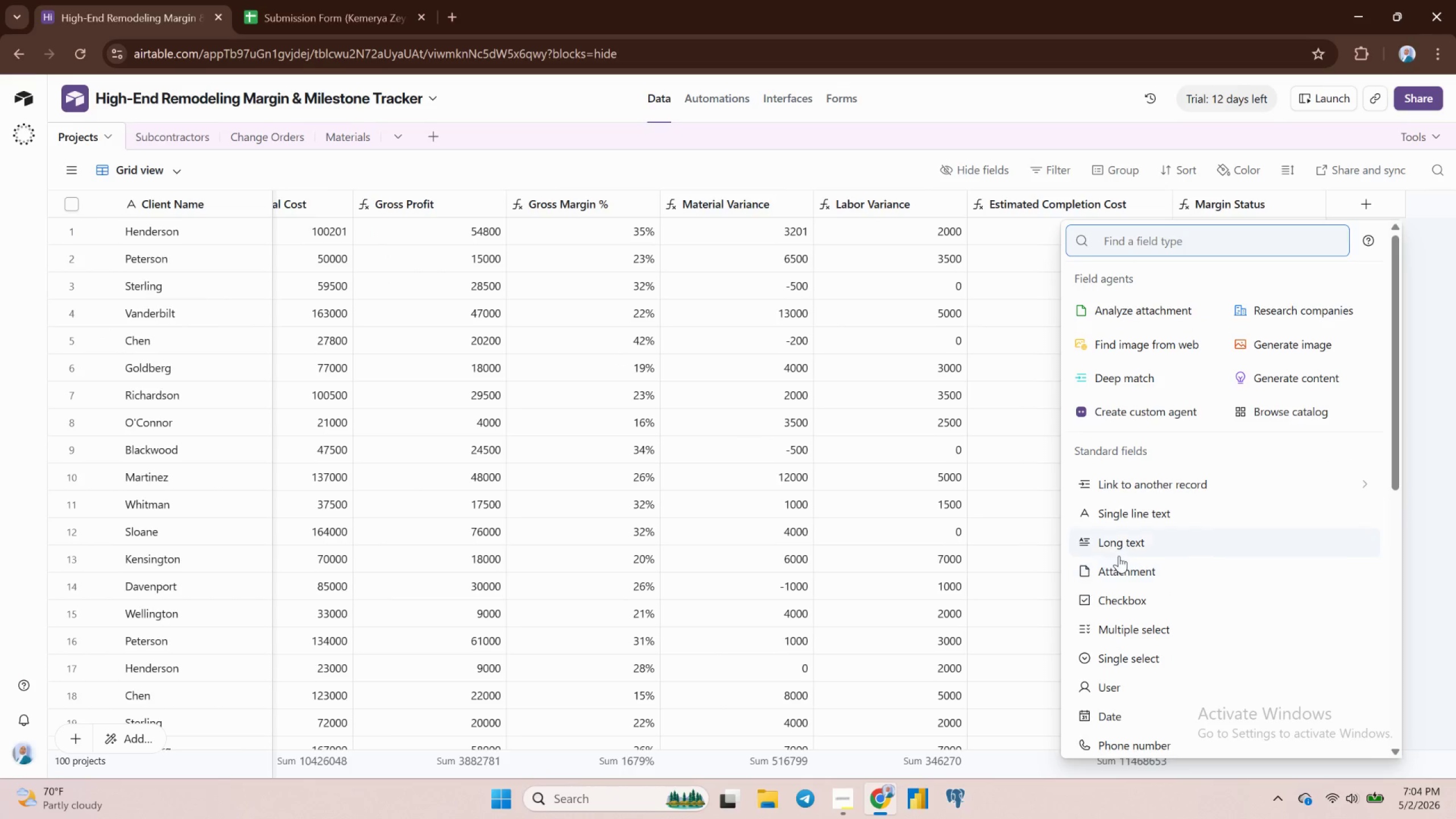 
scroll: coordinate [1124, 562], scroll_direction: down, amount: 1.0
 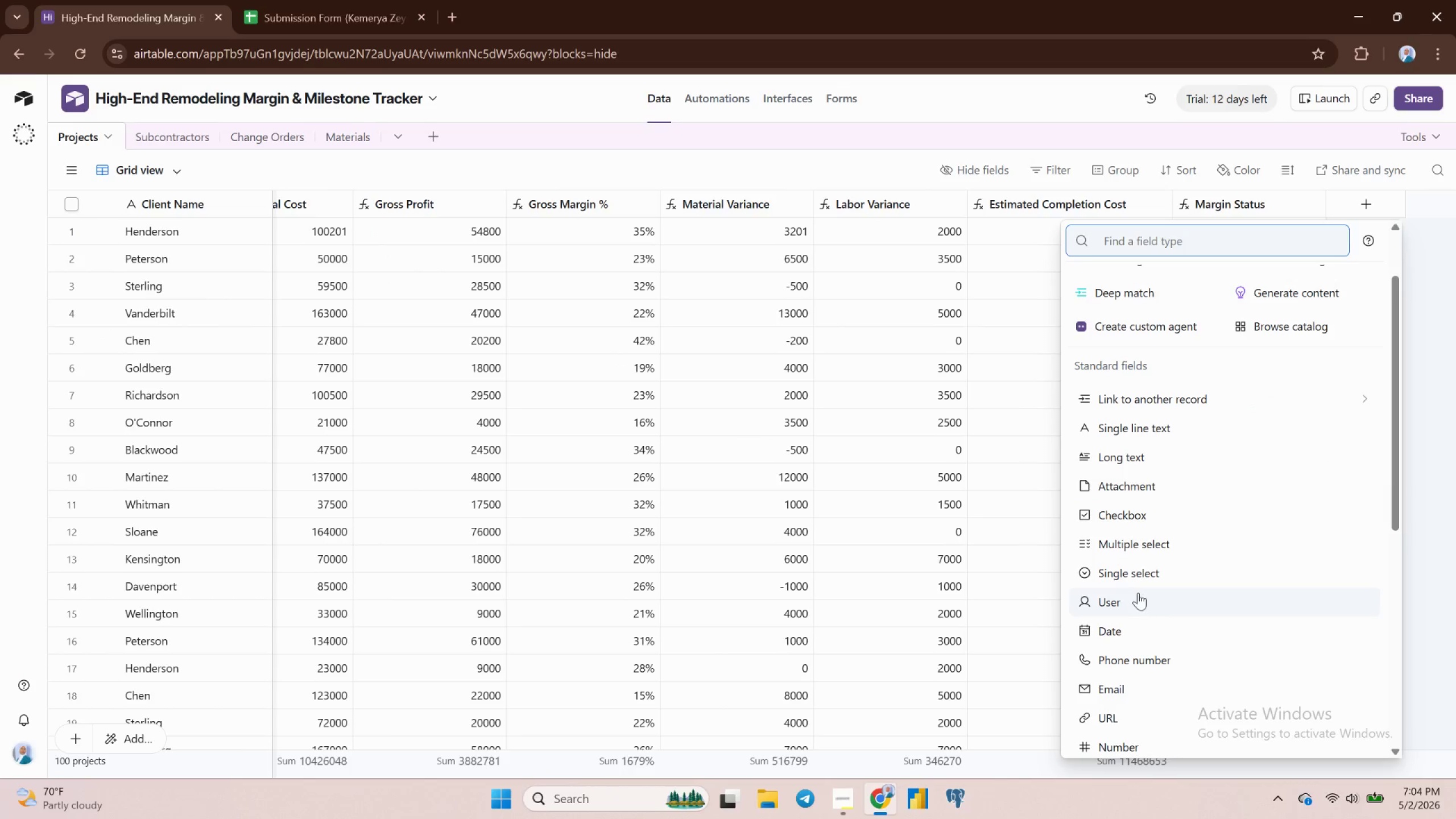 
left_click([1123, 573])
 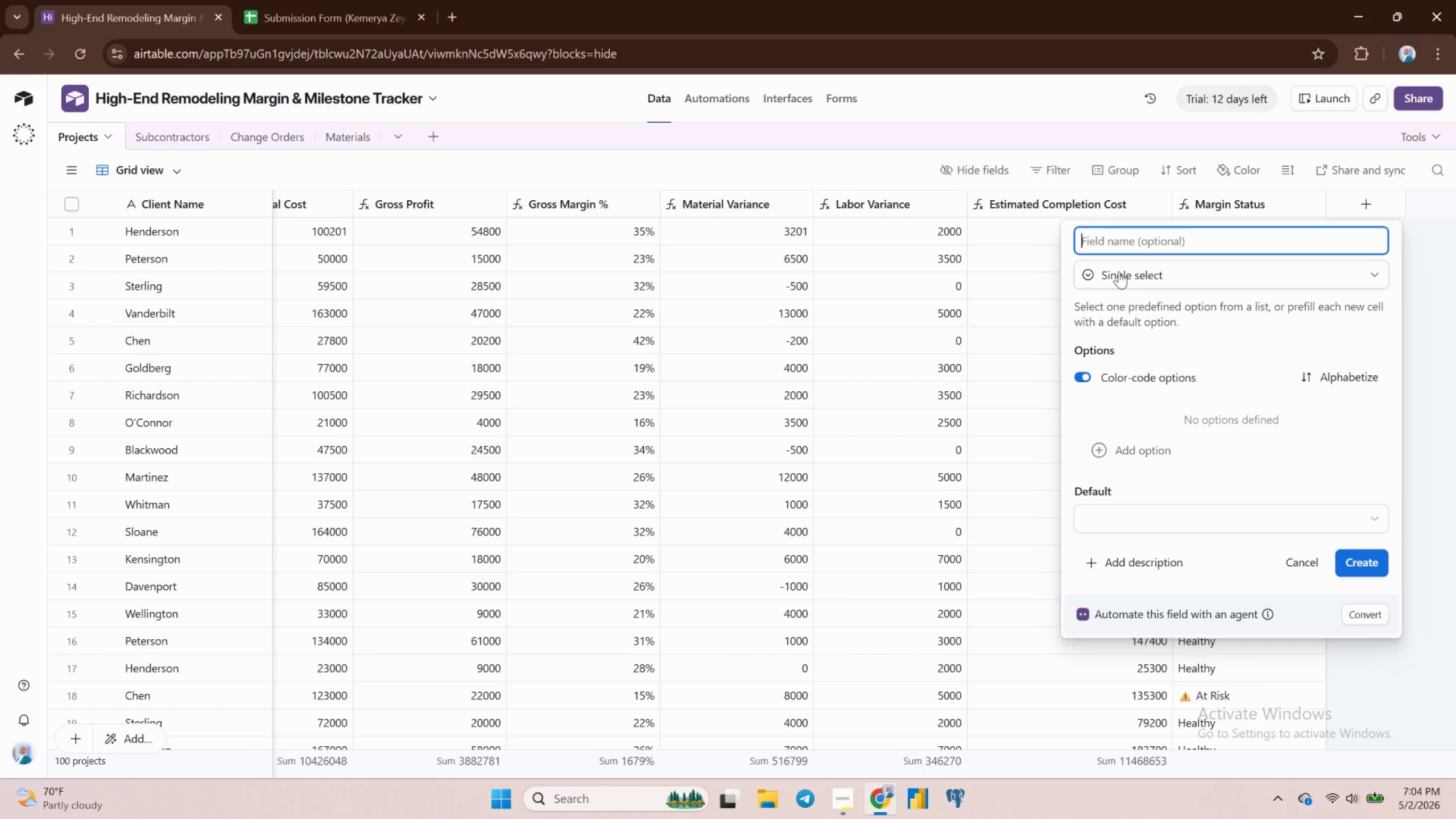 
type(Project Status)
 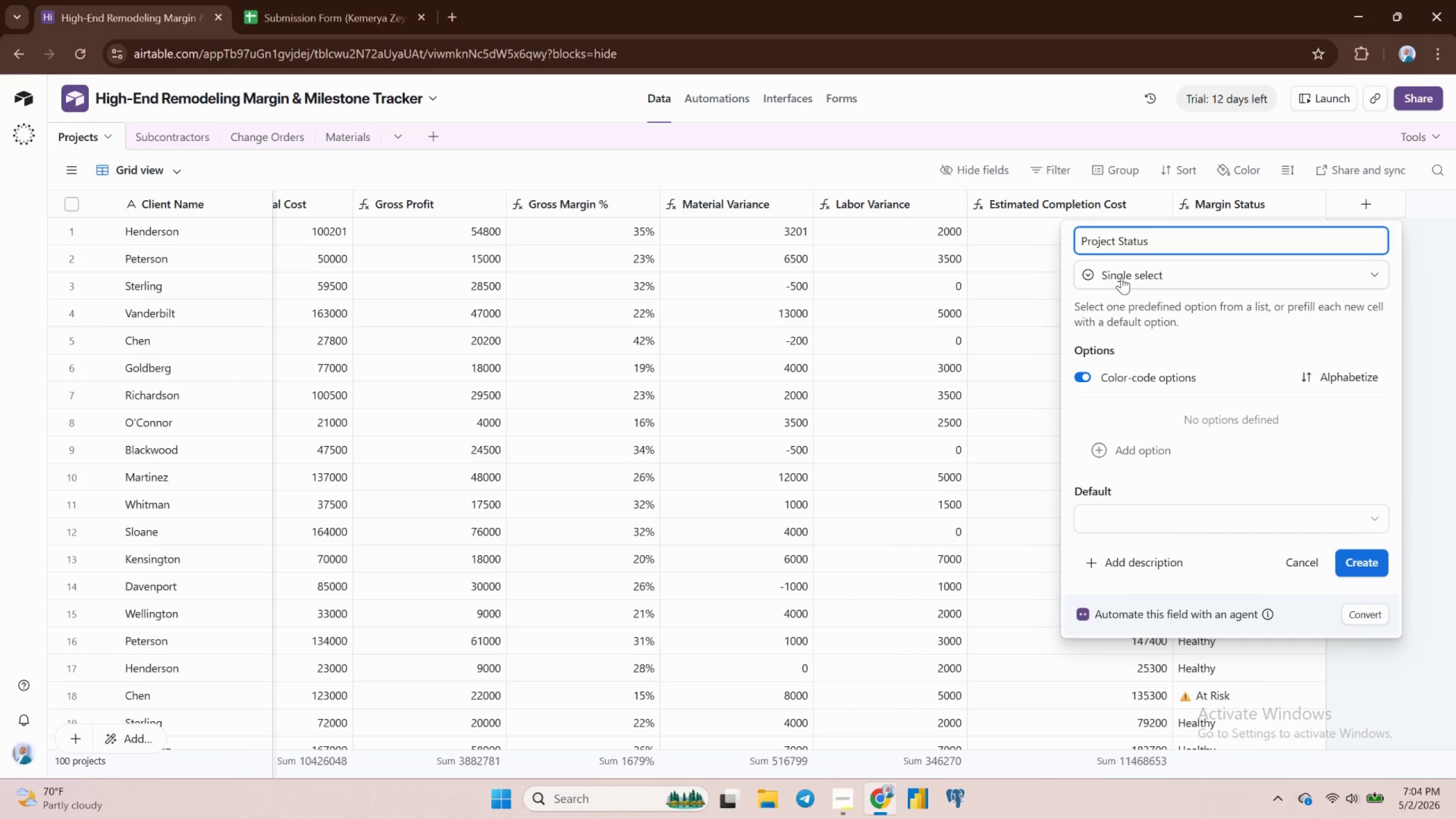 
key(Enter)
 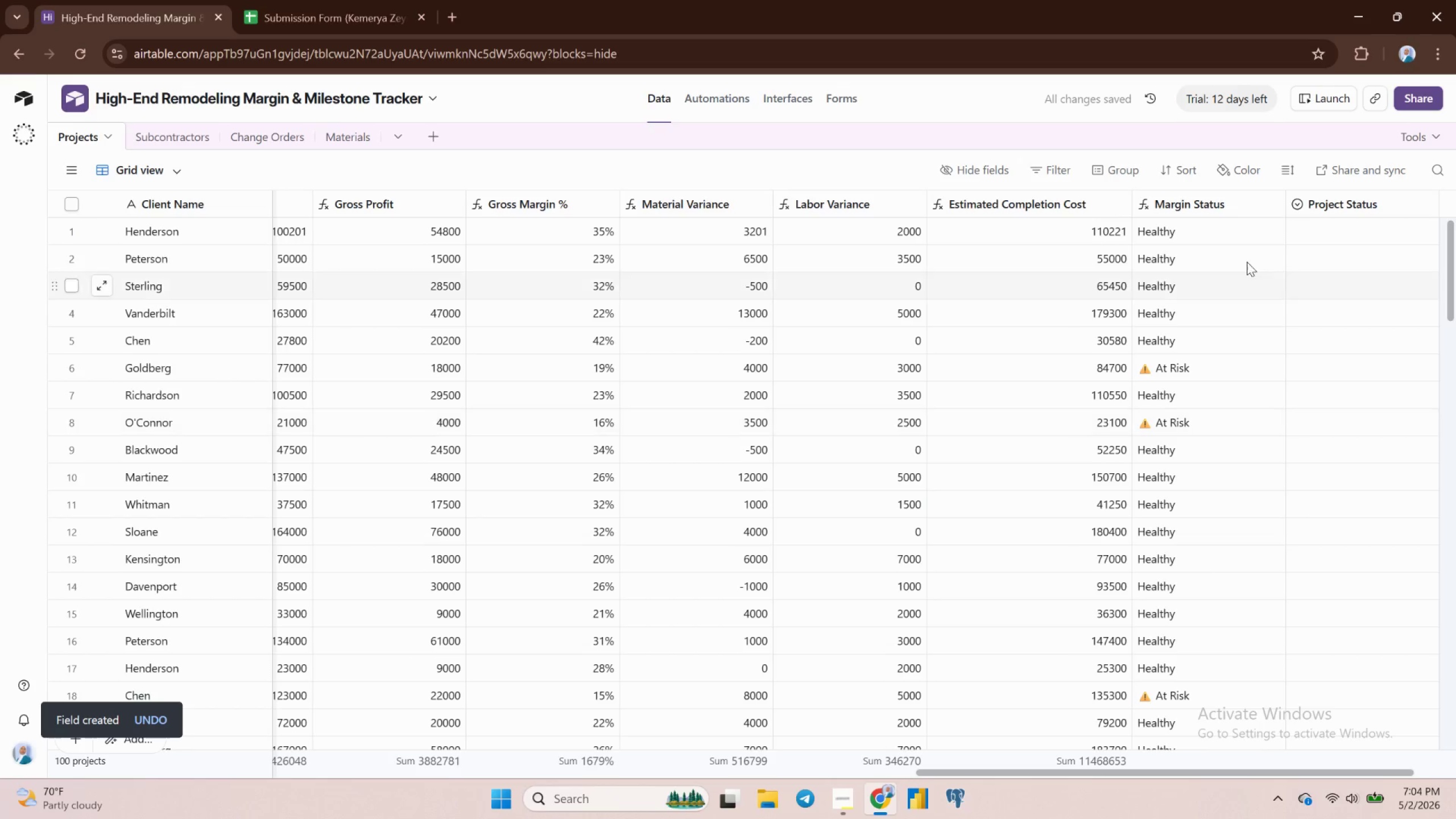 
left_click([1355, 209])
 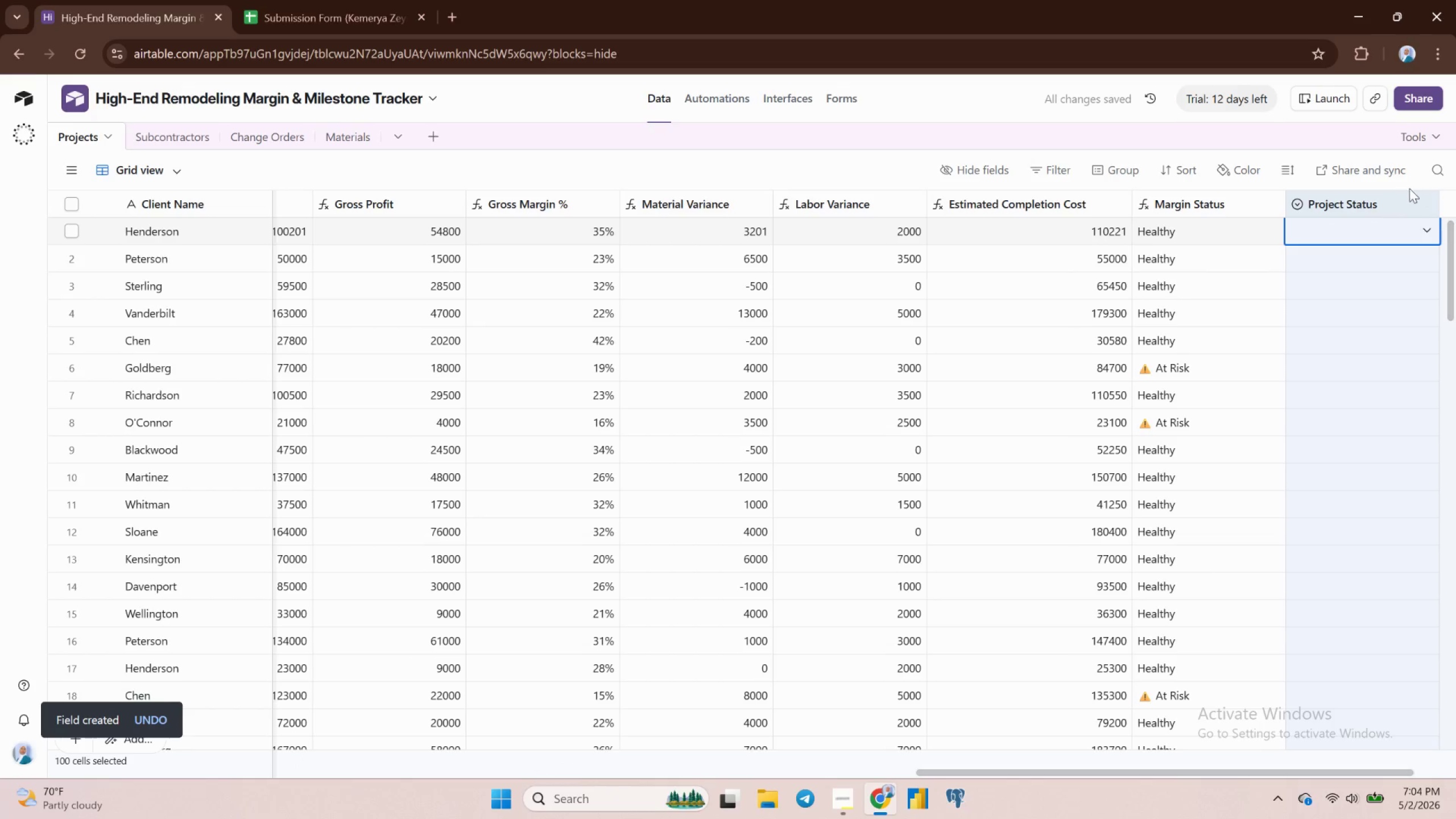 
left_click([1424, 197])
 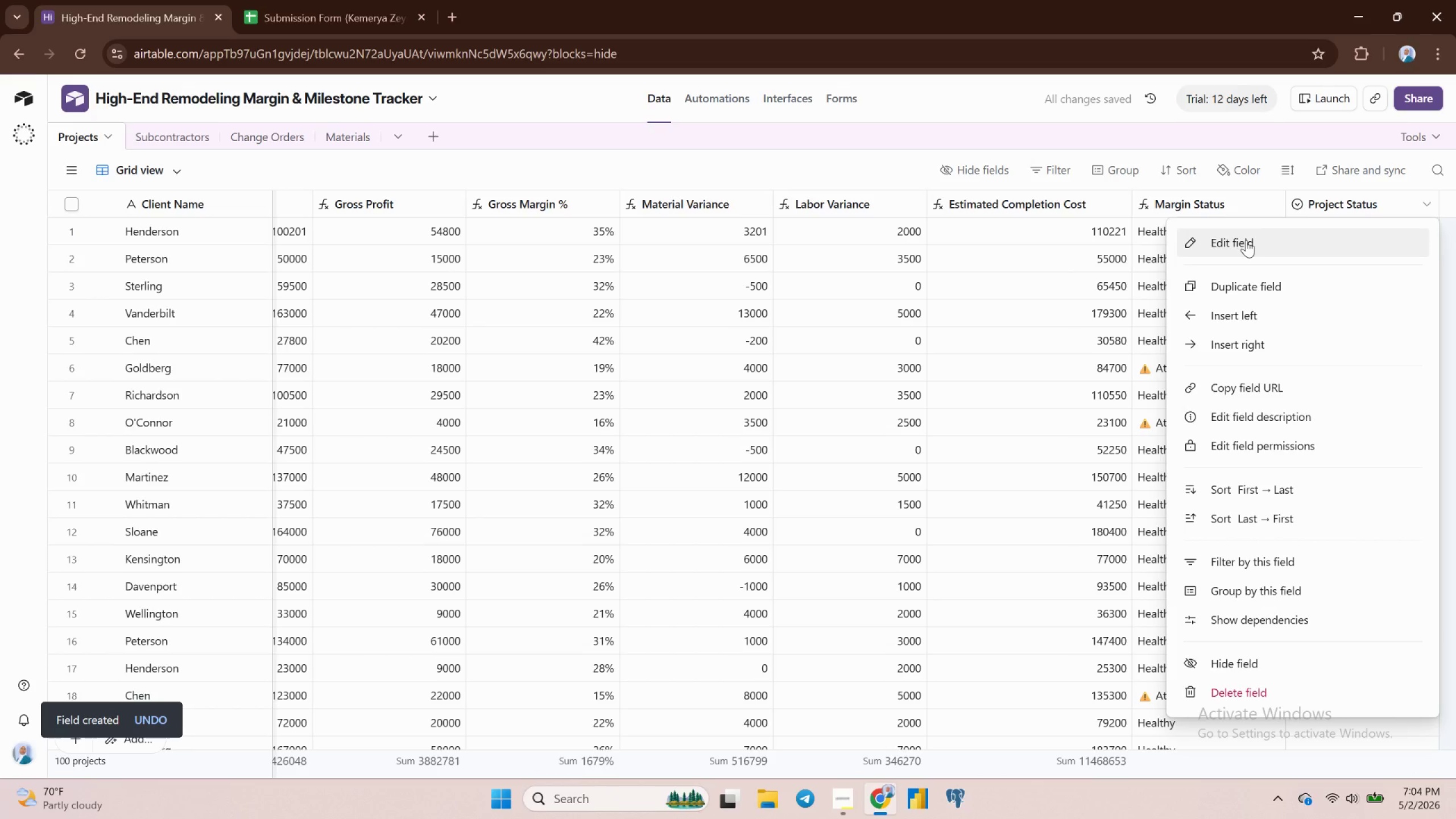 
left_click([1246, 239])
 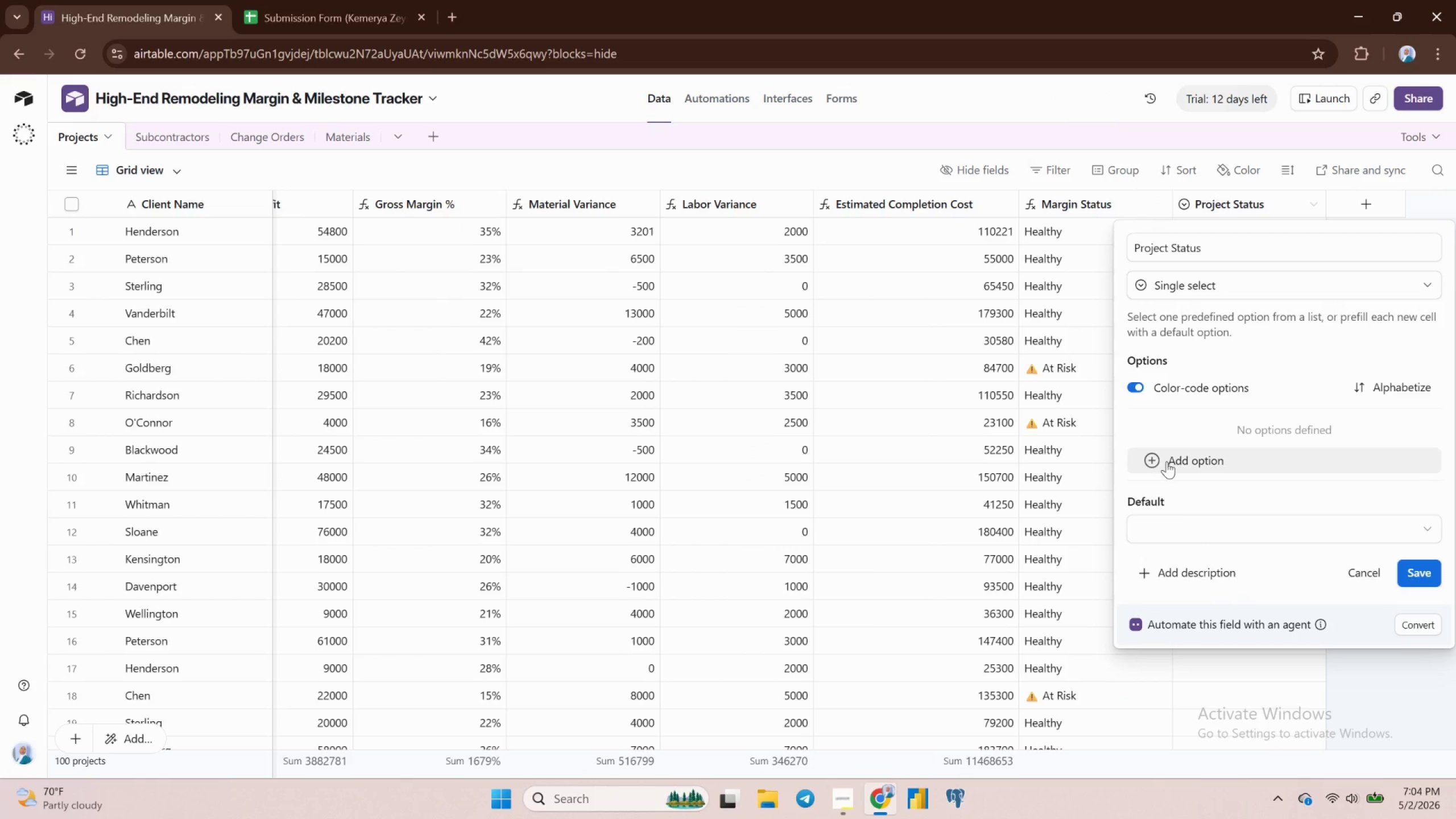 
left_click([1157, 460])
 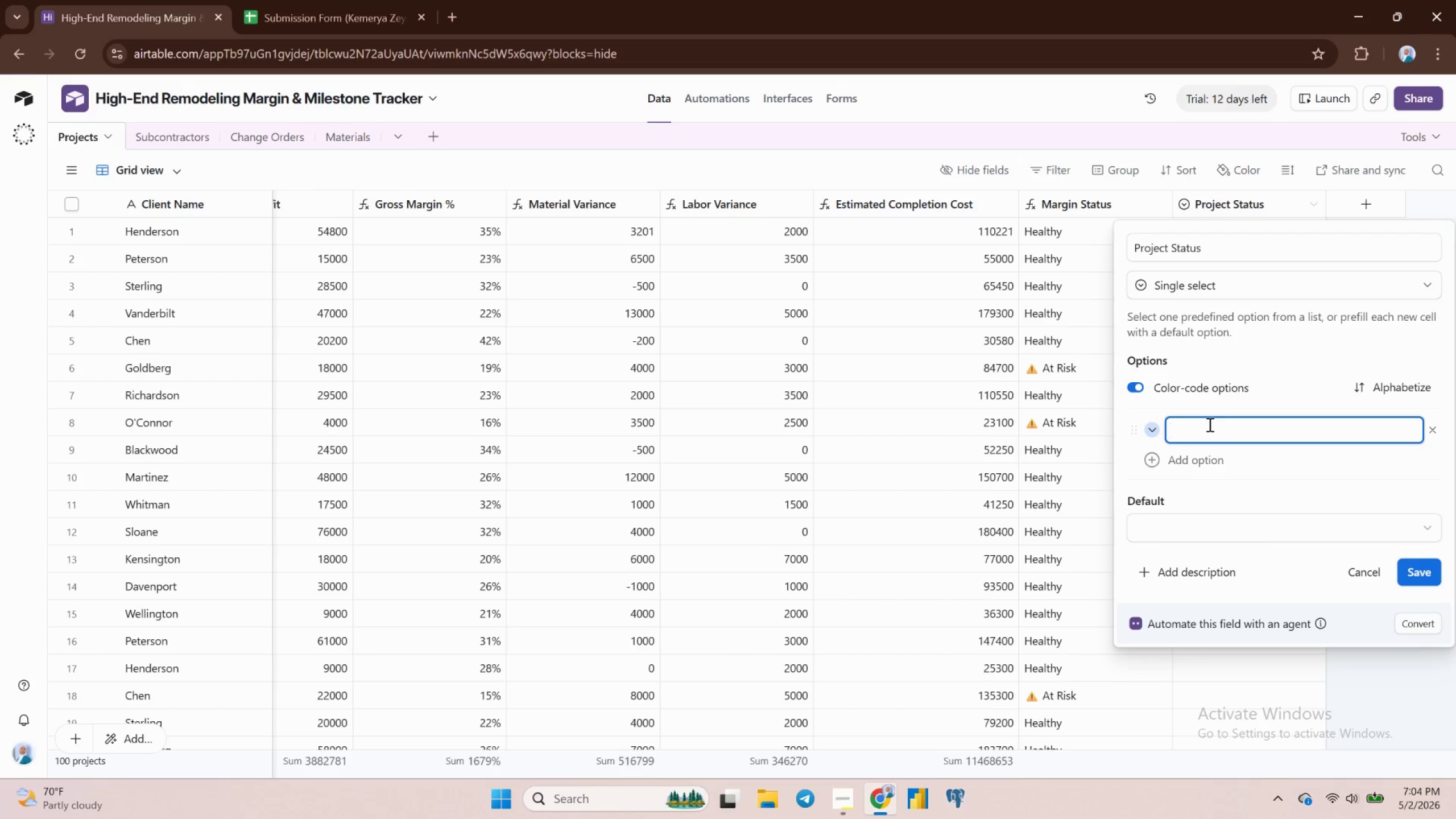 
wait(5.14)
 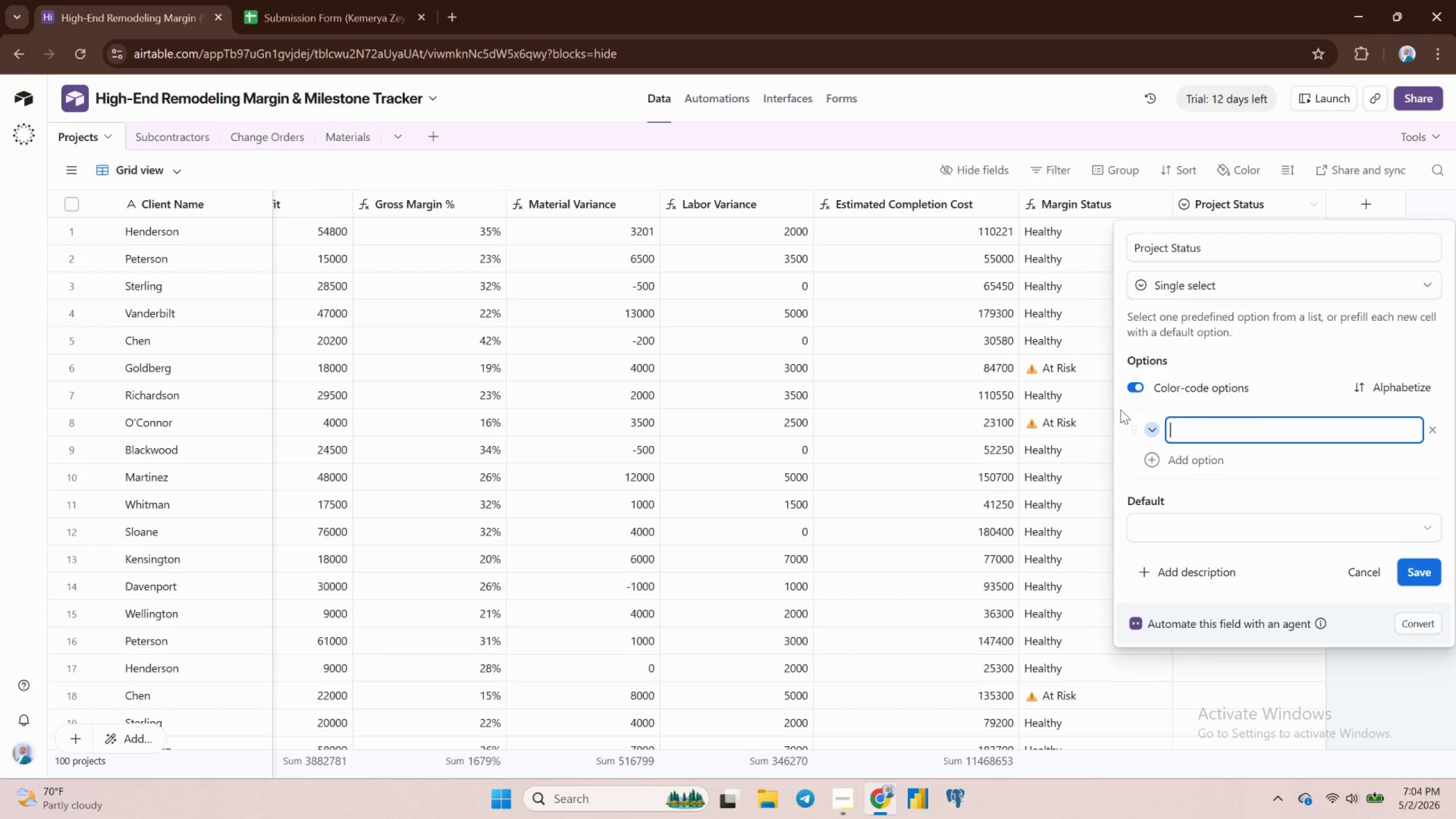 
type(Active)
 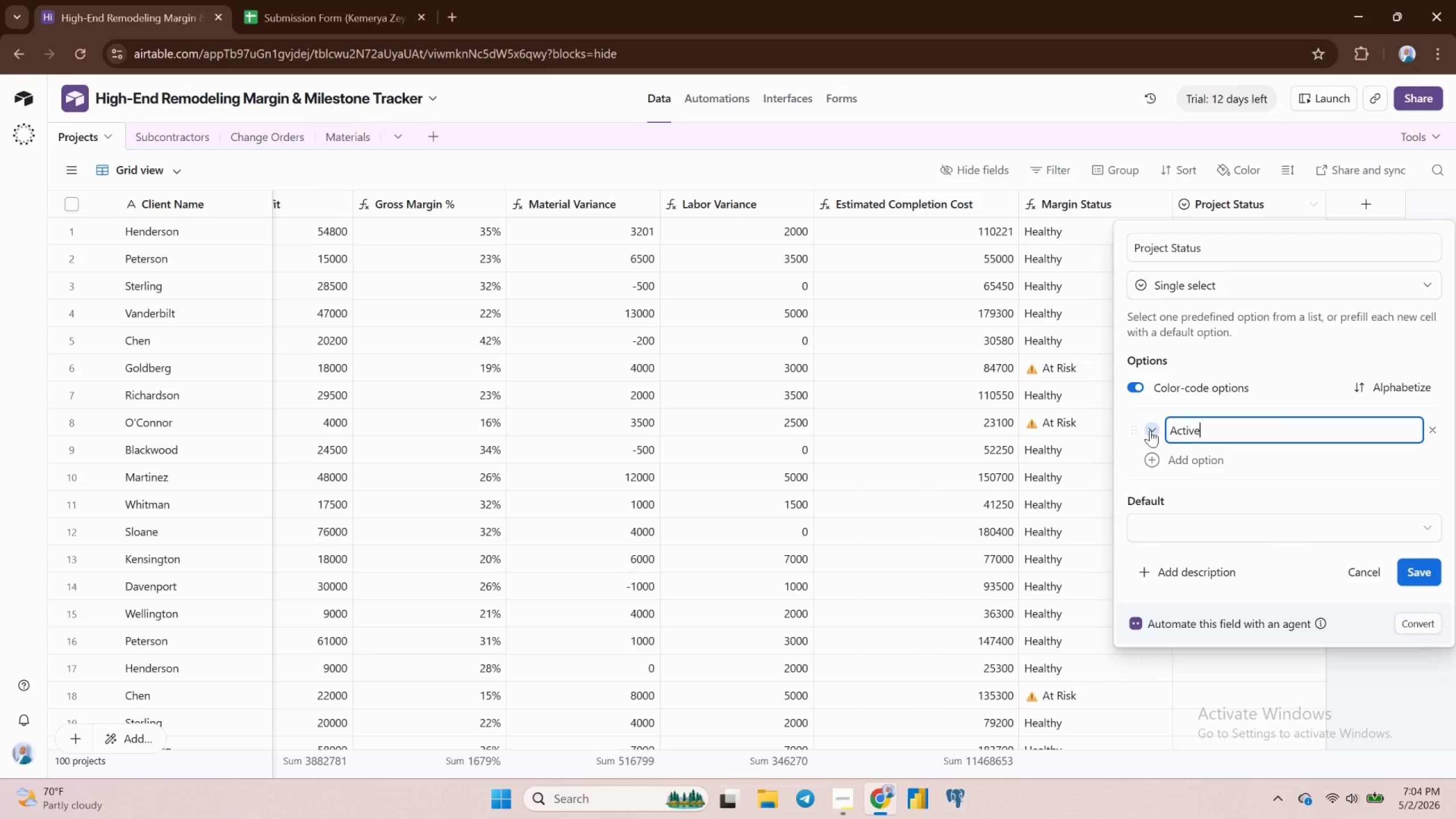 
wait(5.78)
 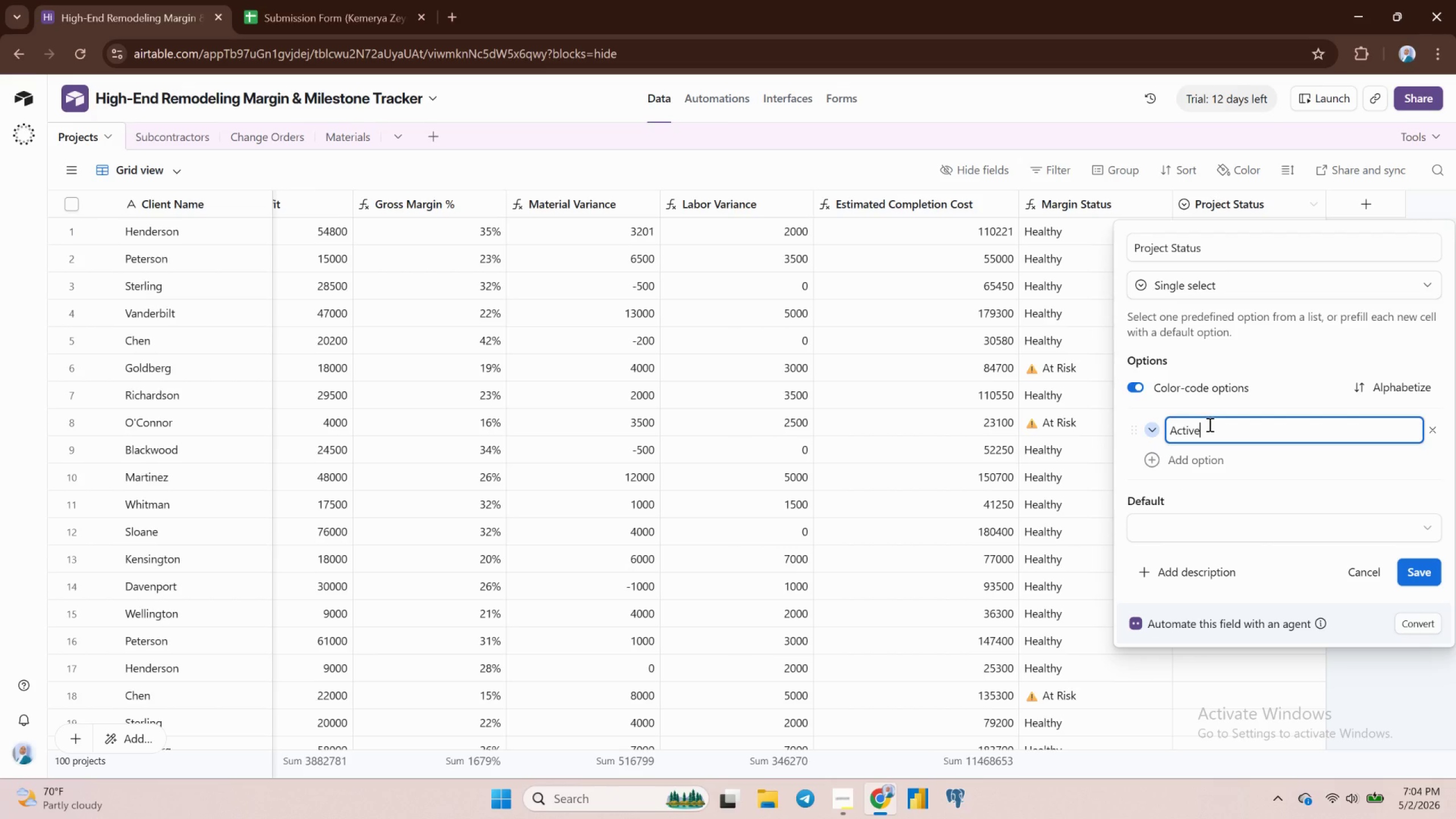 
left_click([1152, 429])
 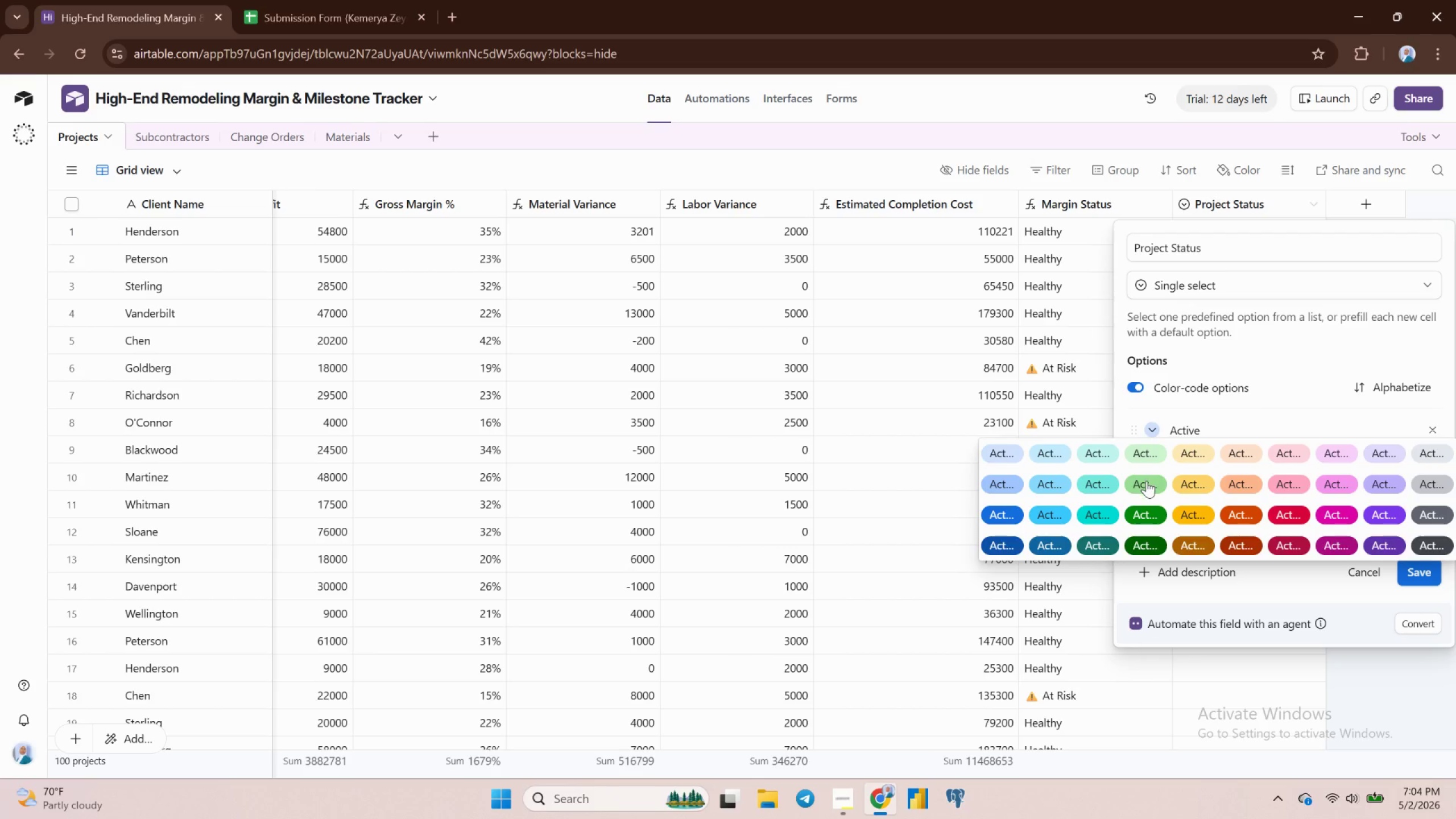 
left_click([1147, 481])
 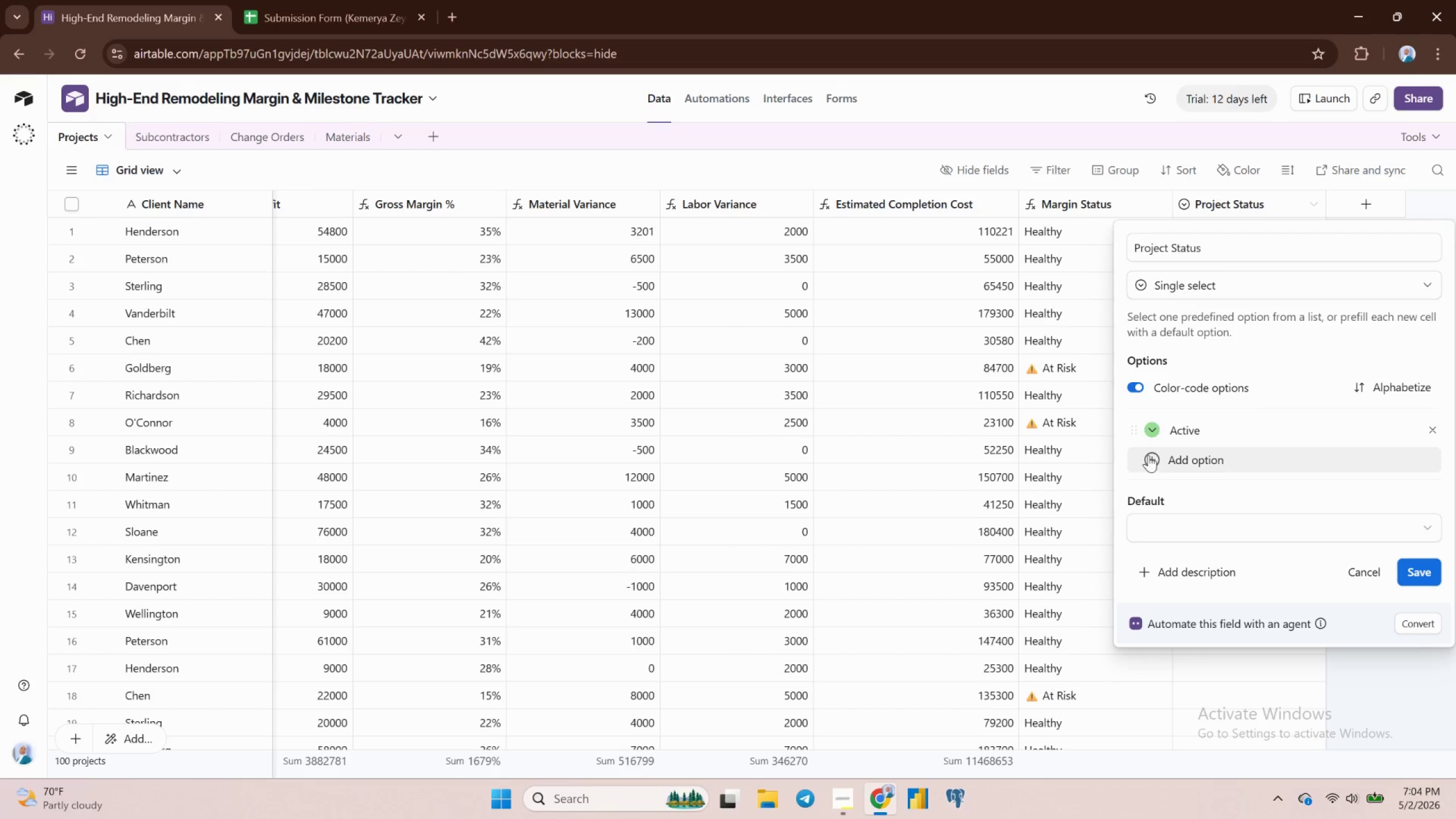 
left_click([1151, 454])
 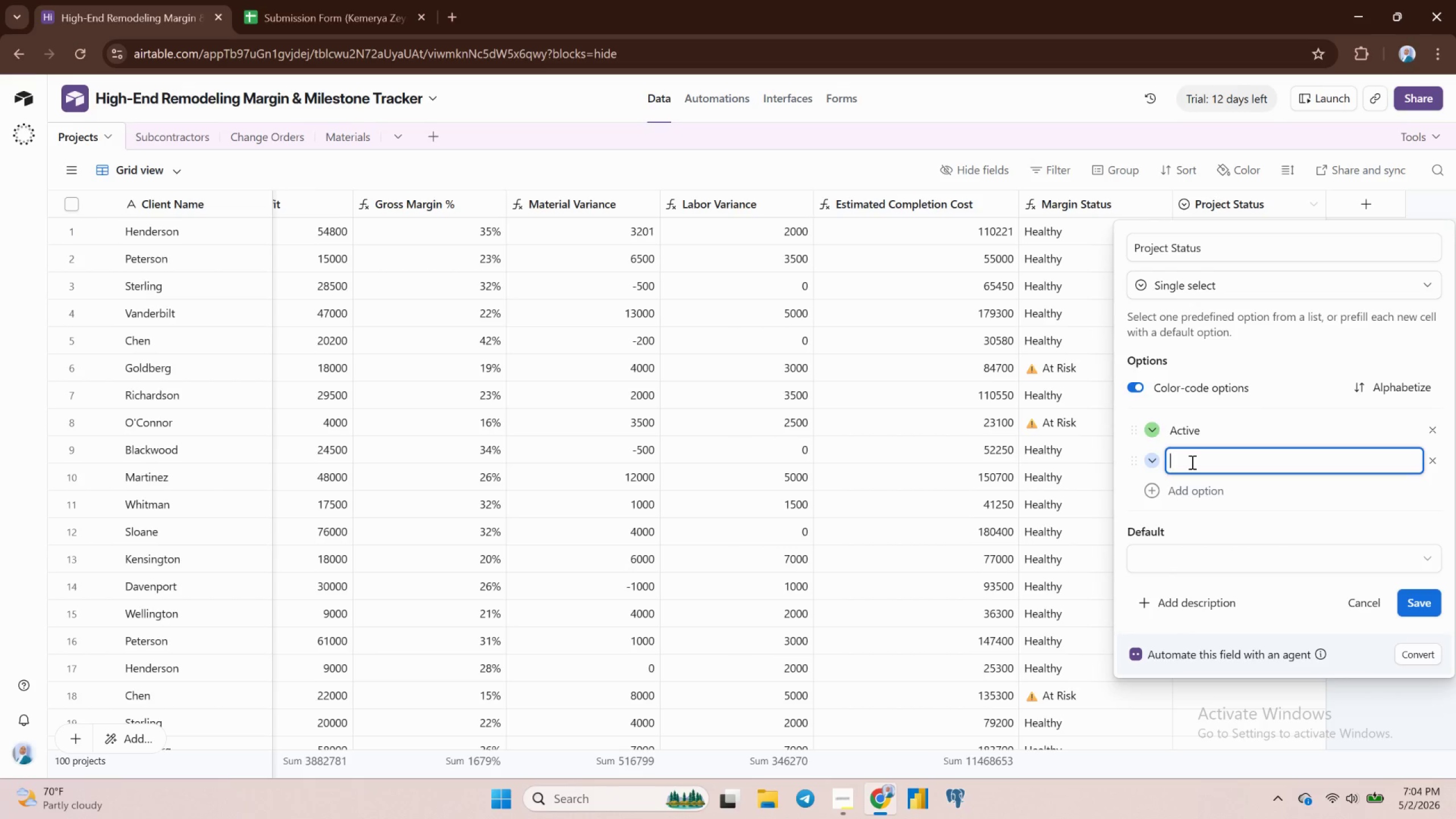 
type(Completed)
 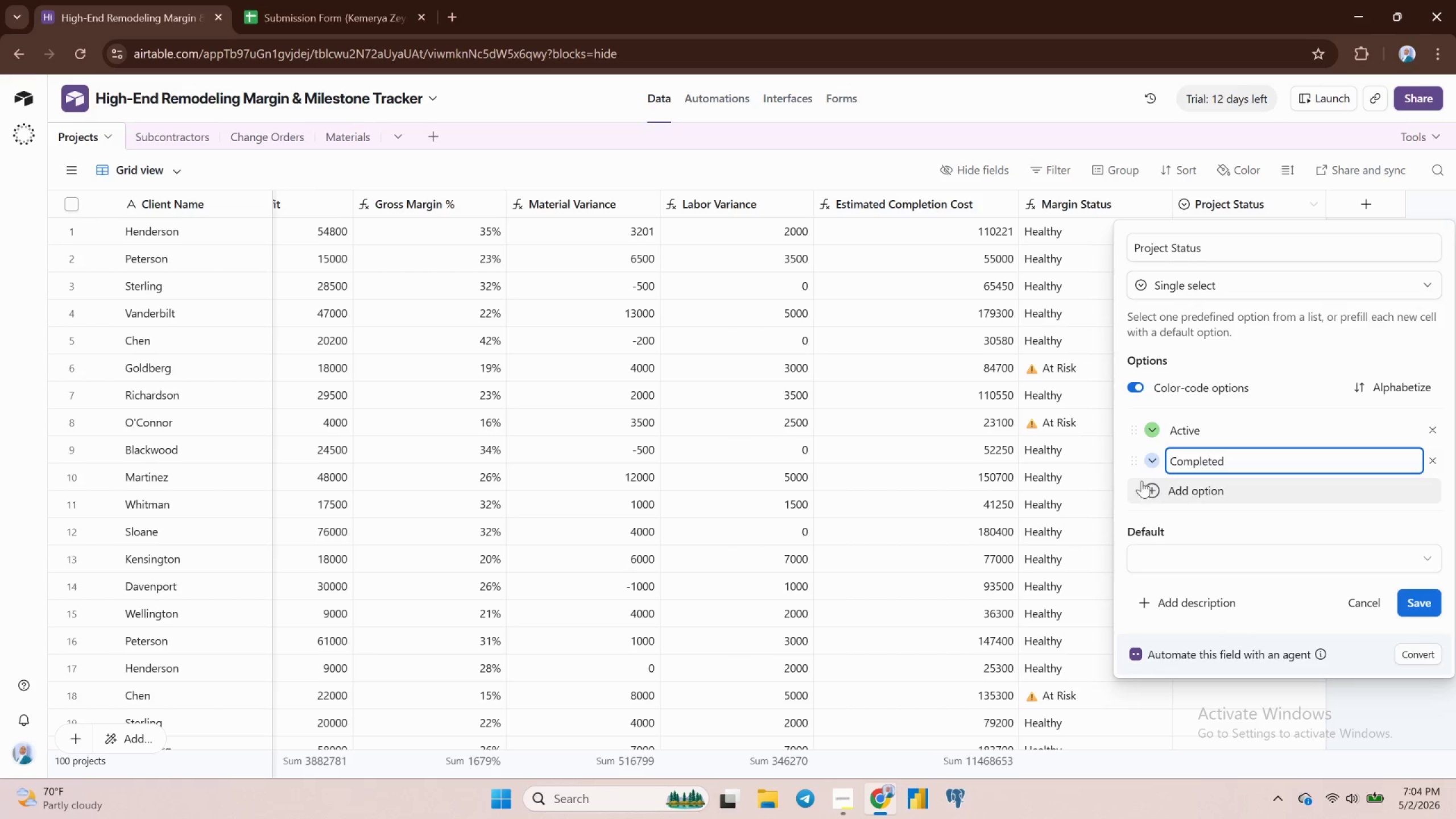 
mouse_move([1154, 478])
 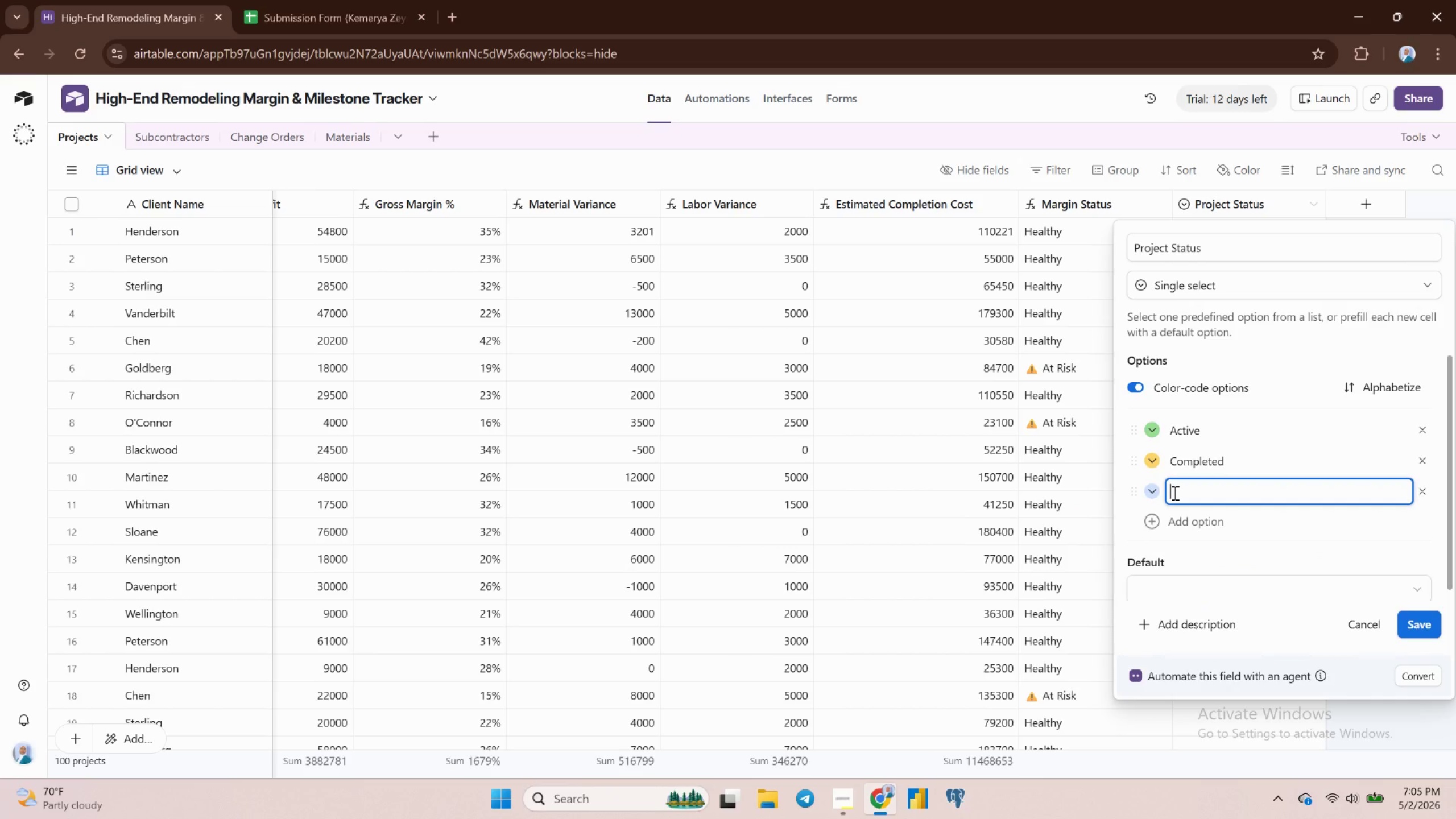 
type(On Hold)
 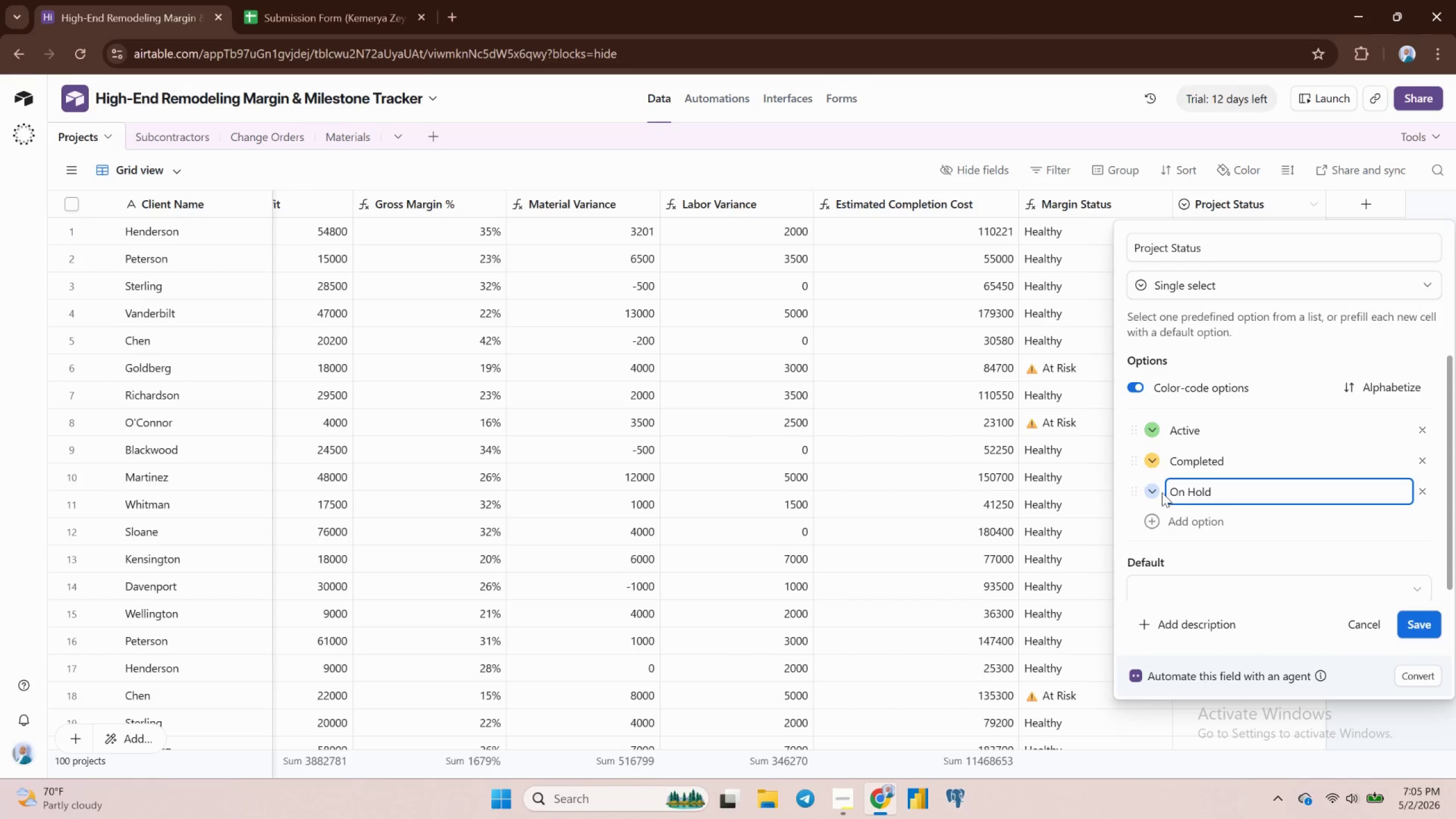 
left_click([1156, 491])
 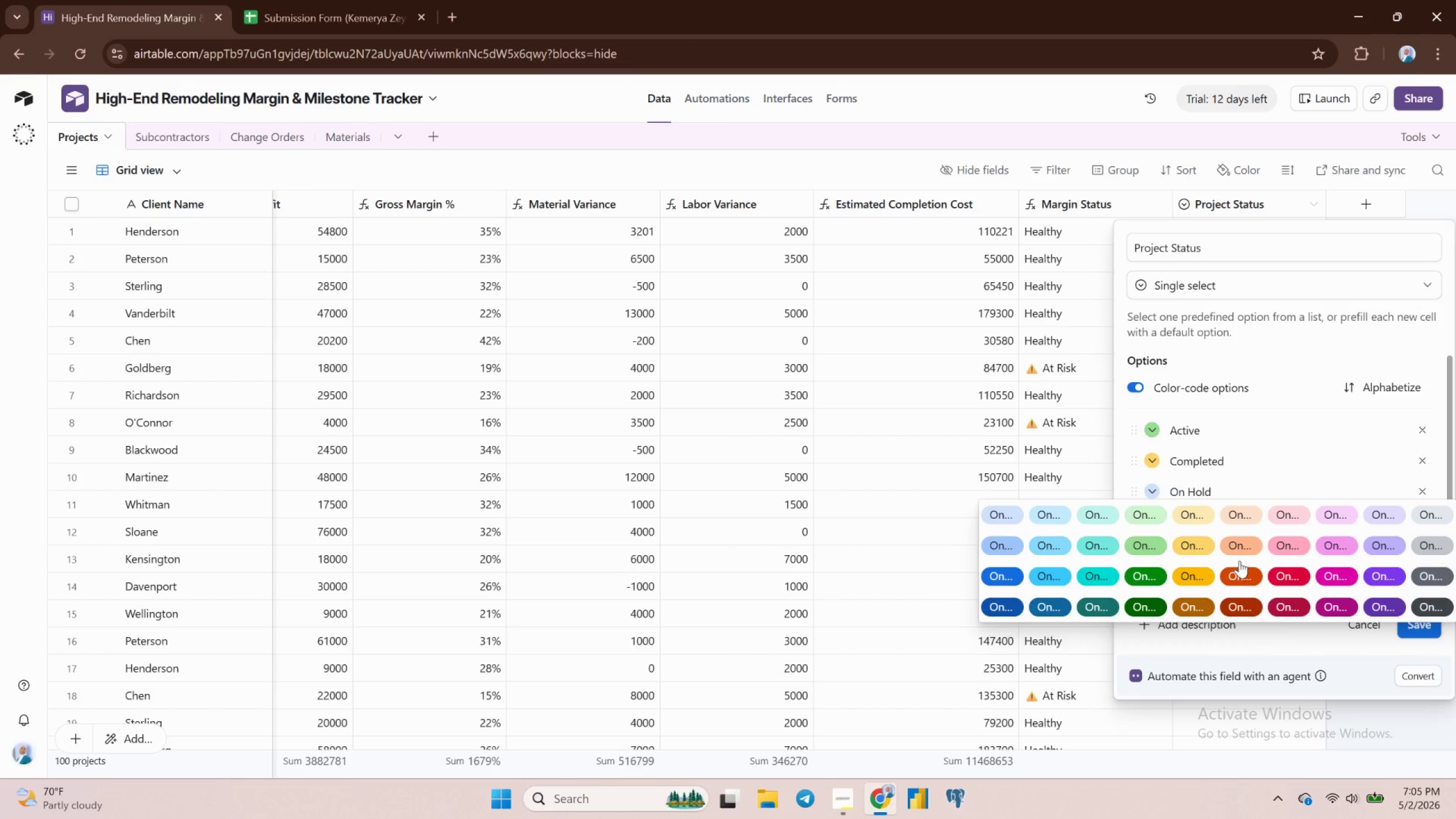 
left_click([1241, 575])
 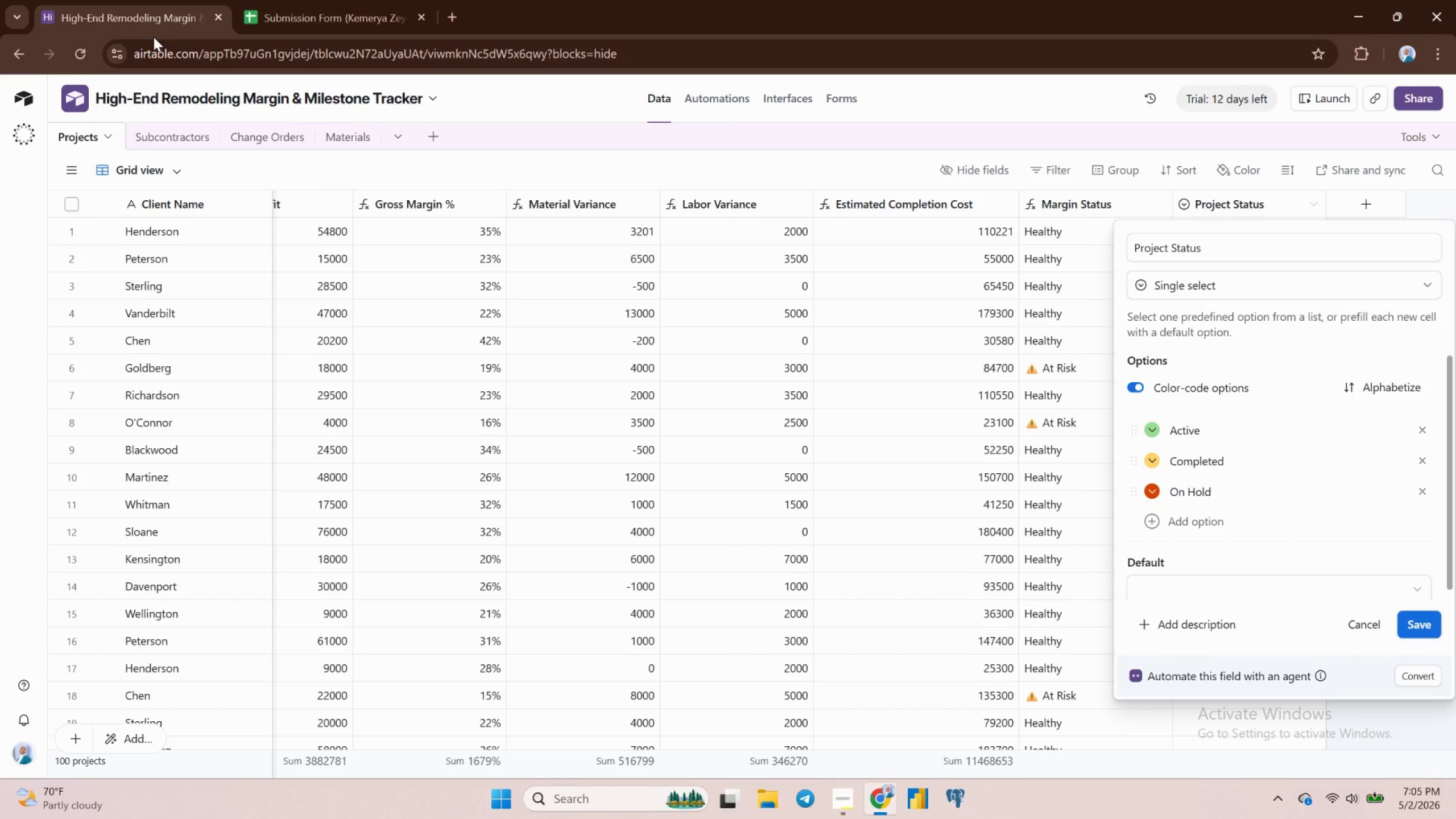 
wait(20.71)
 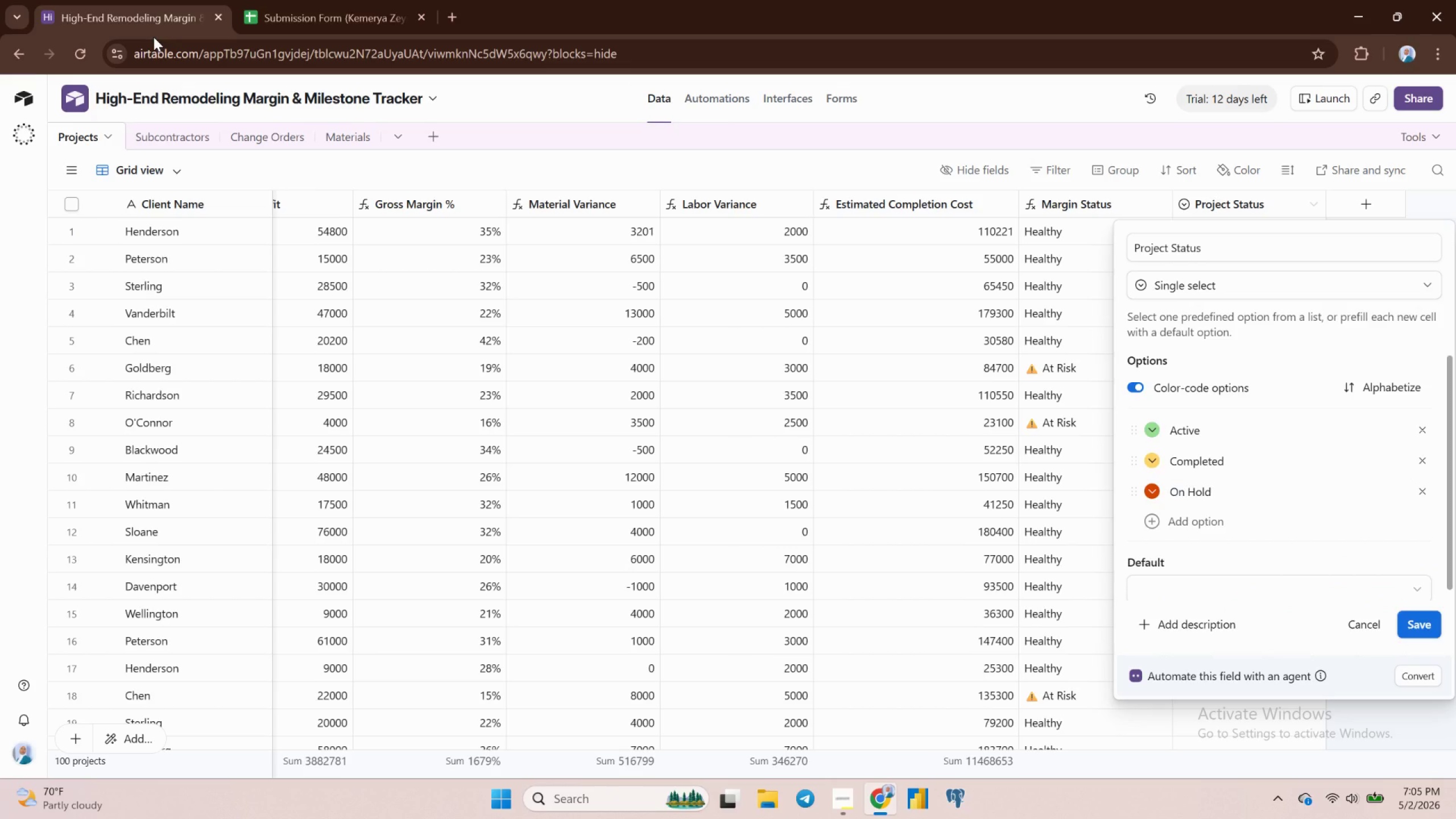 
left_click([1417, 622])
 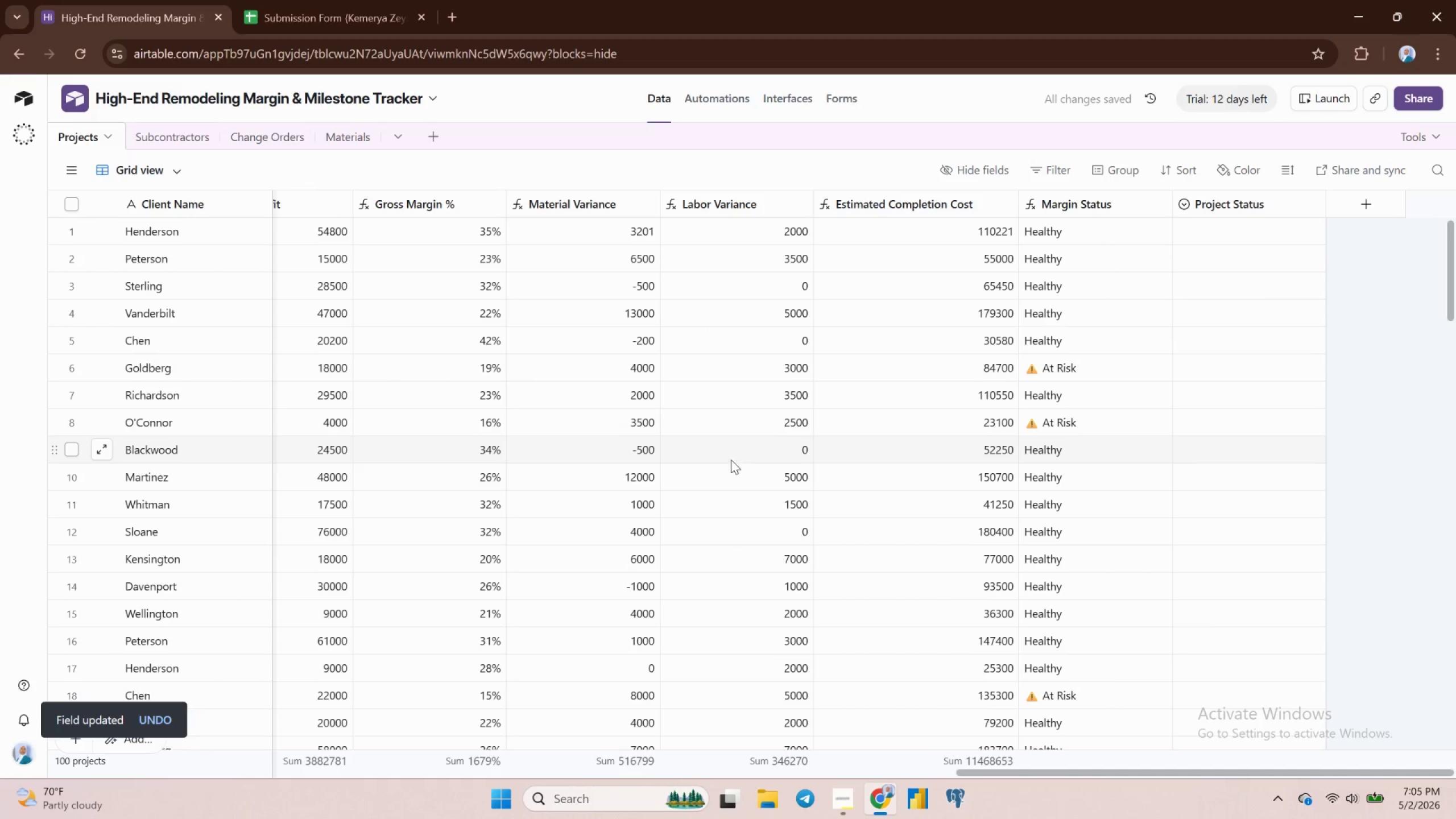 
wait(7.99)
 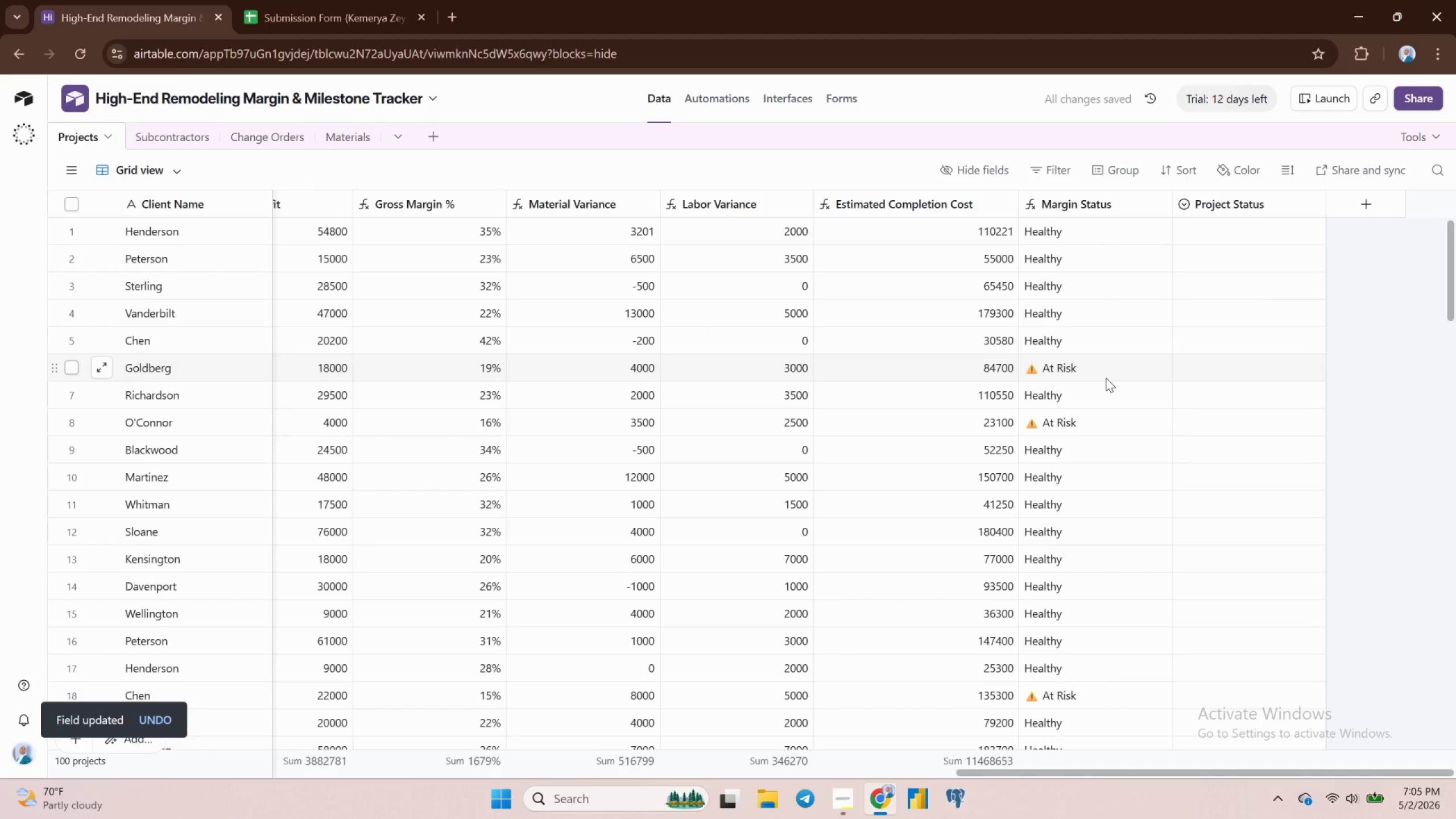 
left_click([173, 130])
 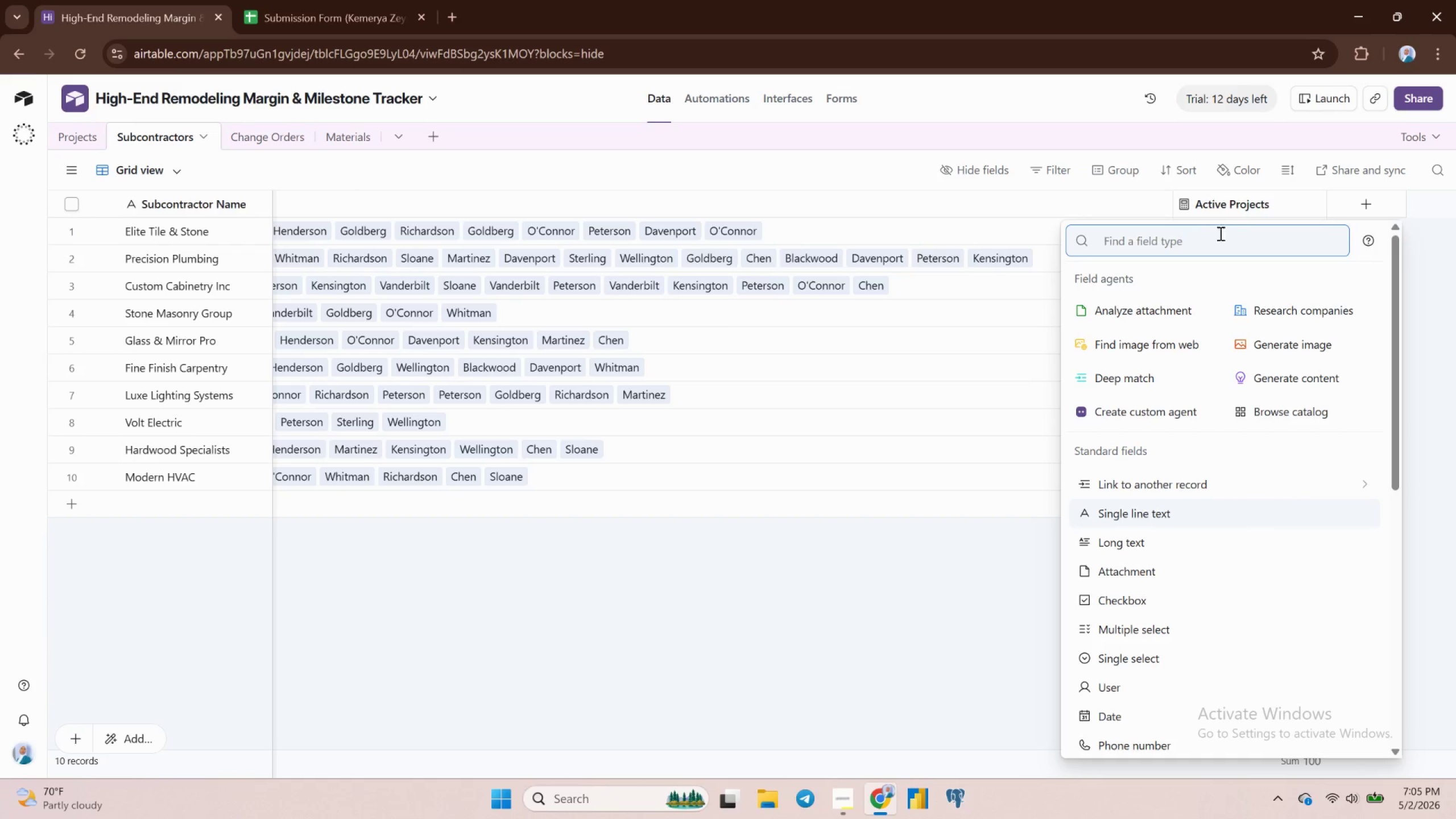 
wait(11.55)
 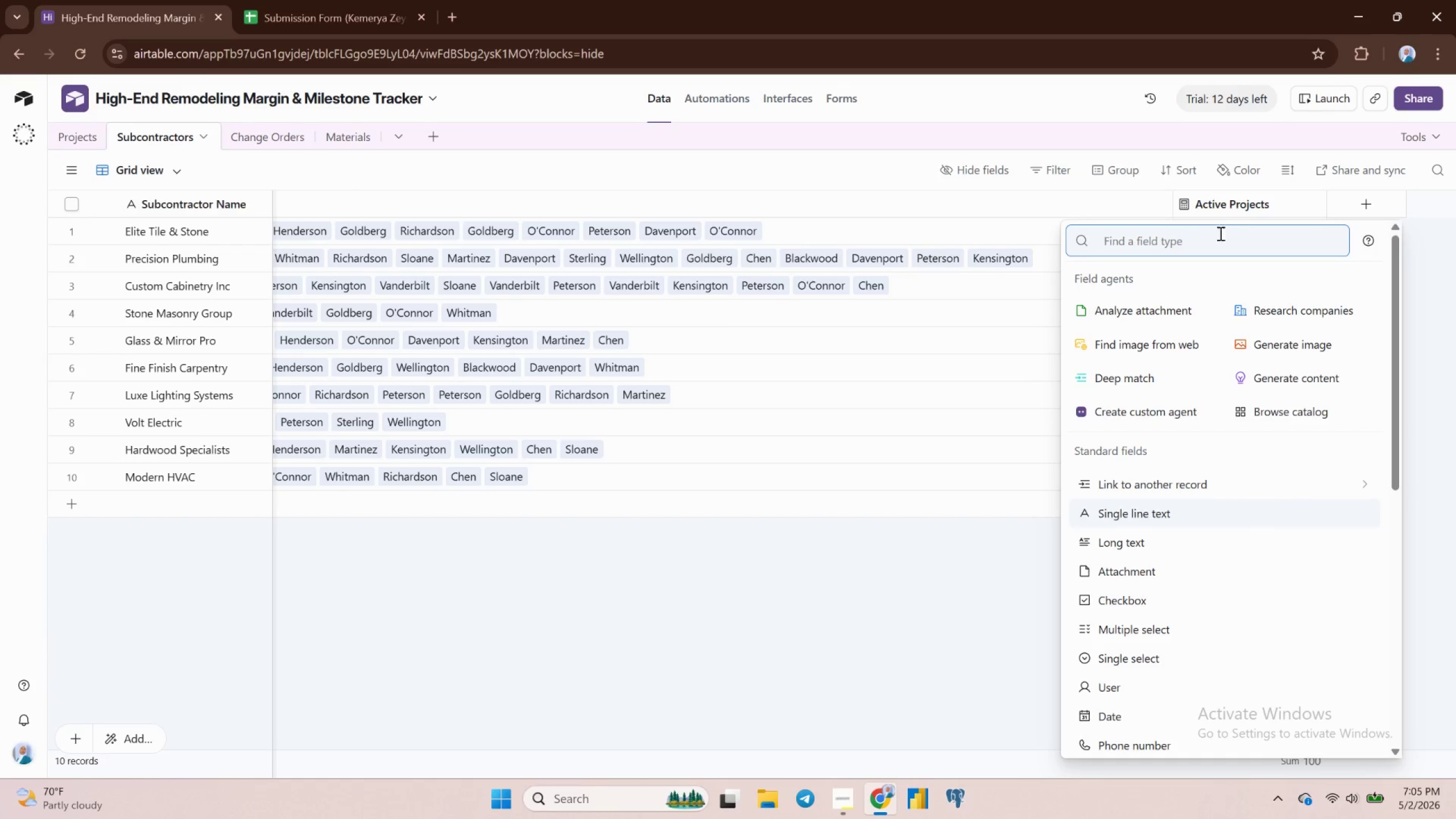 
scroll: coordinate [1194, 566], scroll_direction: down, amount: 7.0
 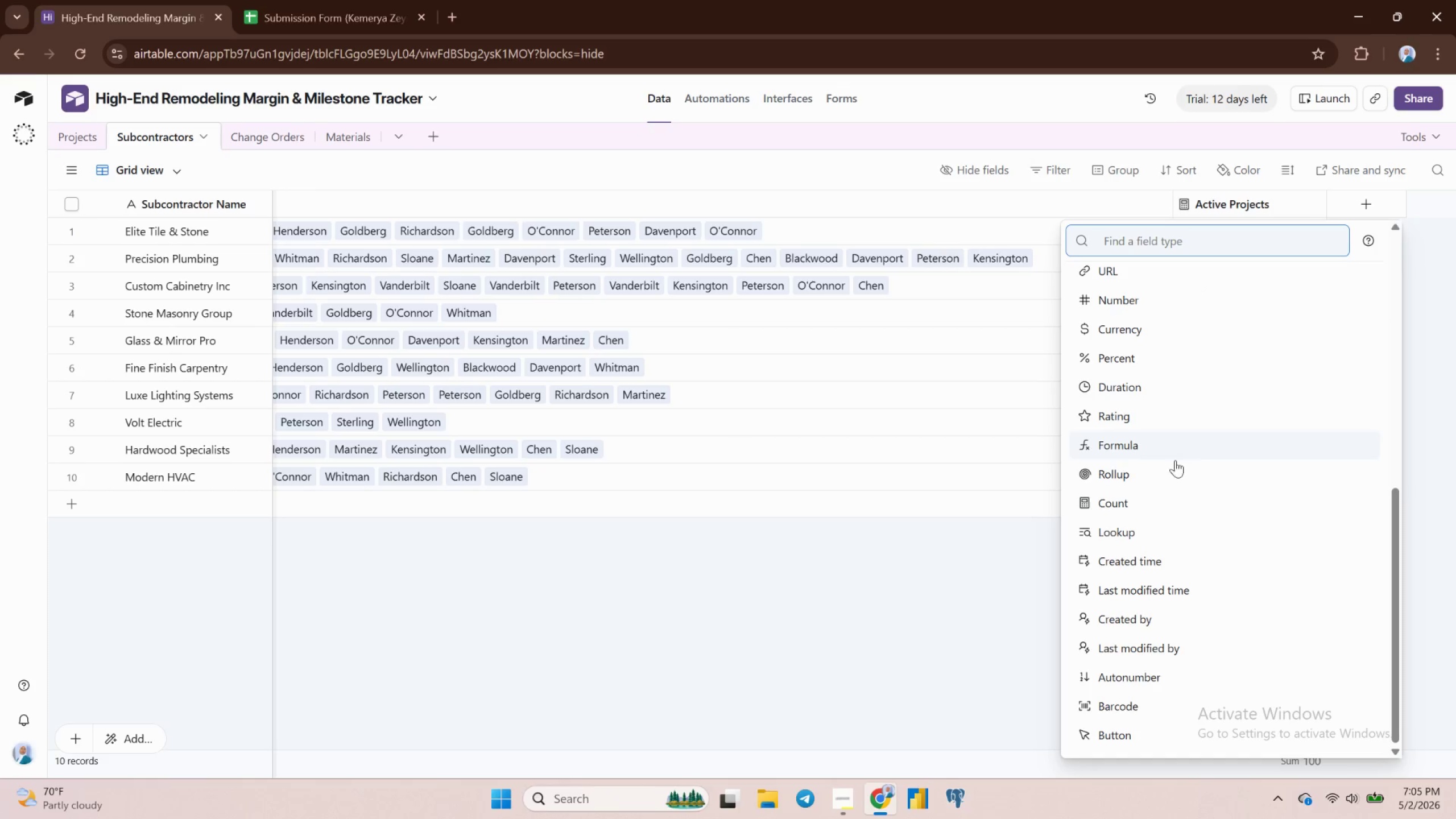 
left_click([1161, 470])
 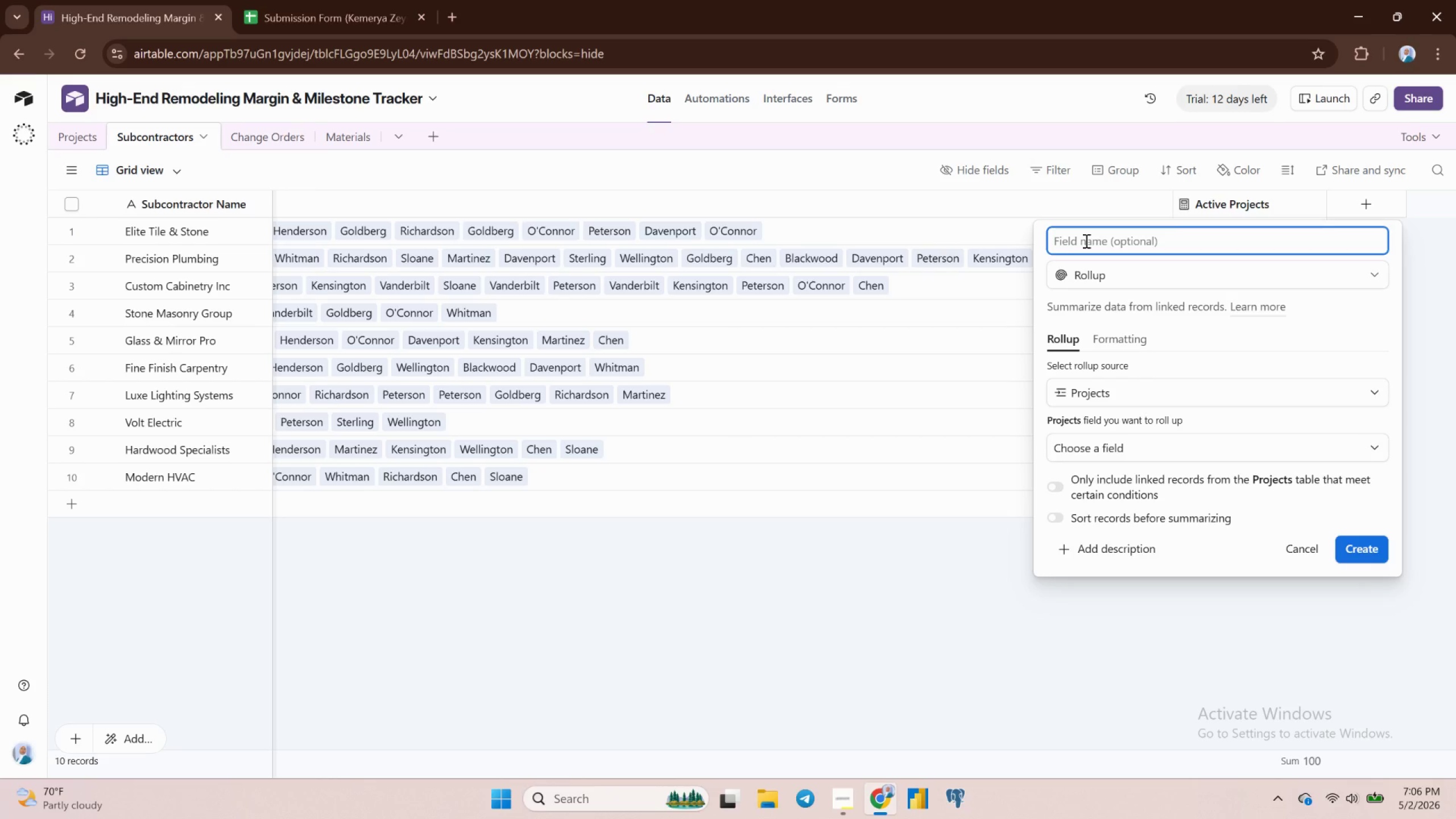 
wait(13.38)
 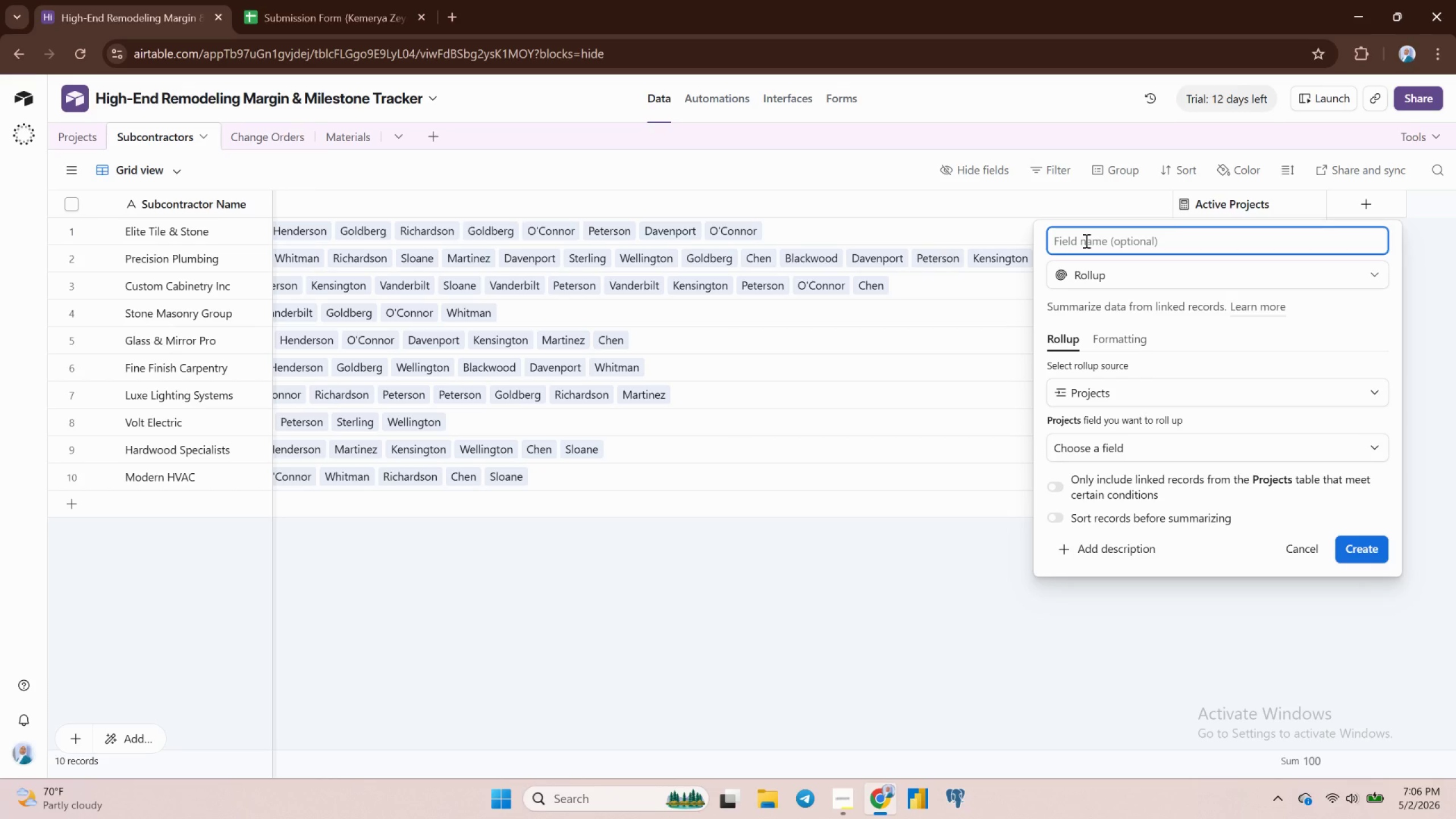 
left_click([1150, 392])
 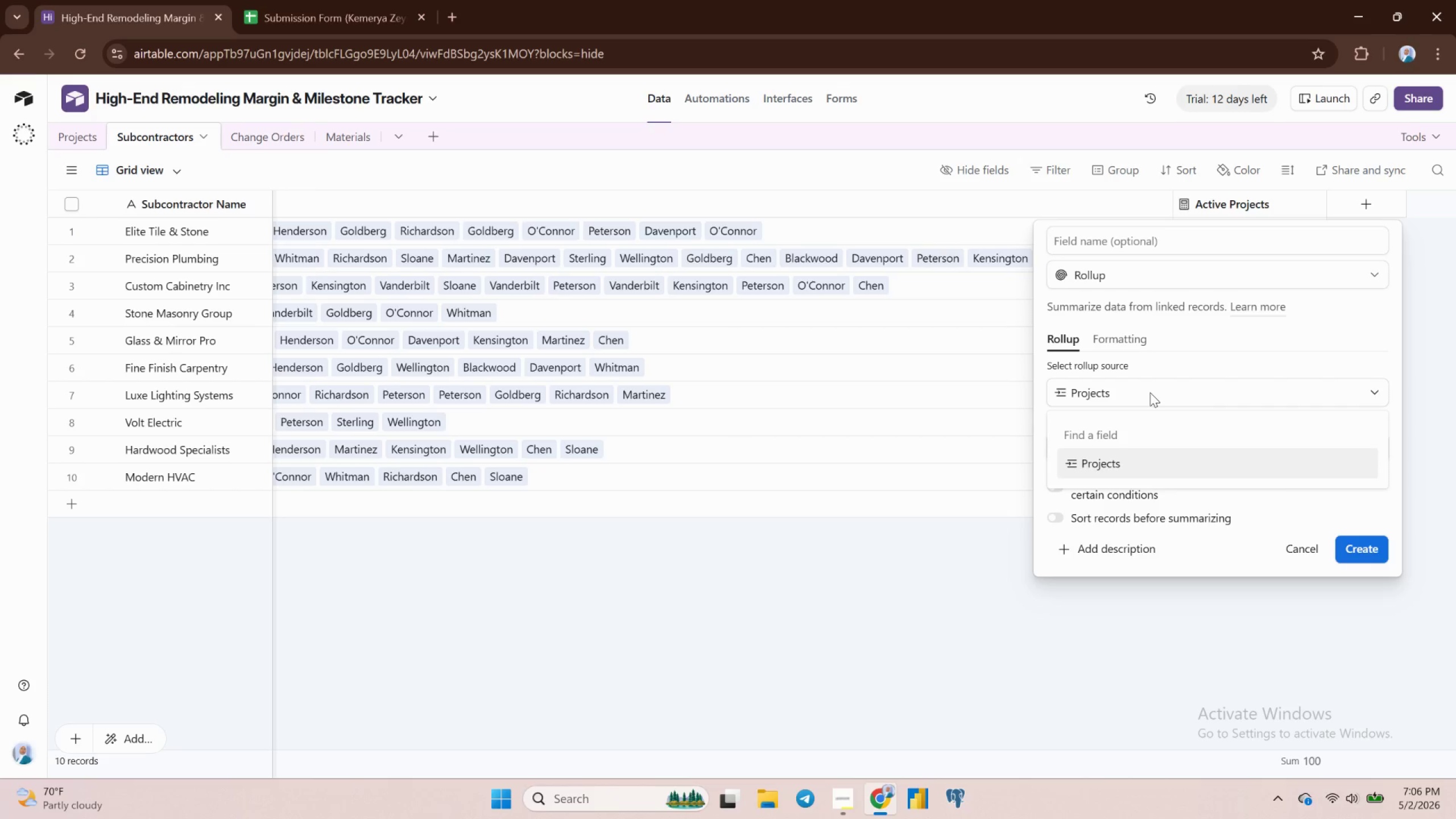 
left_click([1150, 392])
 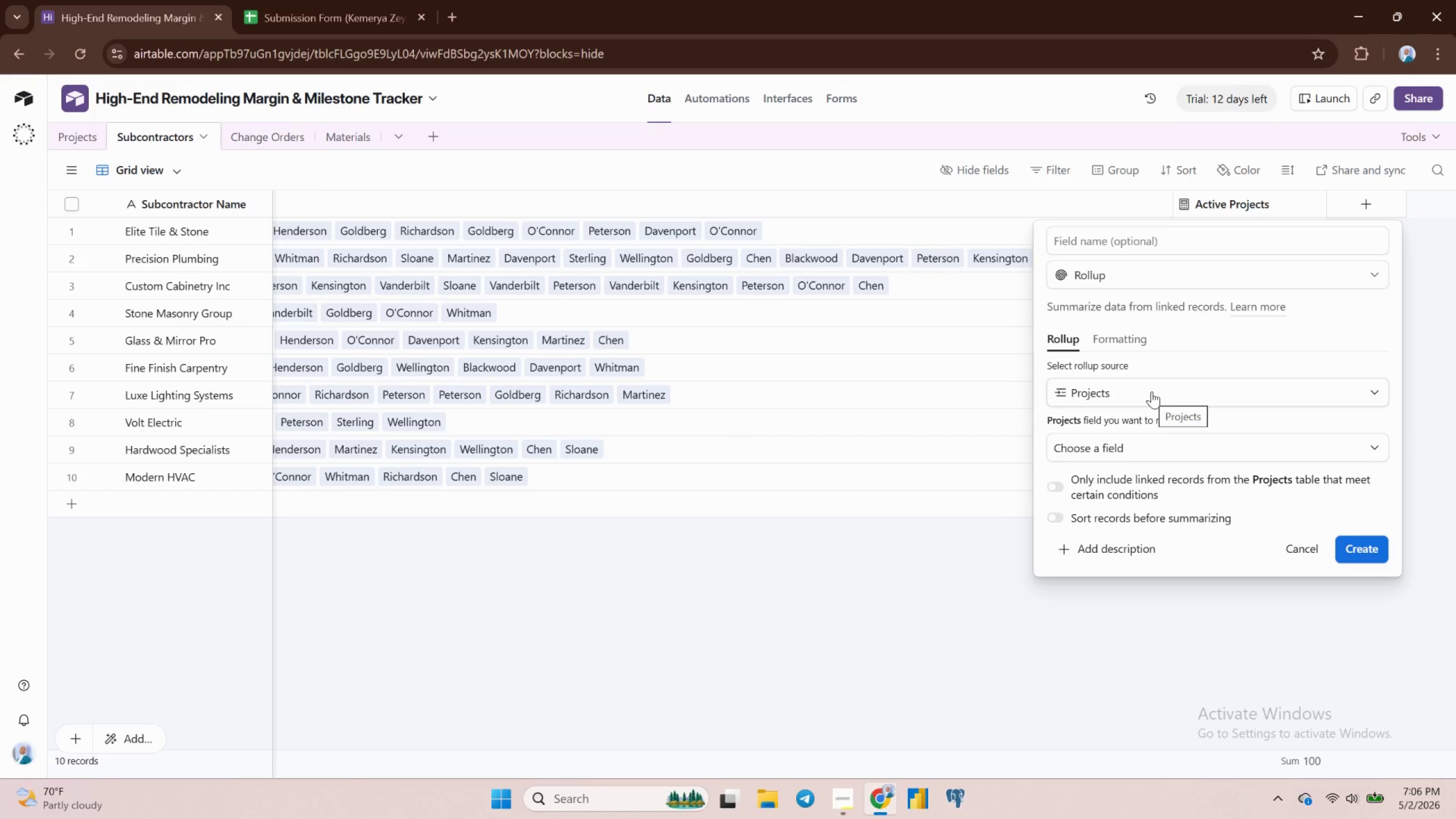 
wait(11.36)
 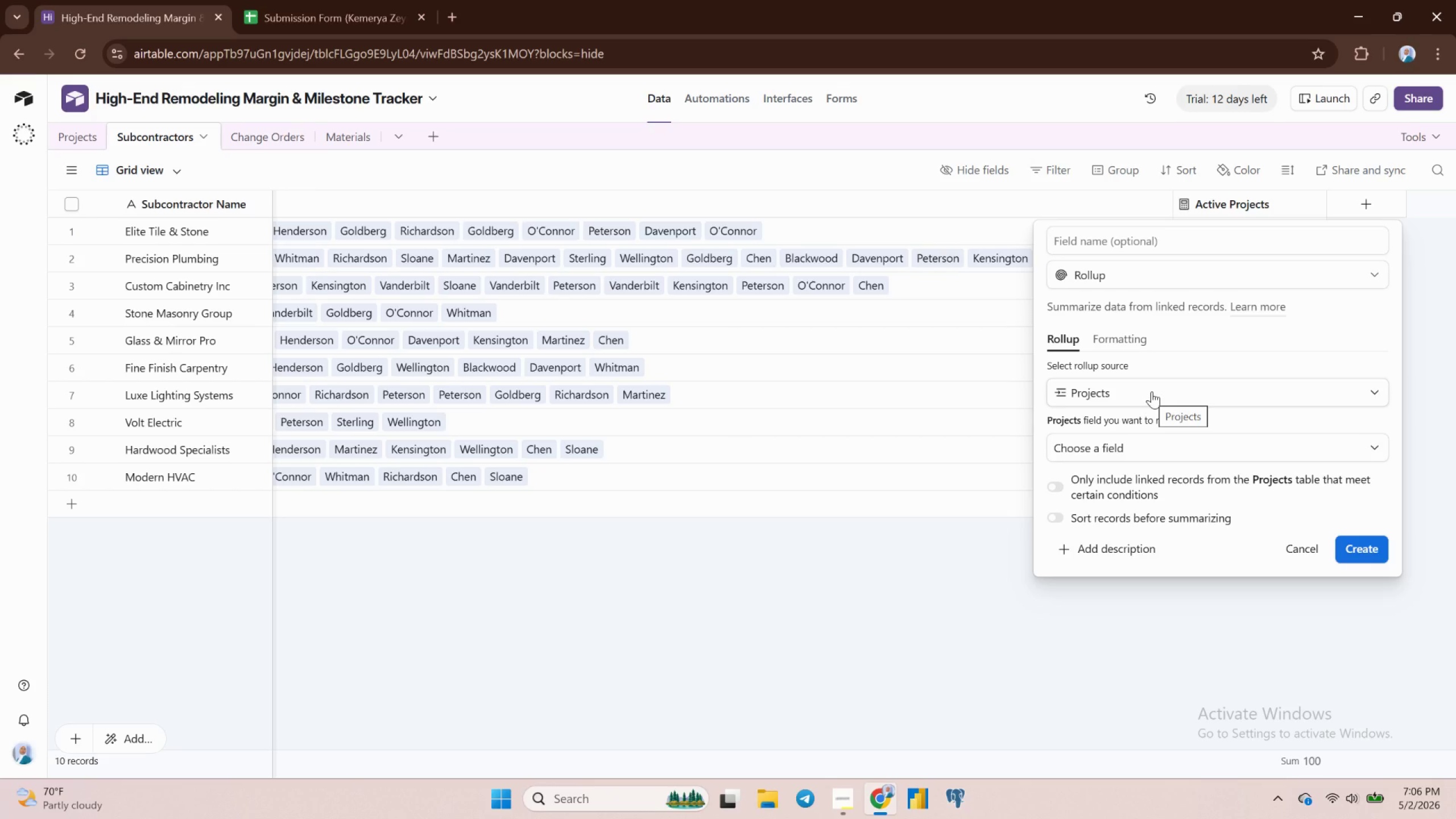 
left_click([1079, 456])
 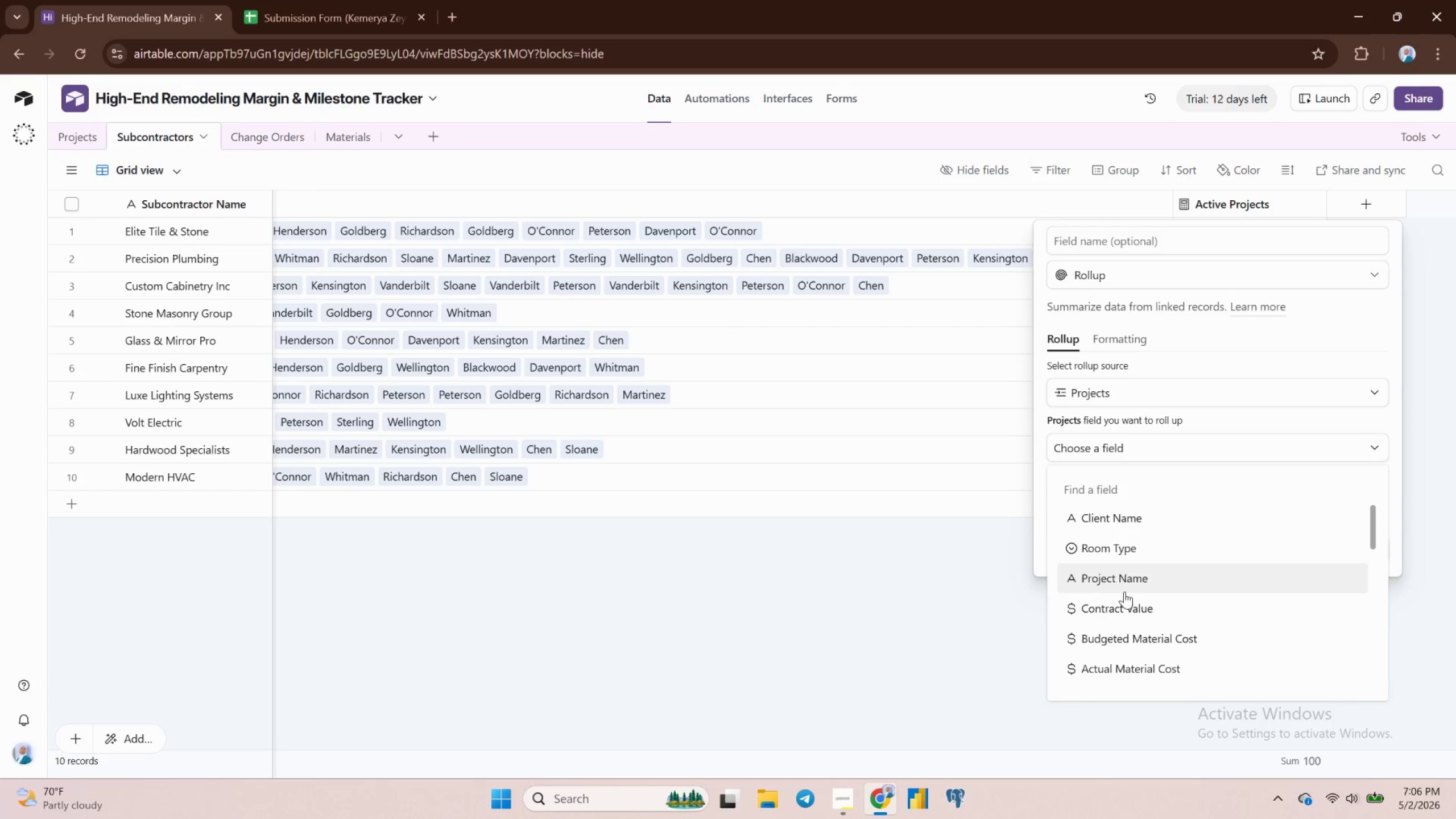 
scroll: coordinate [1127, 603], scroll_direction: down, amount: 8.0
 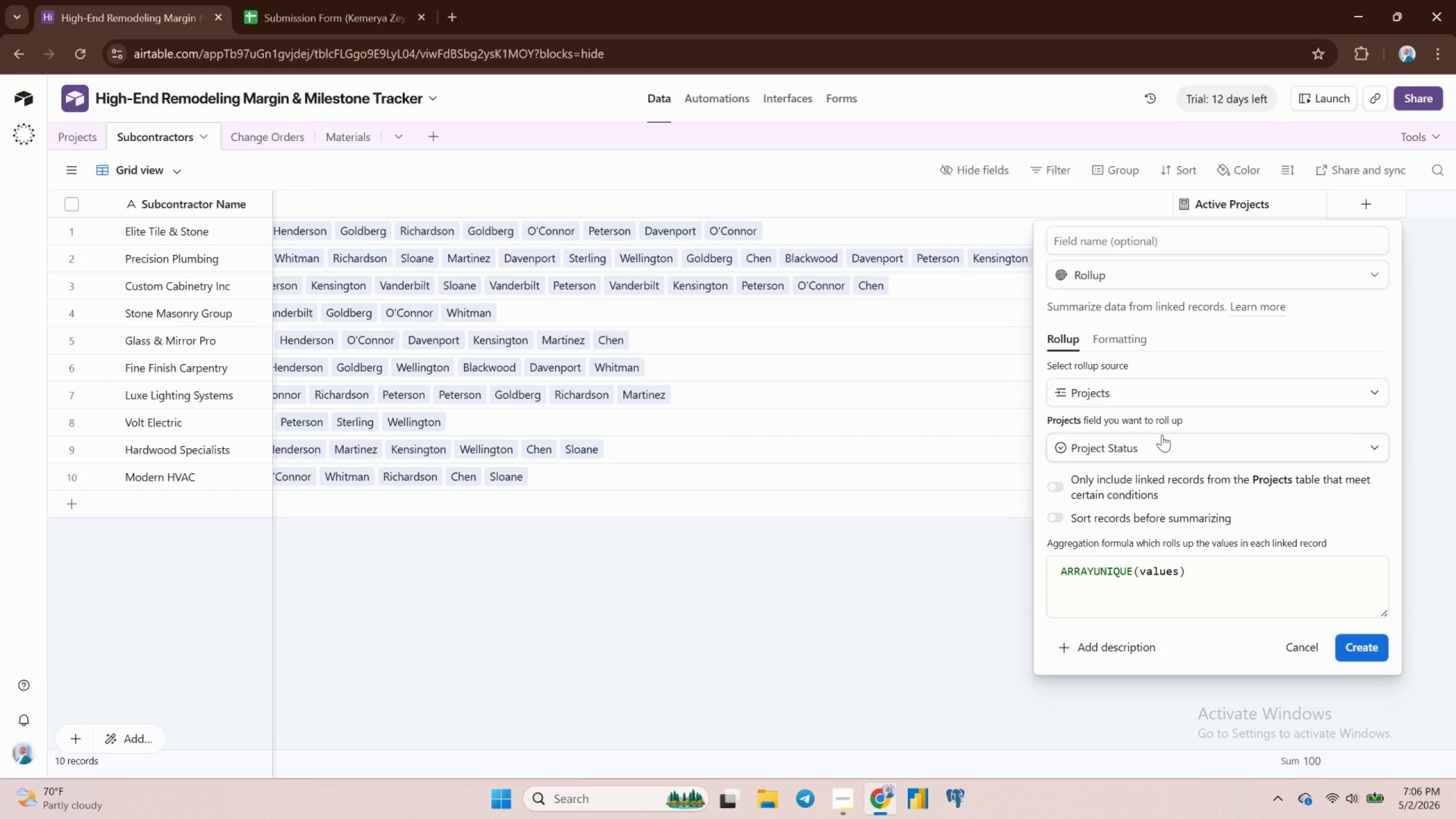 
wait(12.95)
 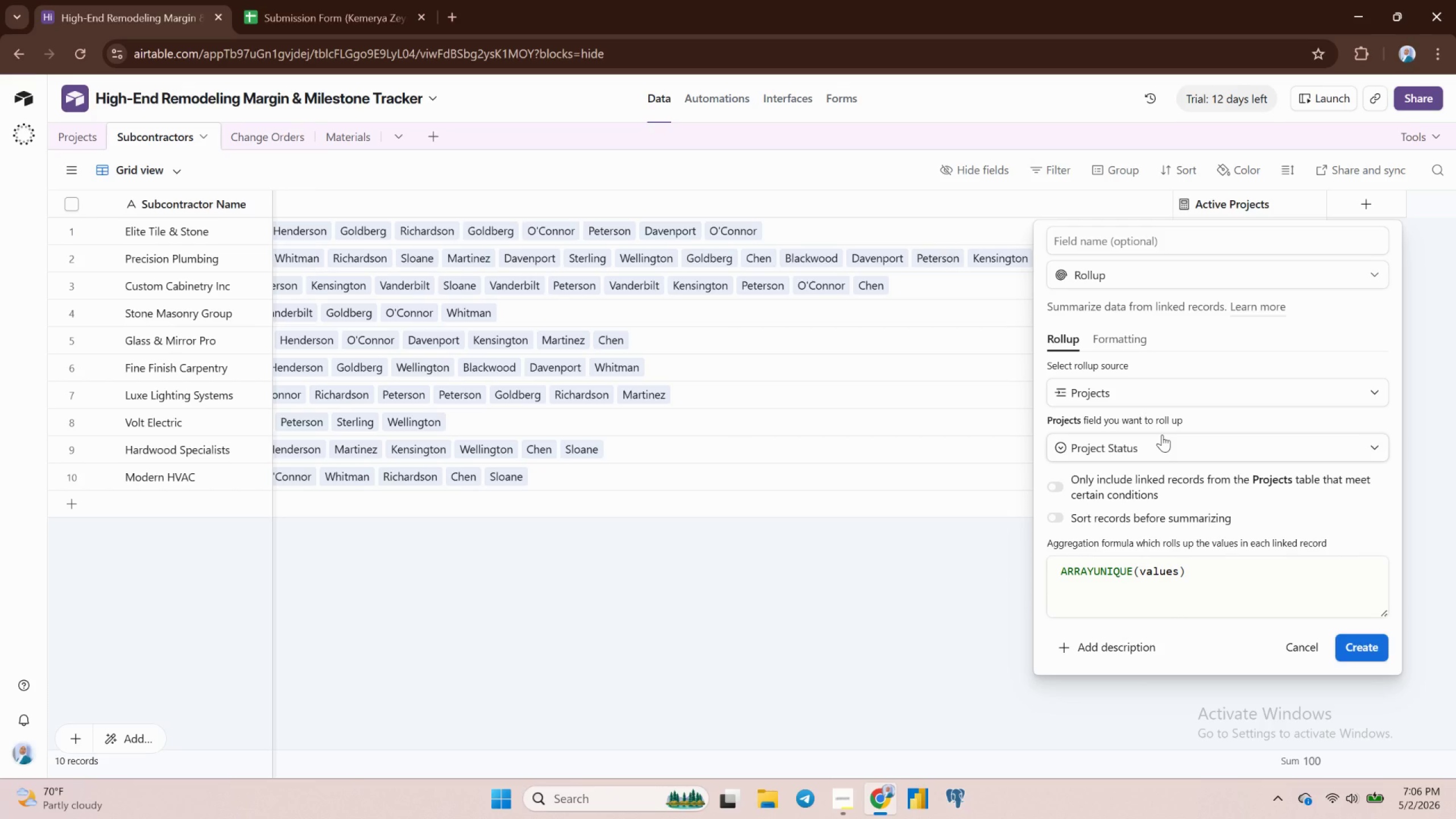 
double_click([1107, 575])
 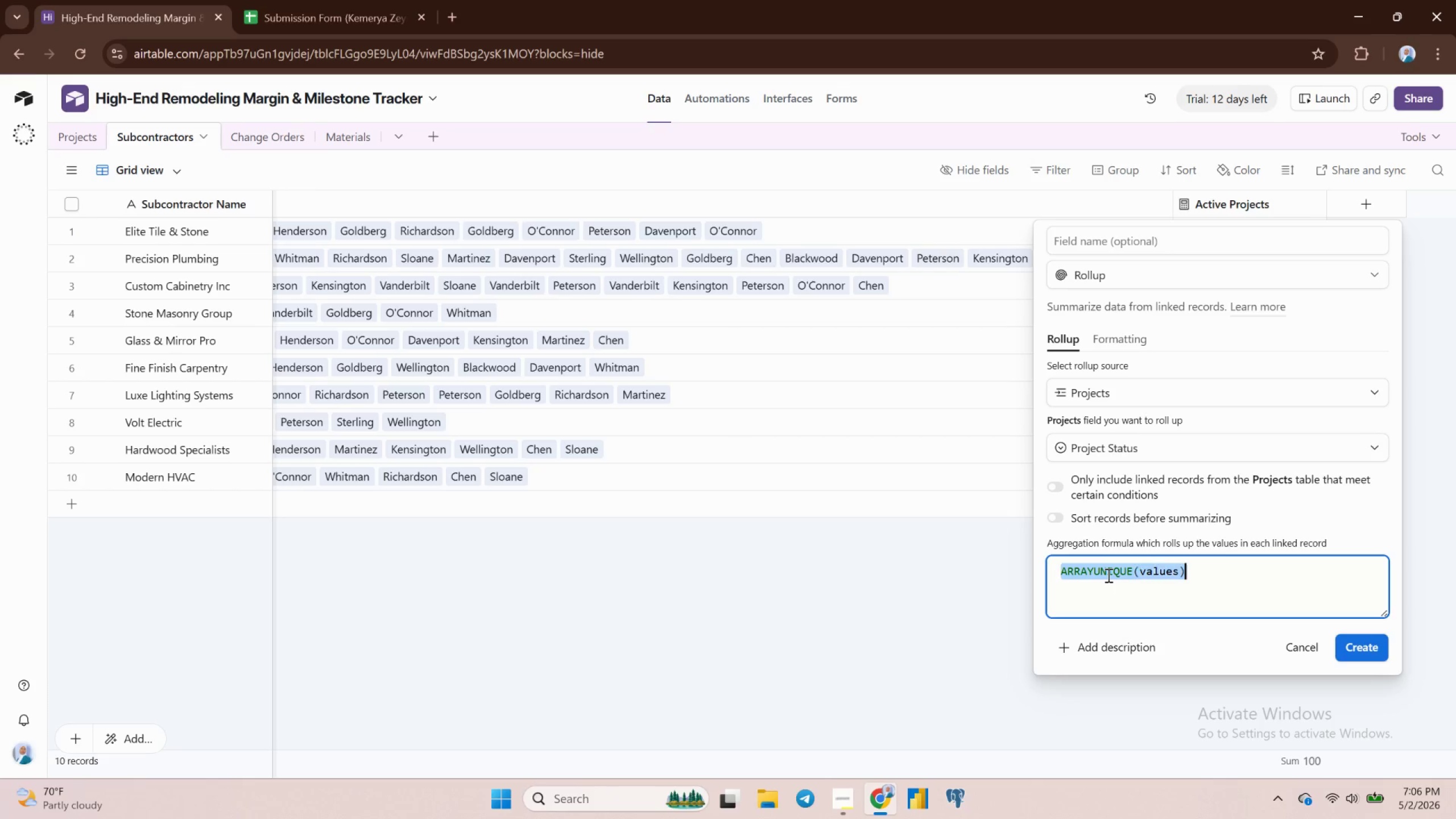 
triple_click([1107, 575])
 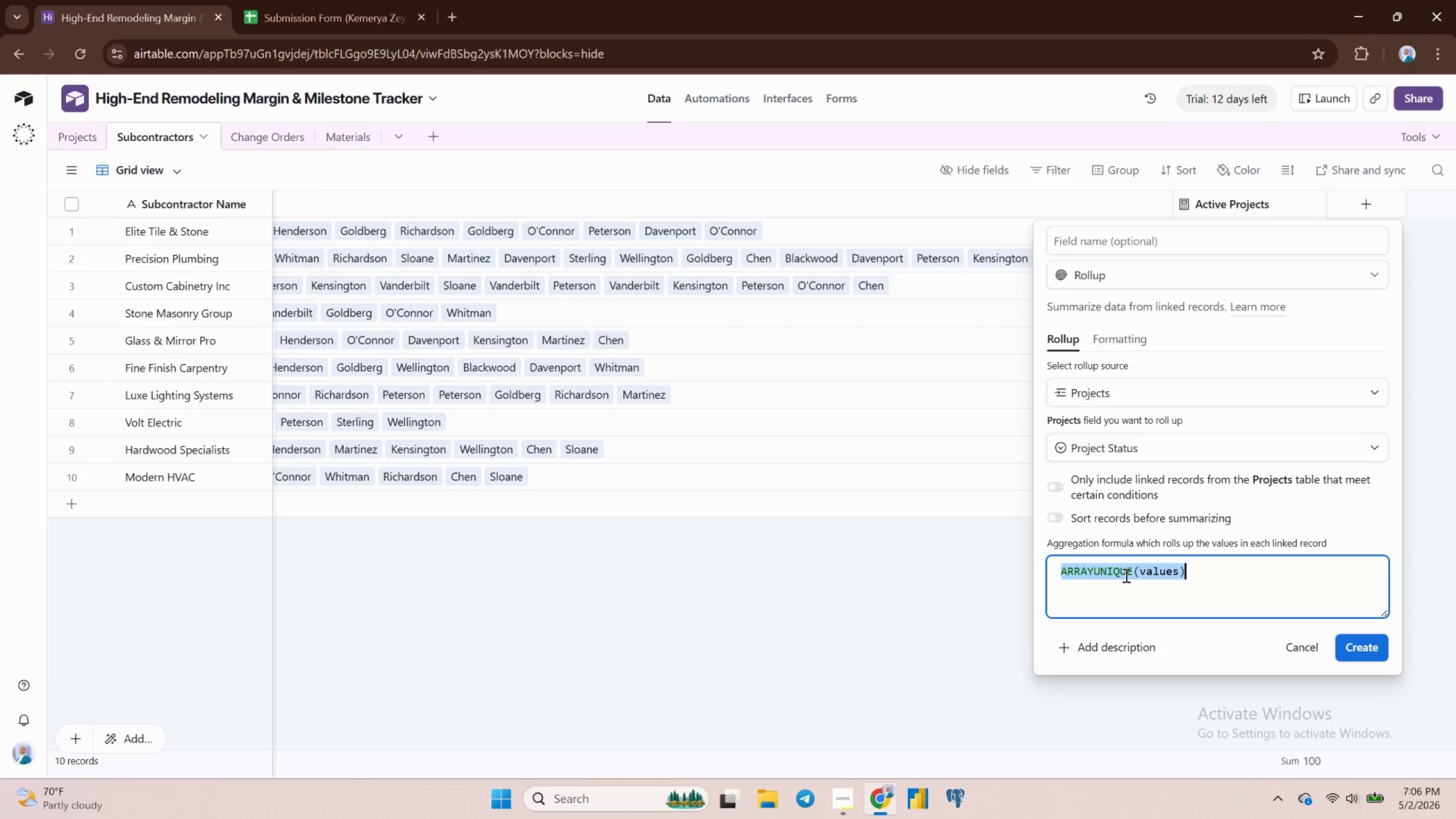 
type(if)
 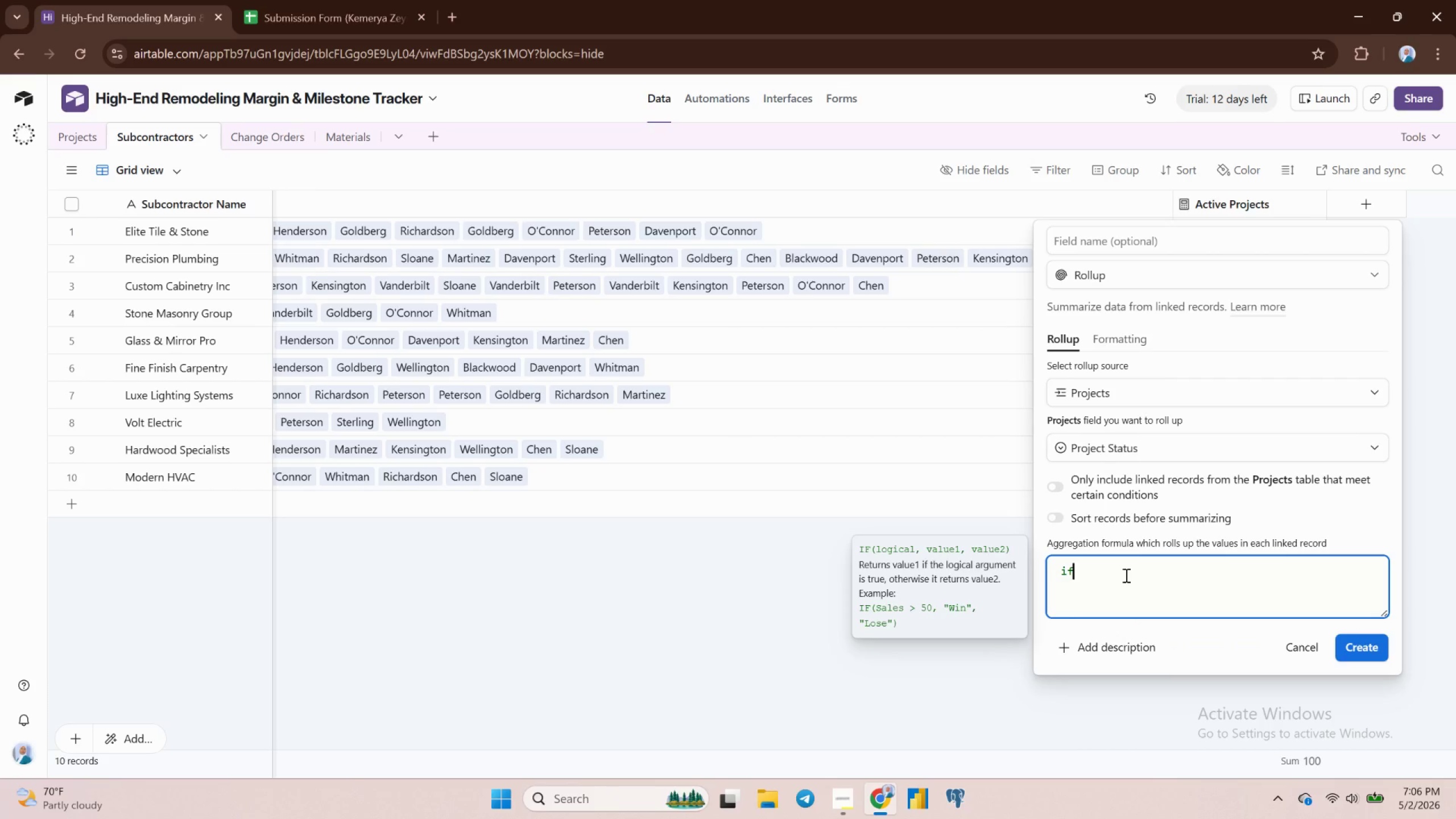 
key(Enter)
 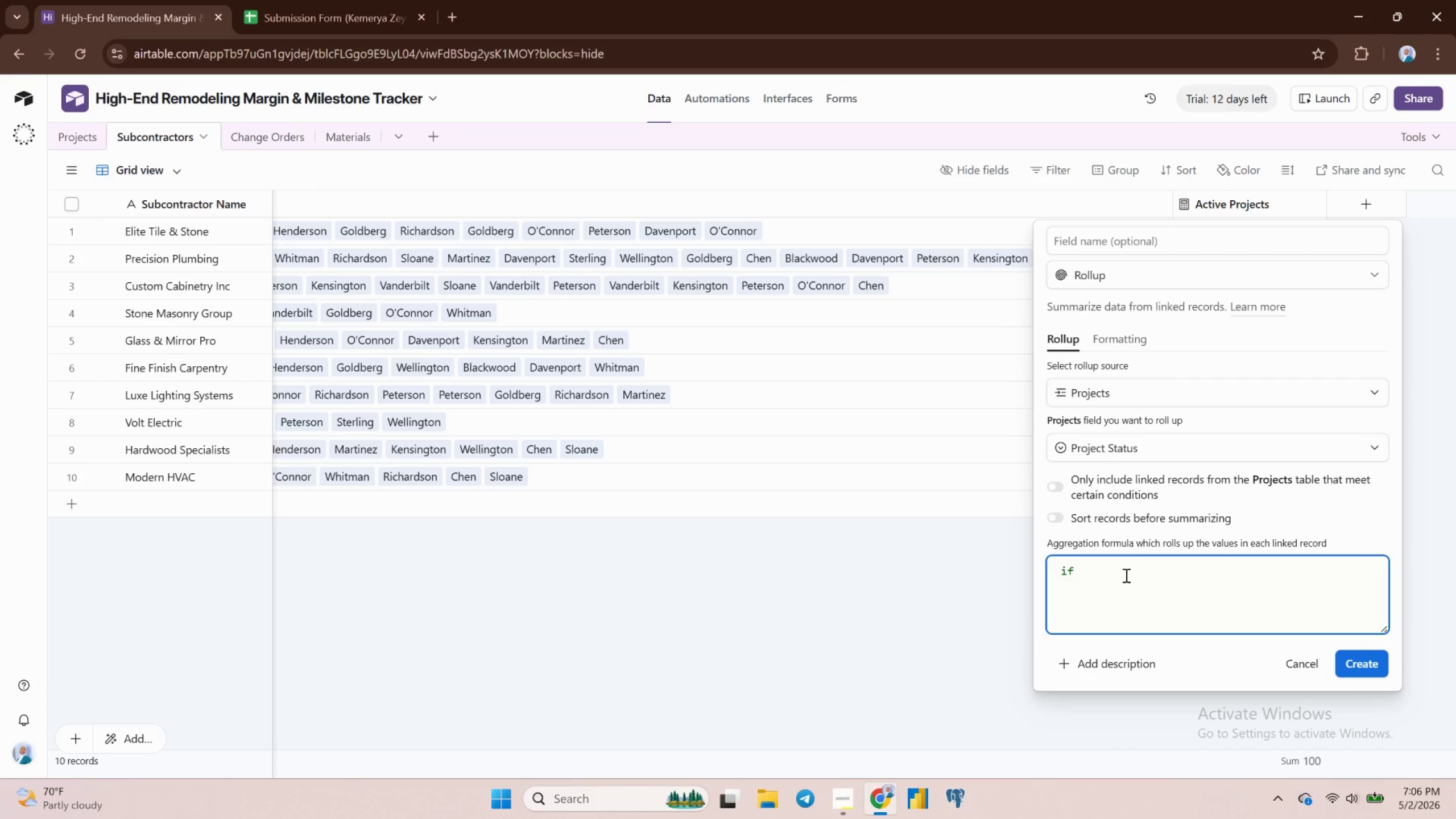 
key(Backspace)
 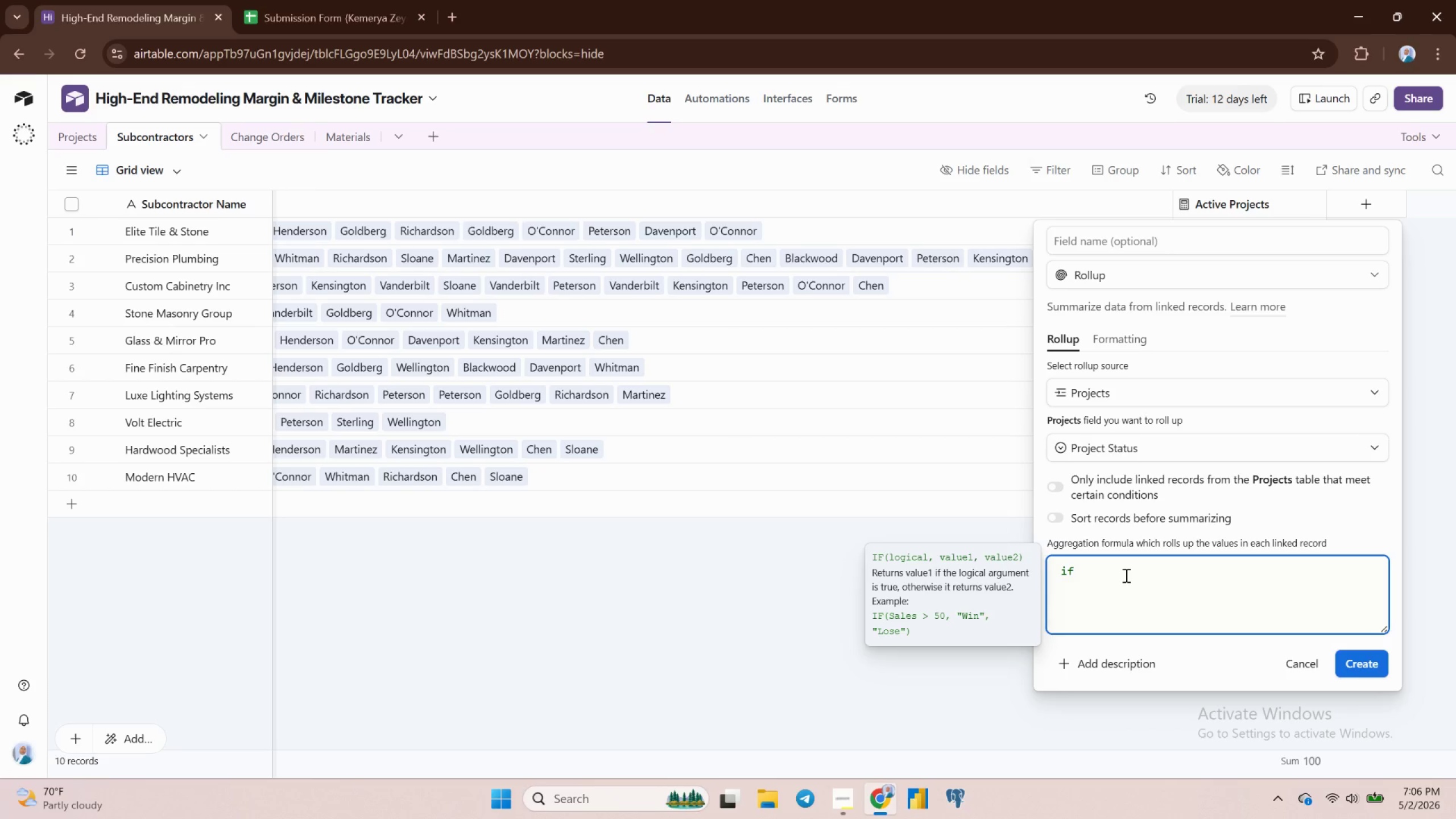 
wait(7.12)
 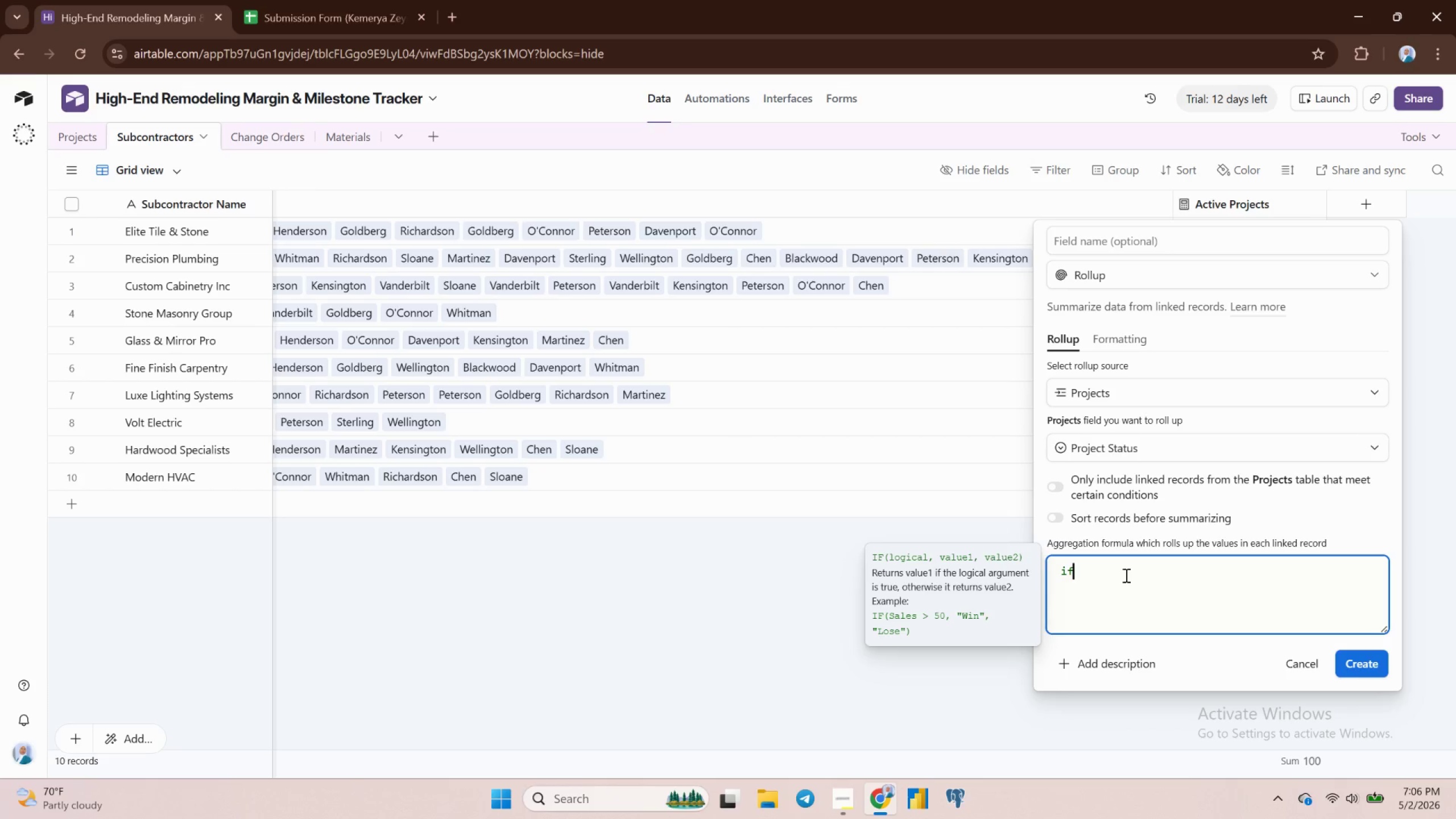 
key(Backspace)
key(Backspace)
type(IF)
 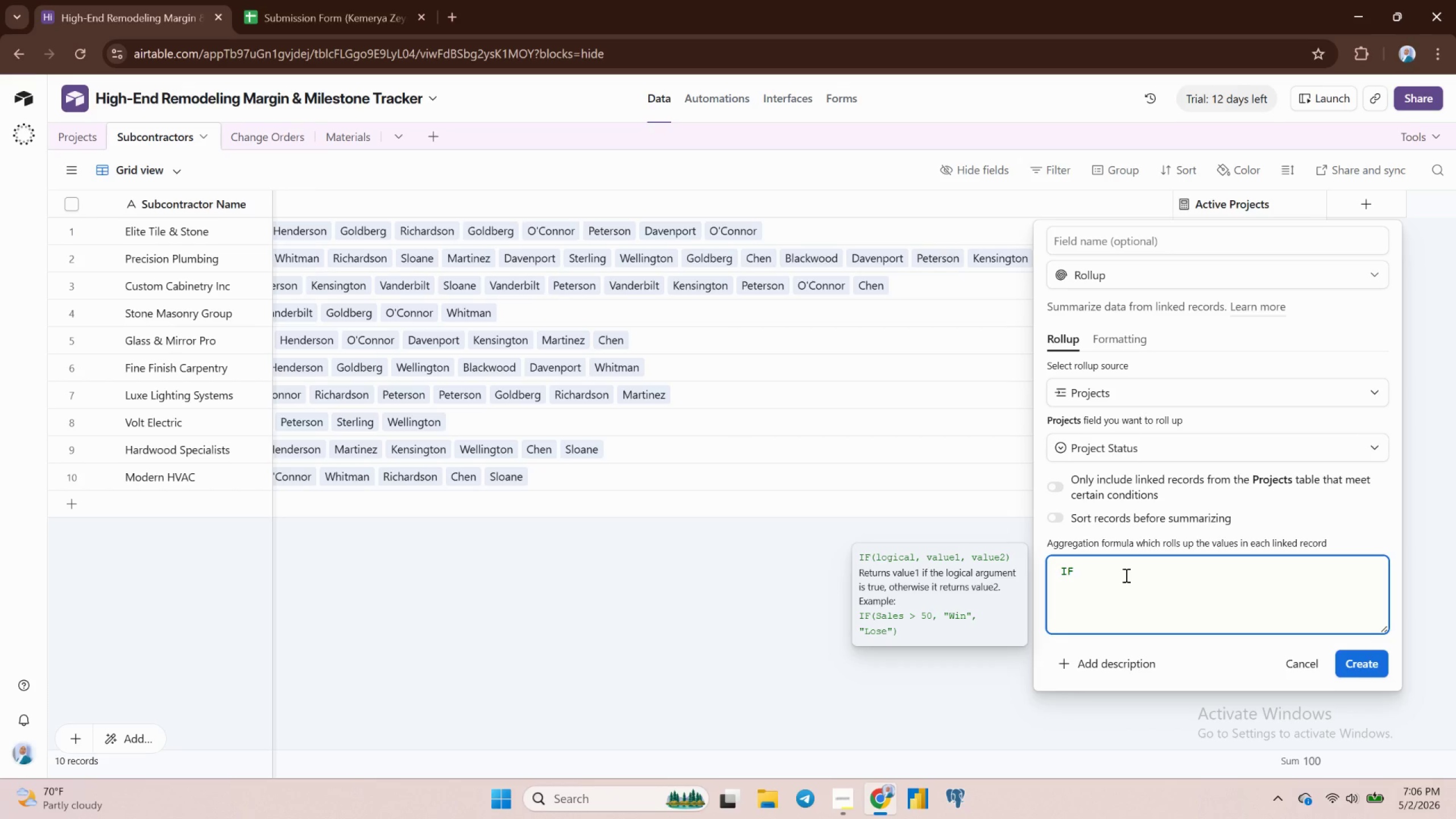 
wait(6.53)
 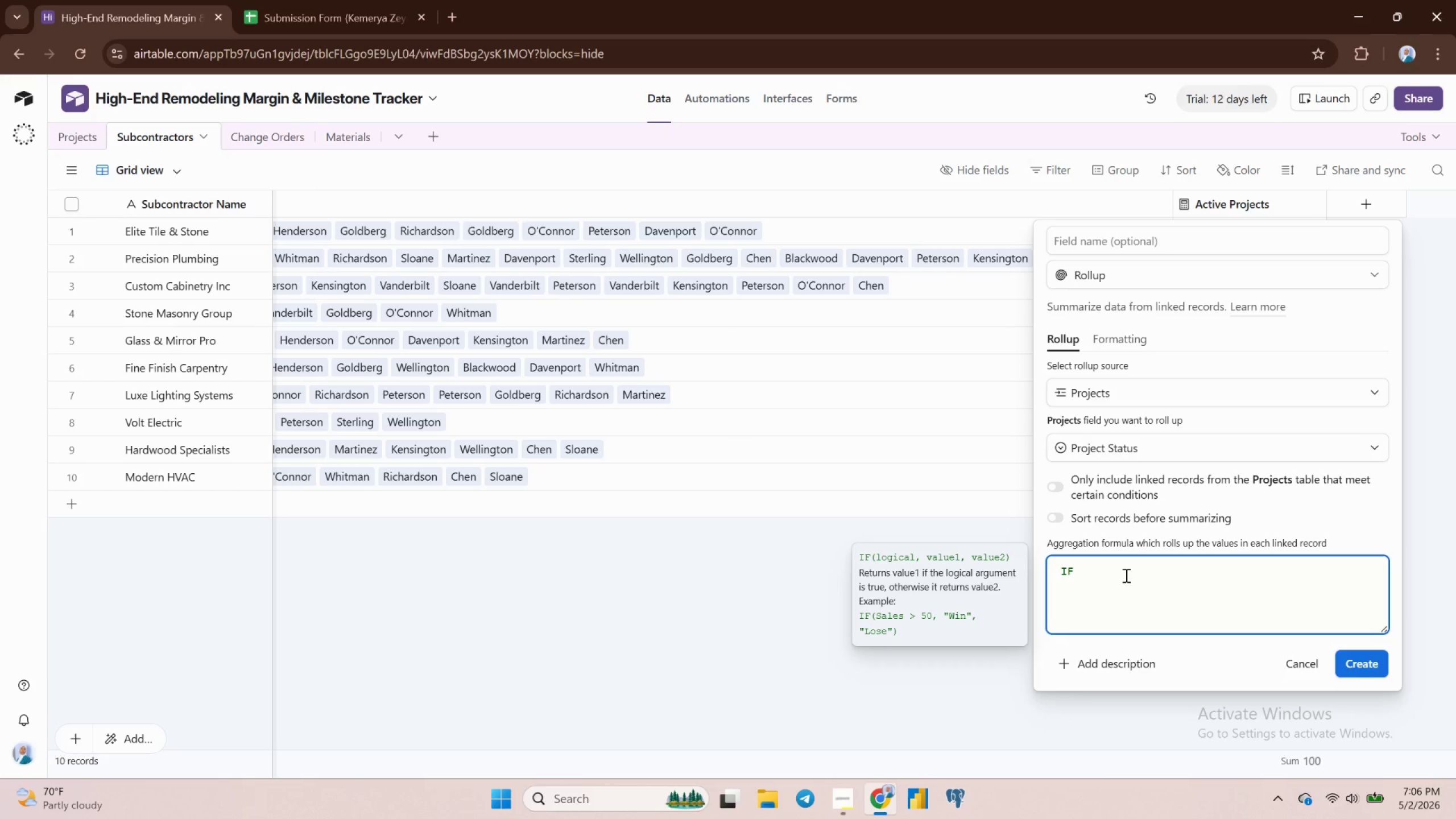 
type((values=")
 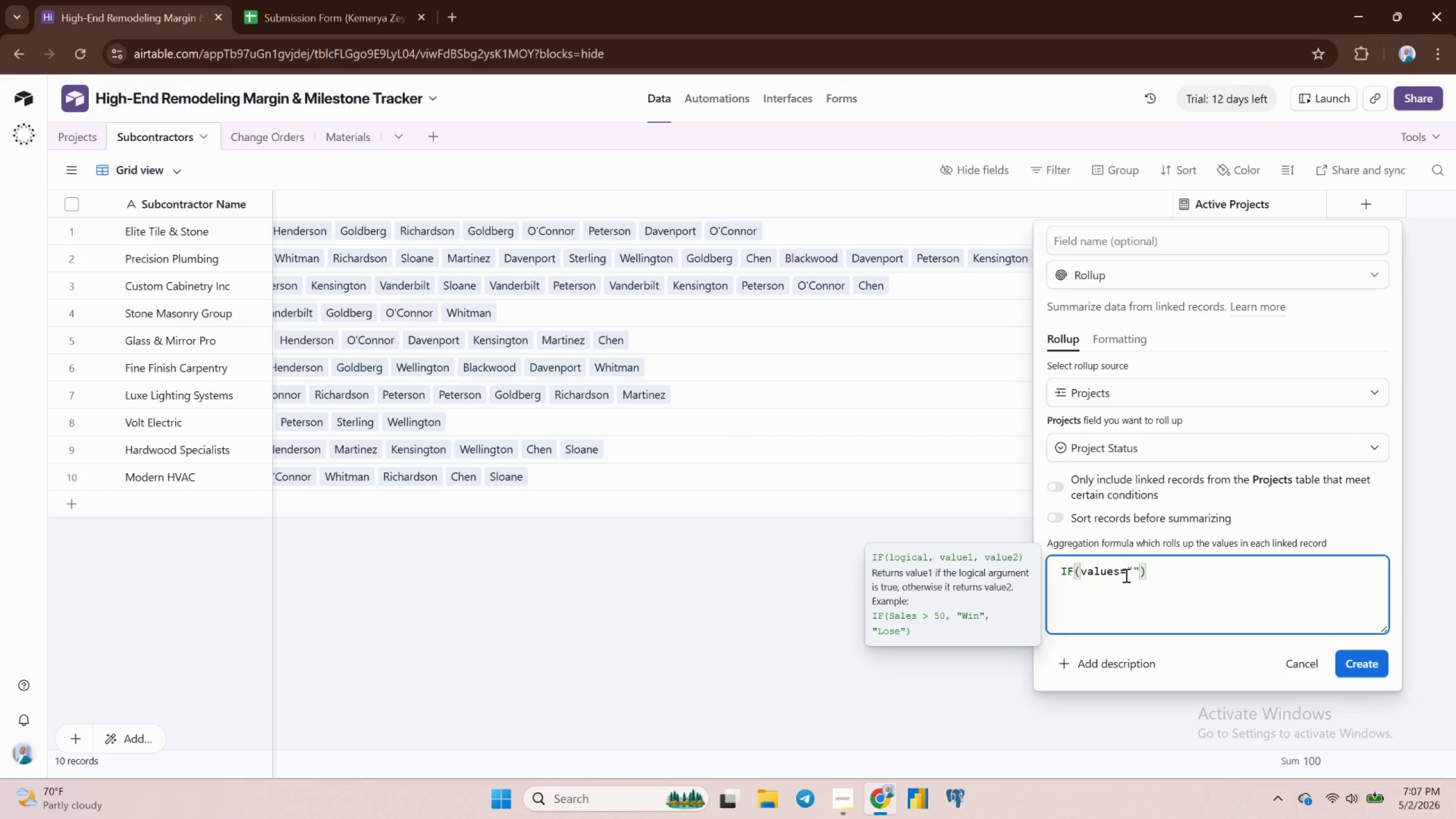 
type(Active)
 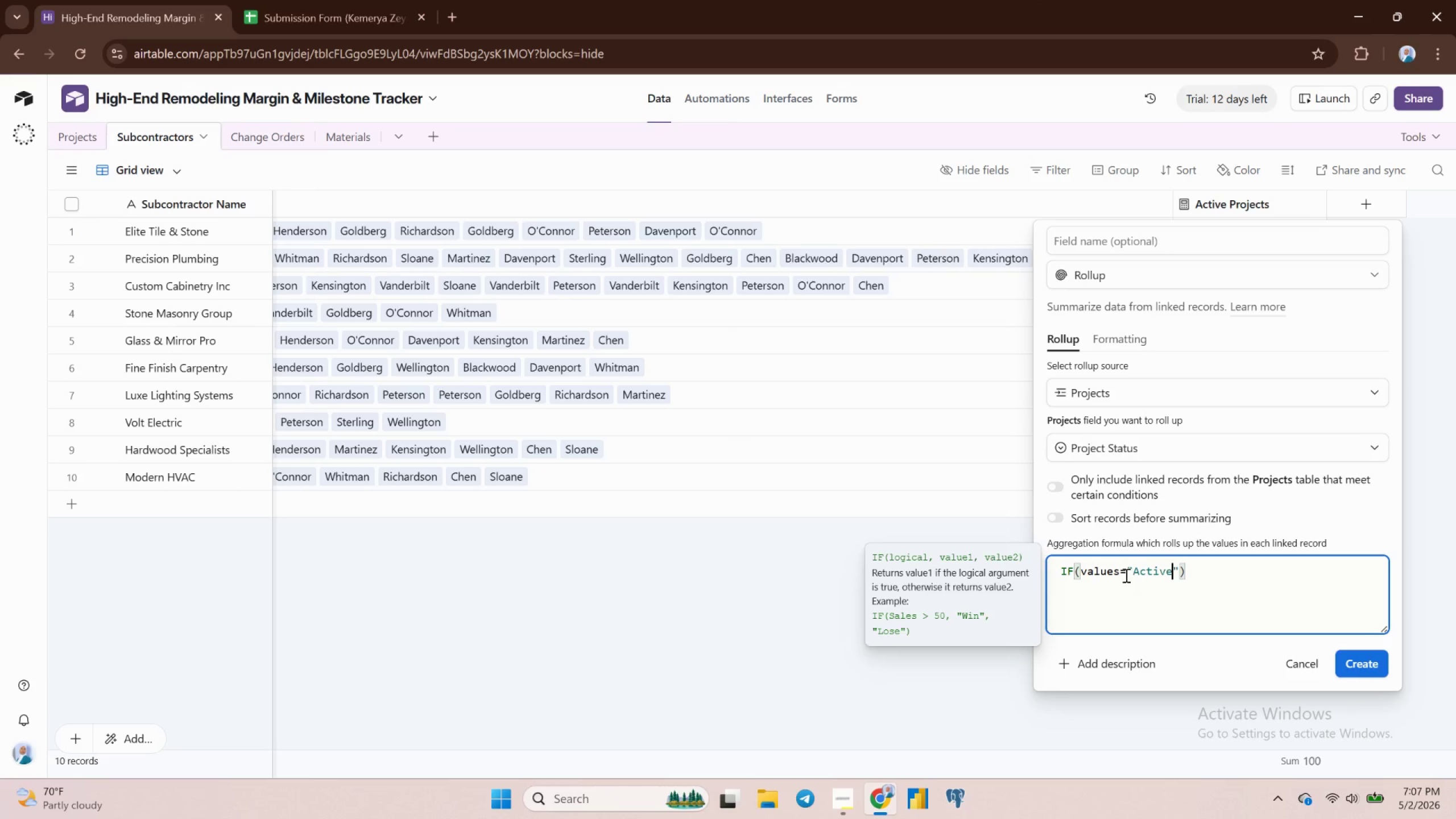 
key(ArrowRight)
 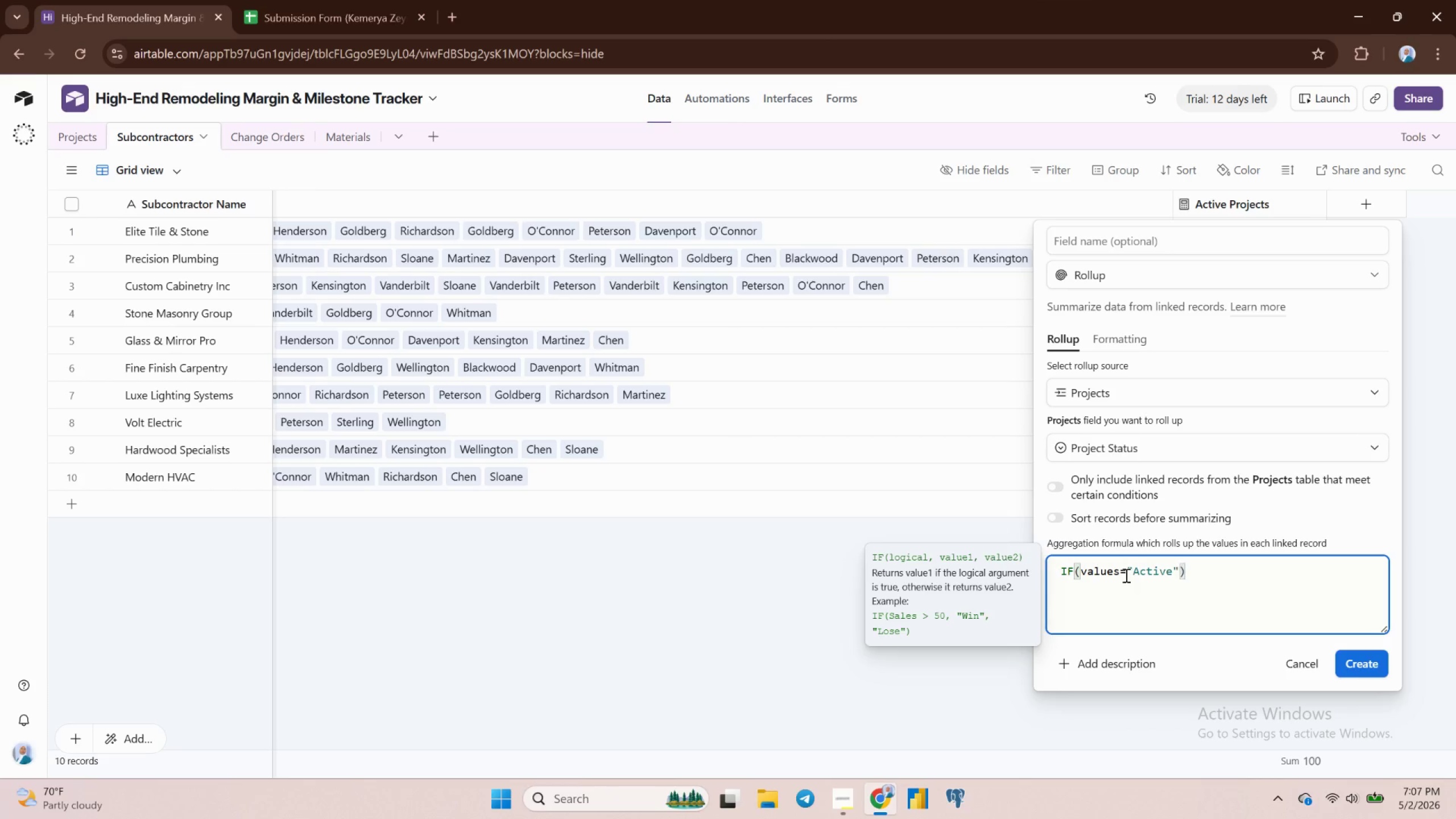 
key(ArrowRight)
 